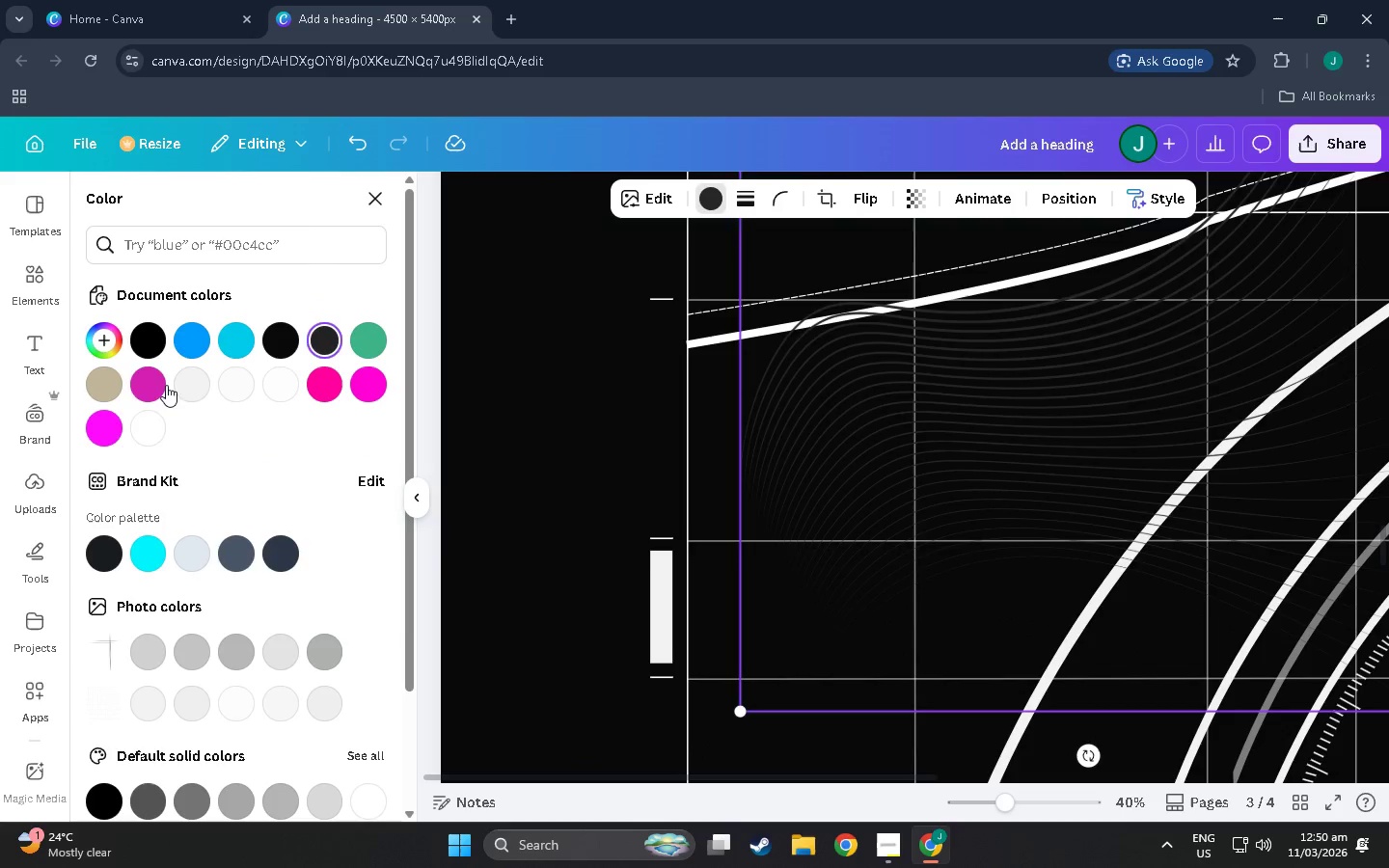 
left_click([184, 386])
 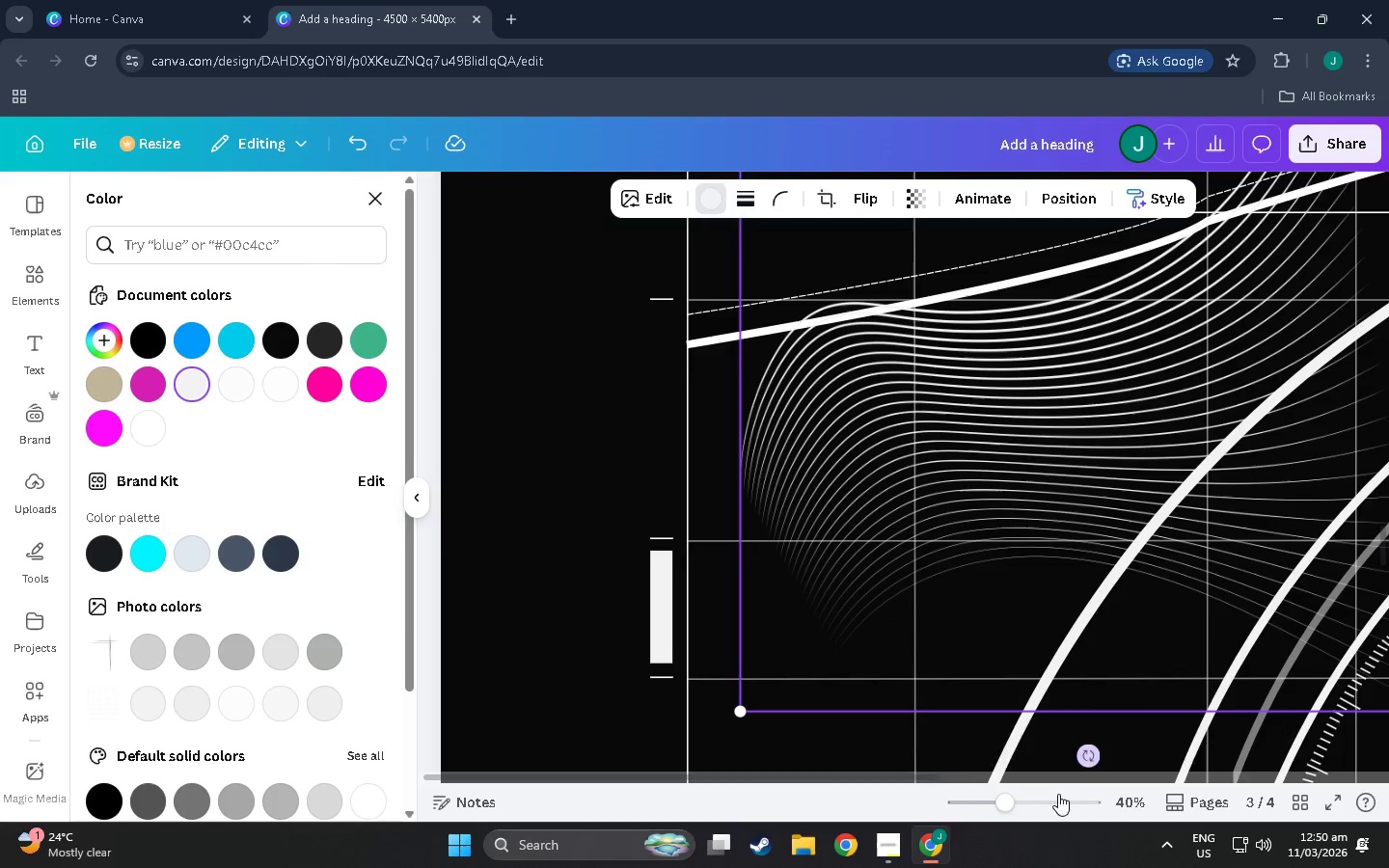 
left_click_drag(start_coordinate=[996, 814], to_coordinate=[959, 801])
 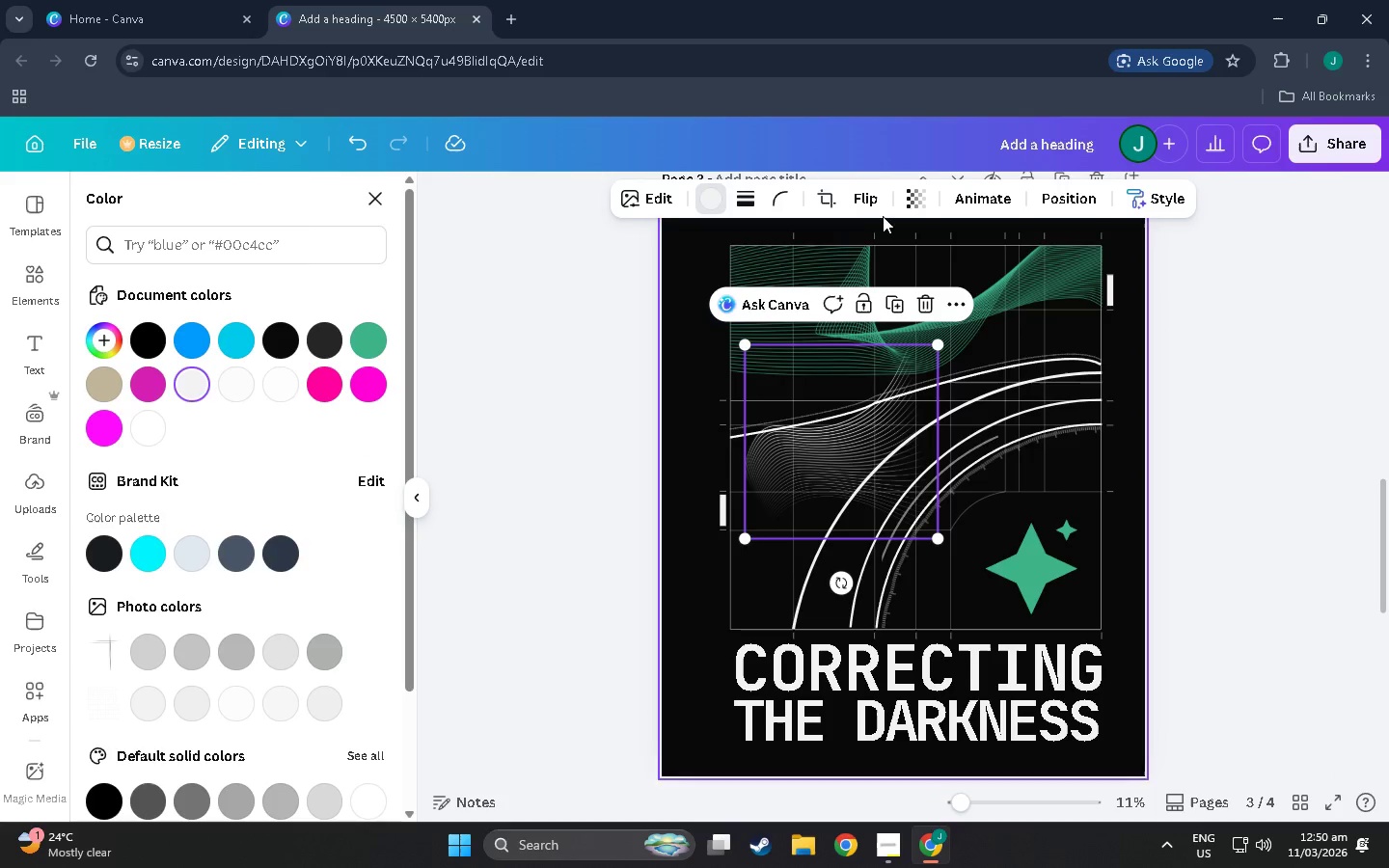 
left_click([871, 201])
 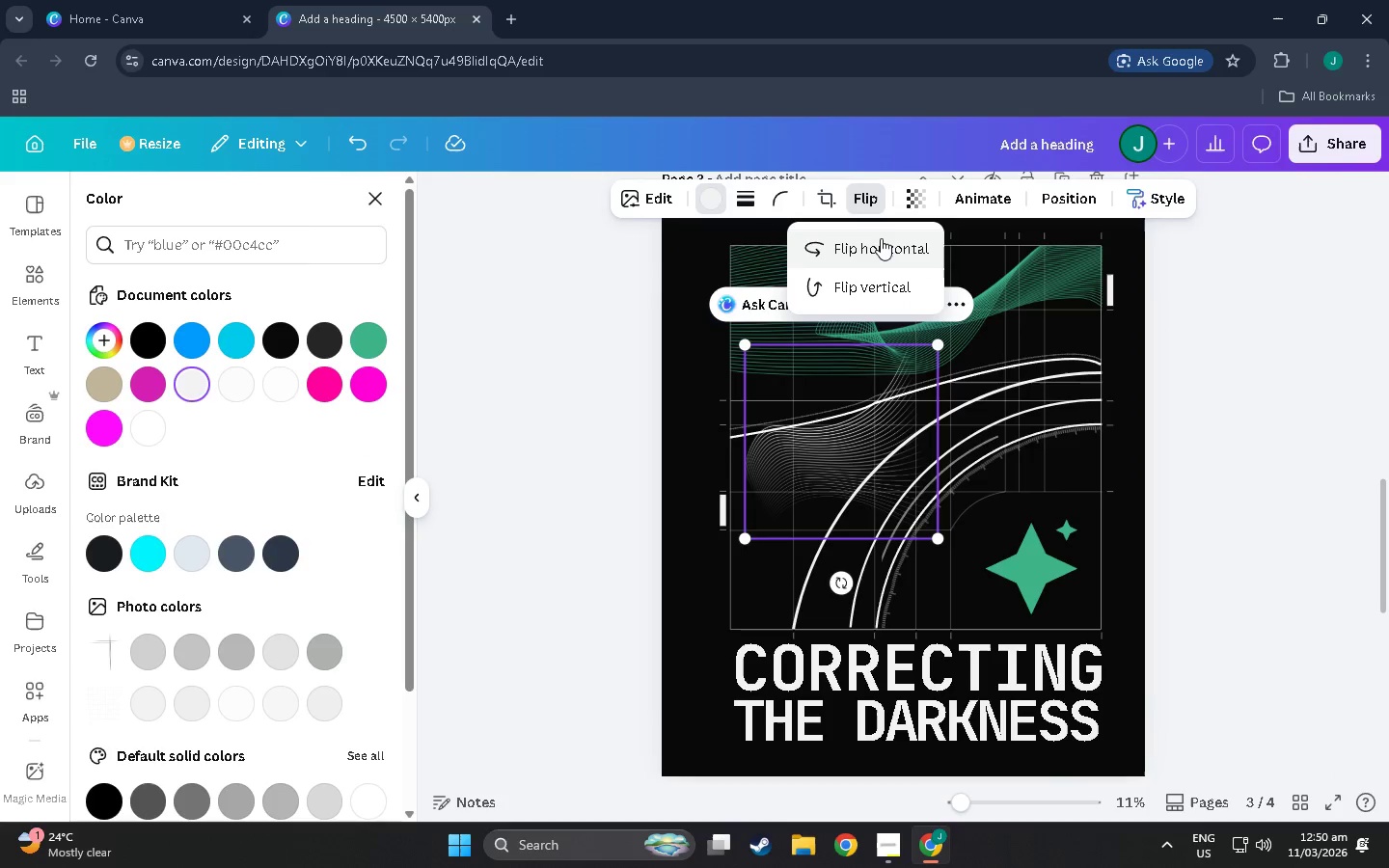 
left_click([881, 238])
 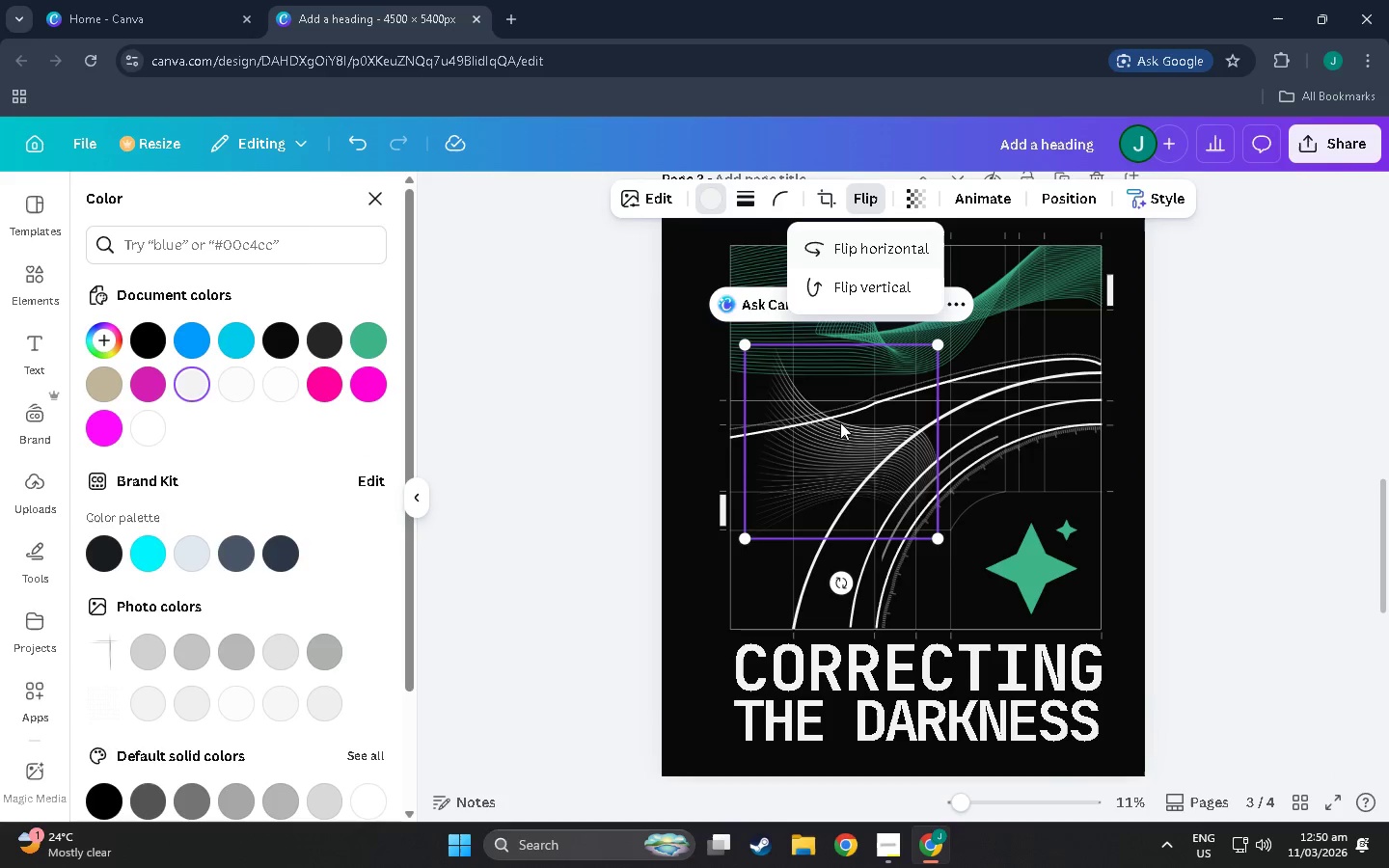 
left_click_drag(start_coordinate=[836, 448], to_coordinate=[815, 545])
 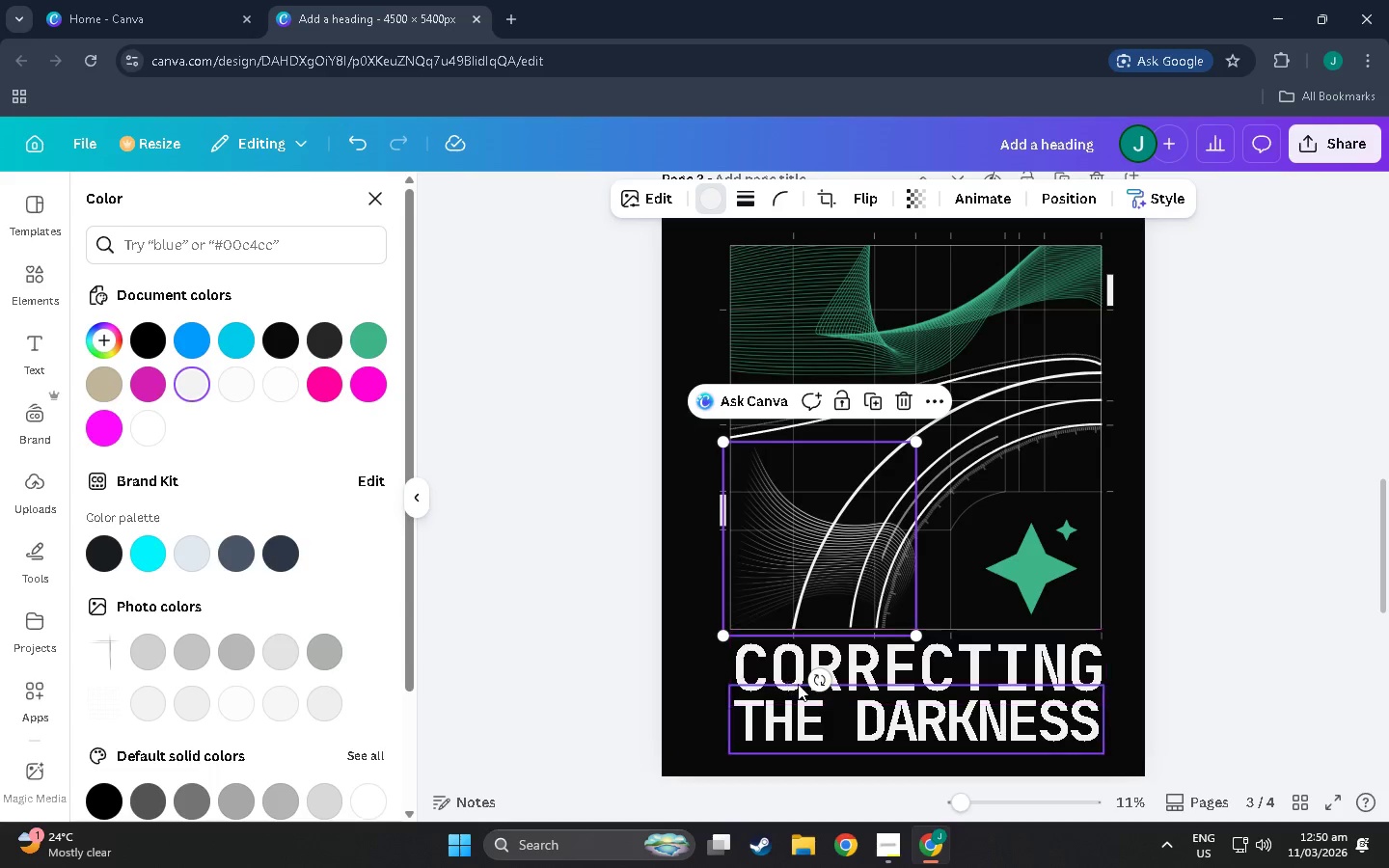 
left_click_drag(start_coordinate=[818, 685], to_coordinate=[960, 635])
 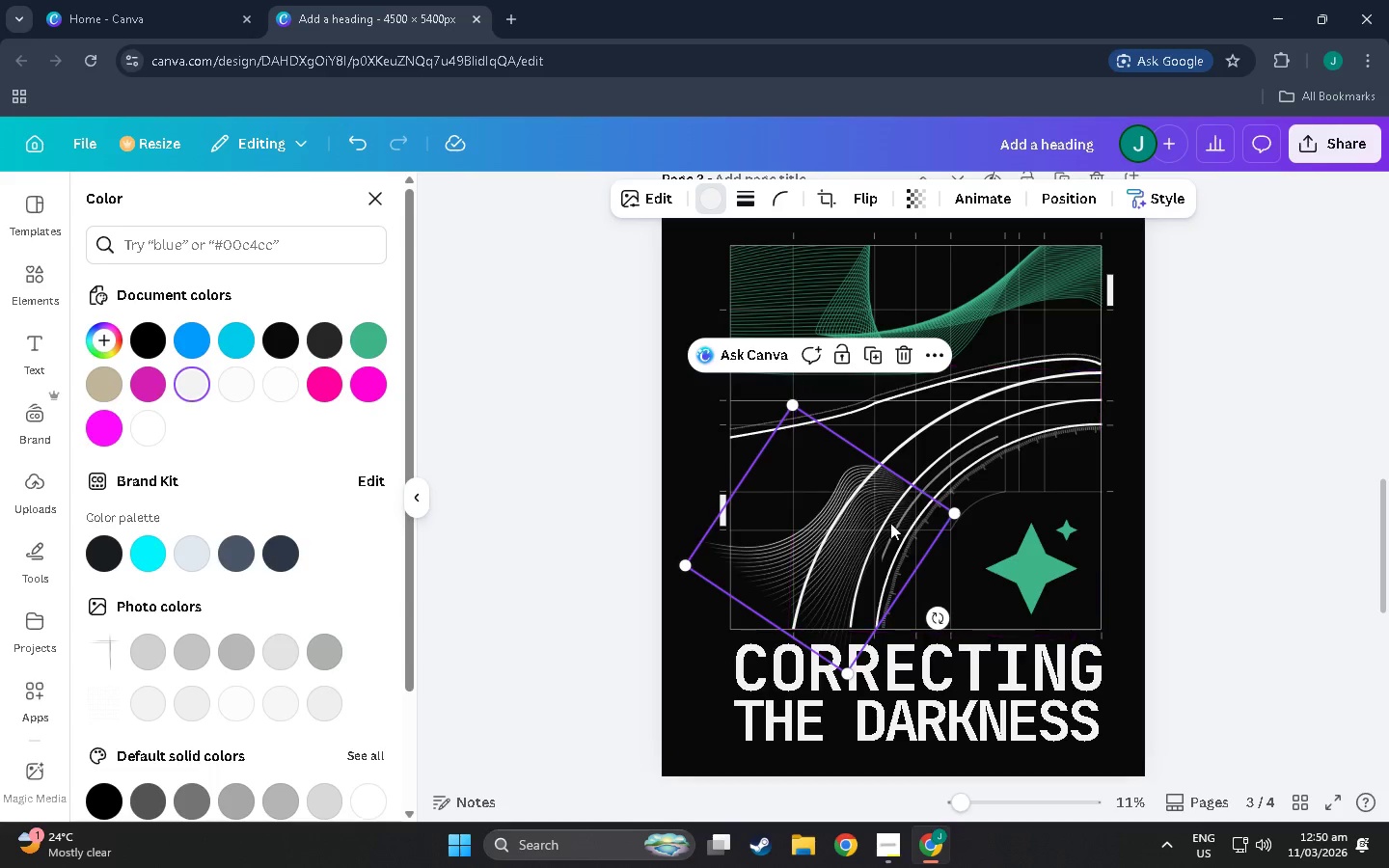 
left_click_drag(start_coordinate=[889, 522], to_coordinate=[812, 502])
 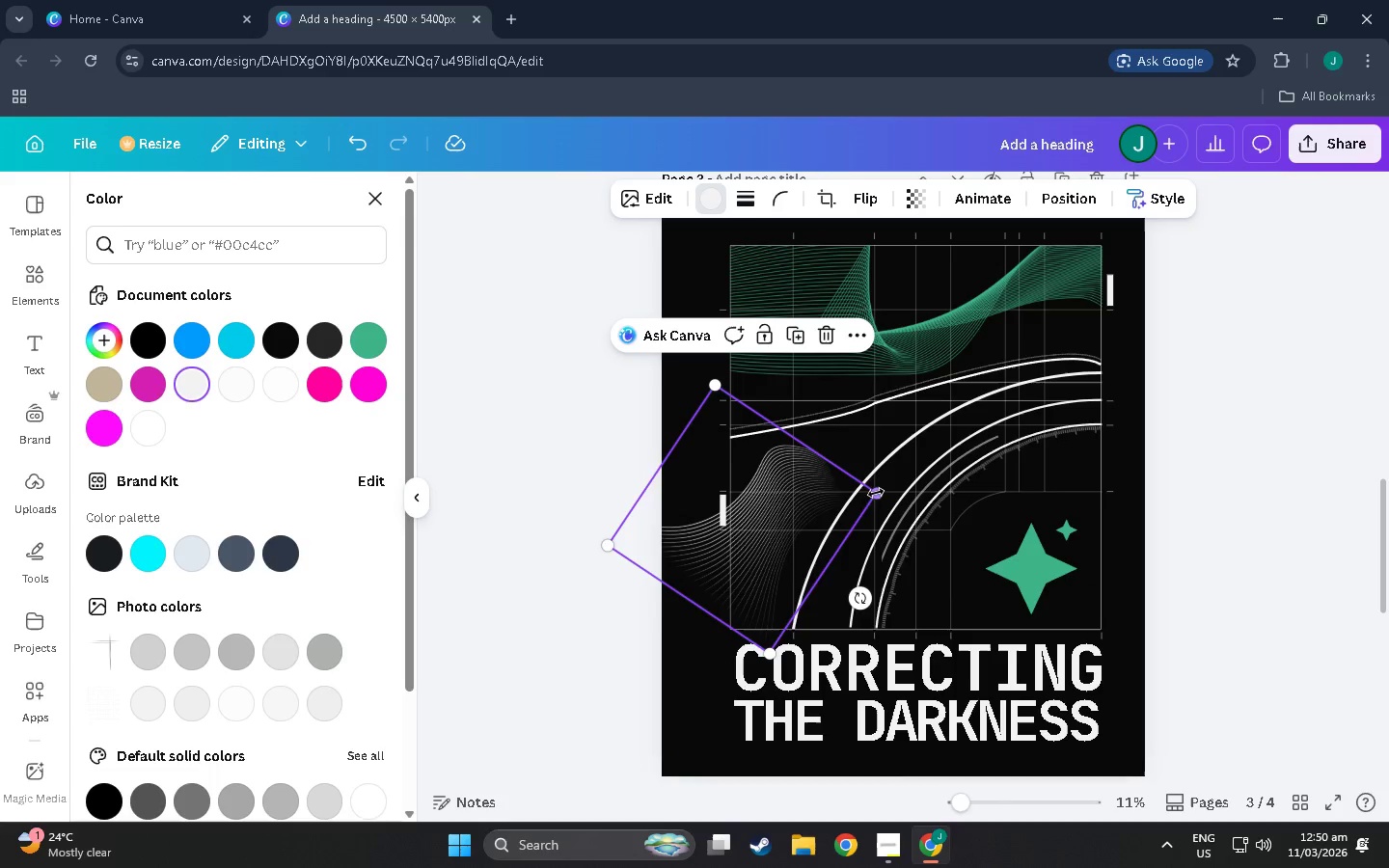 
left_click_drag(start_coordinate=[878, 490], to_coordinate=[943, 442])
 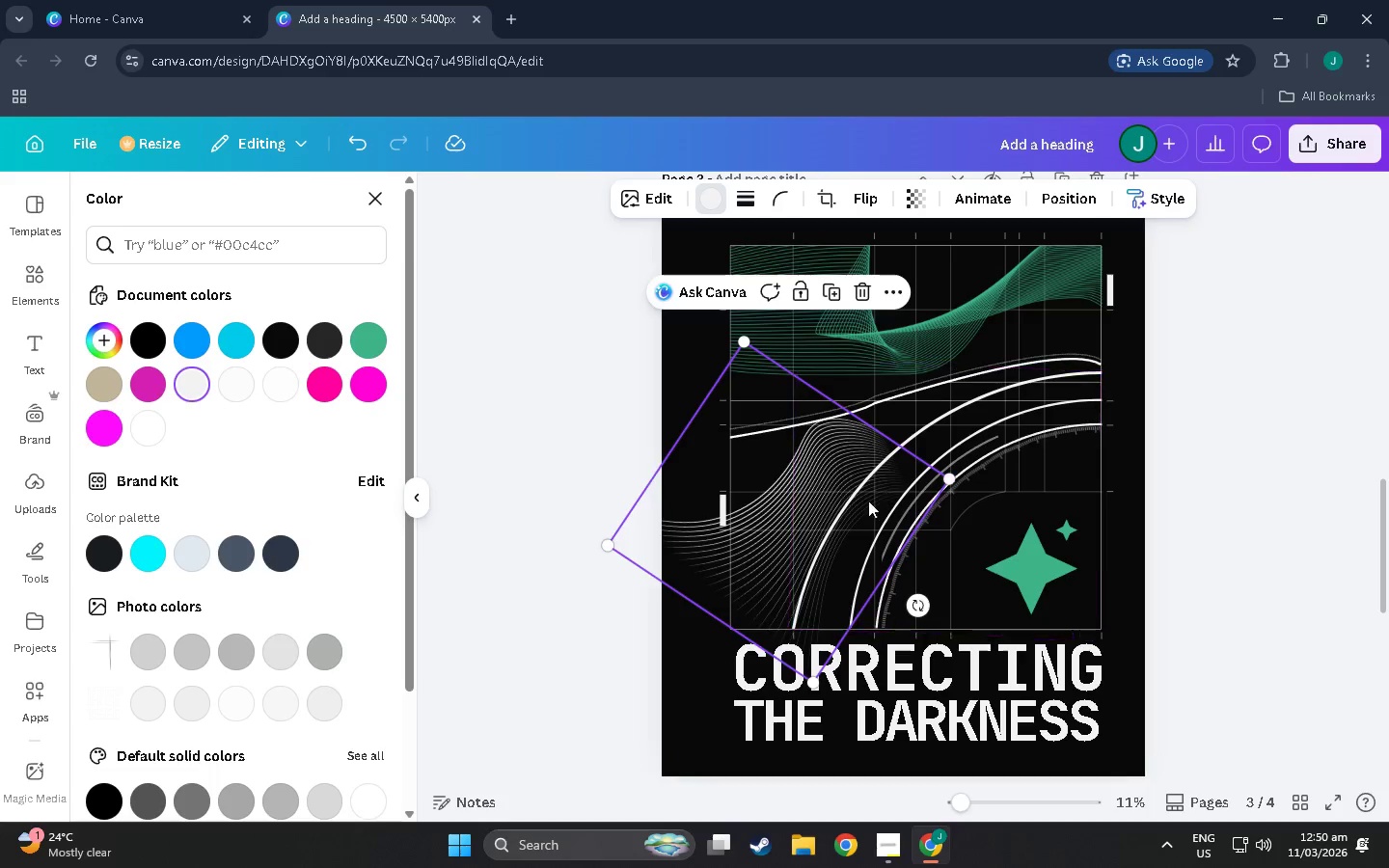 
left_click_drag(start_coordinate=[867, 501], to_coordinate=[847, 448])
 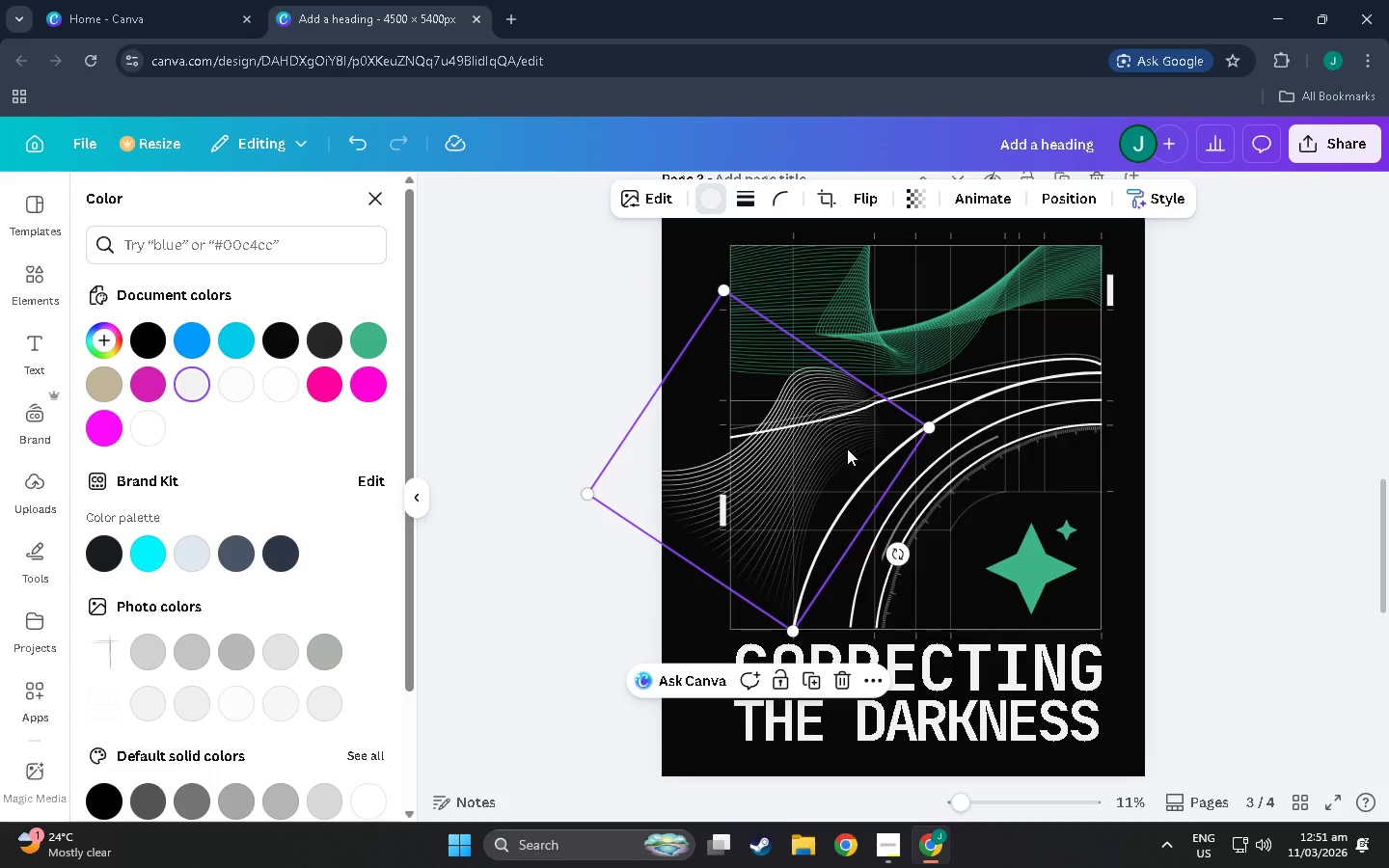 
wait(8.69)
 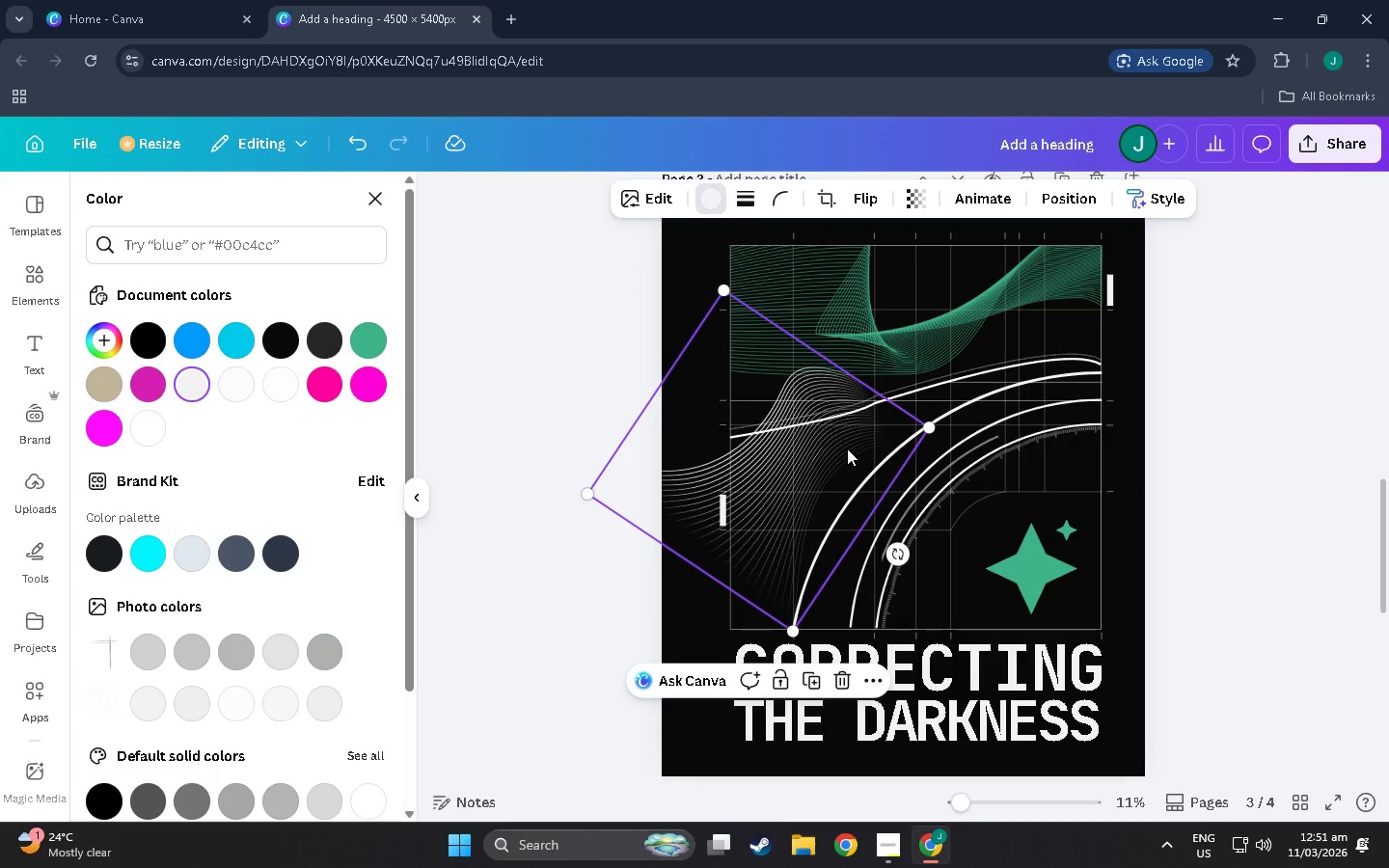 
left_click_drag(start_coordinate=[822, 454], to_coordinate=[1075, 463])
 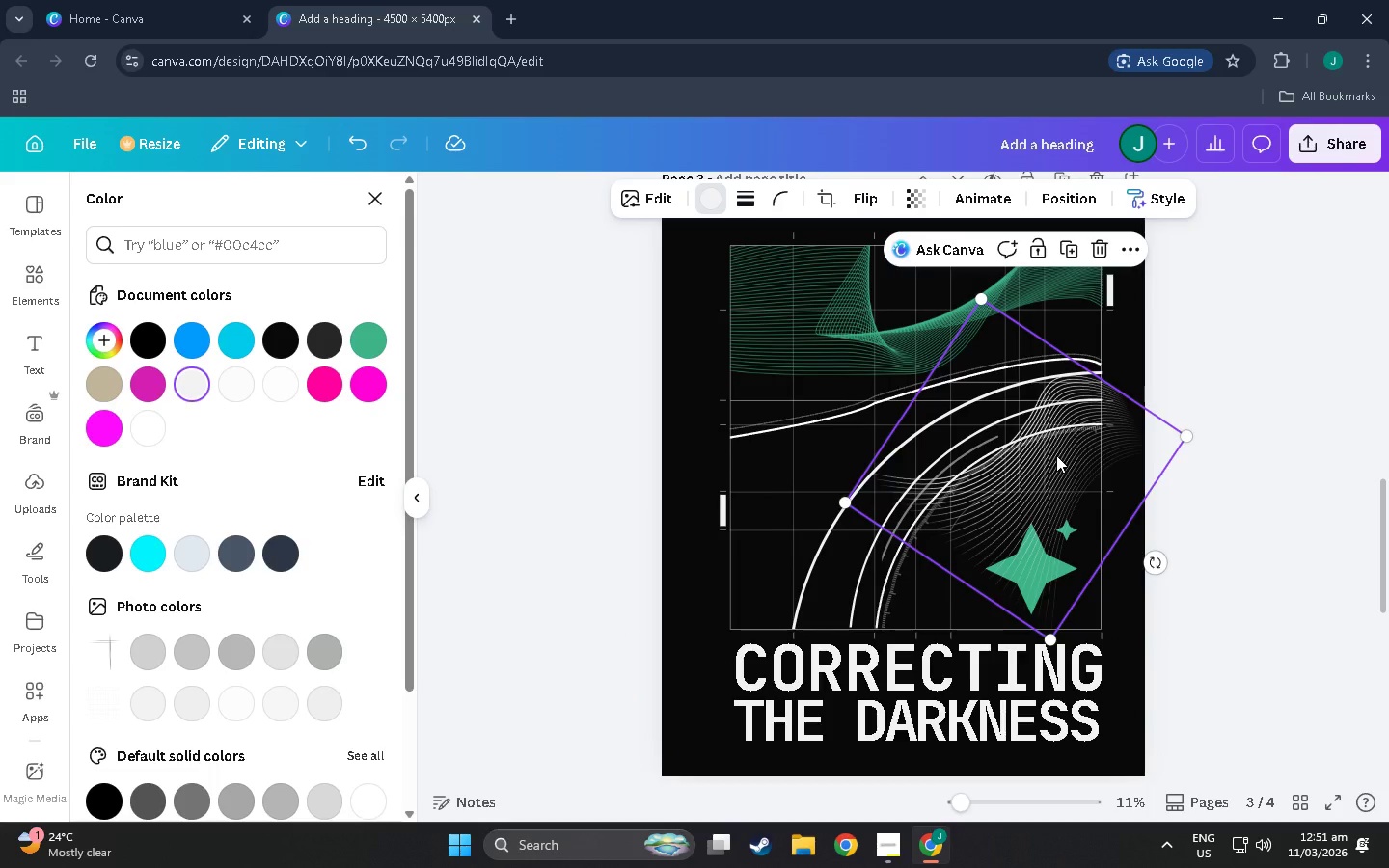 
left_click_drag(start_coordinate=[1072, 491], to_coordinate=[863, 478])
 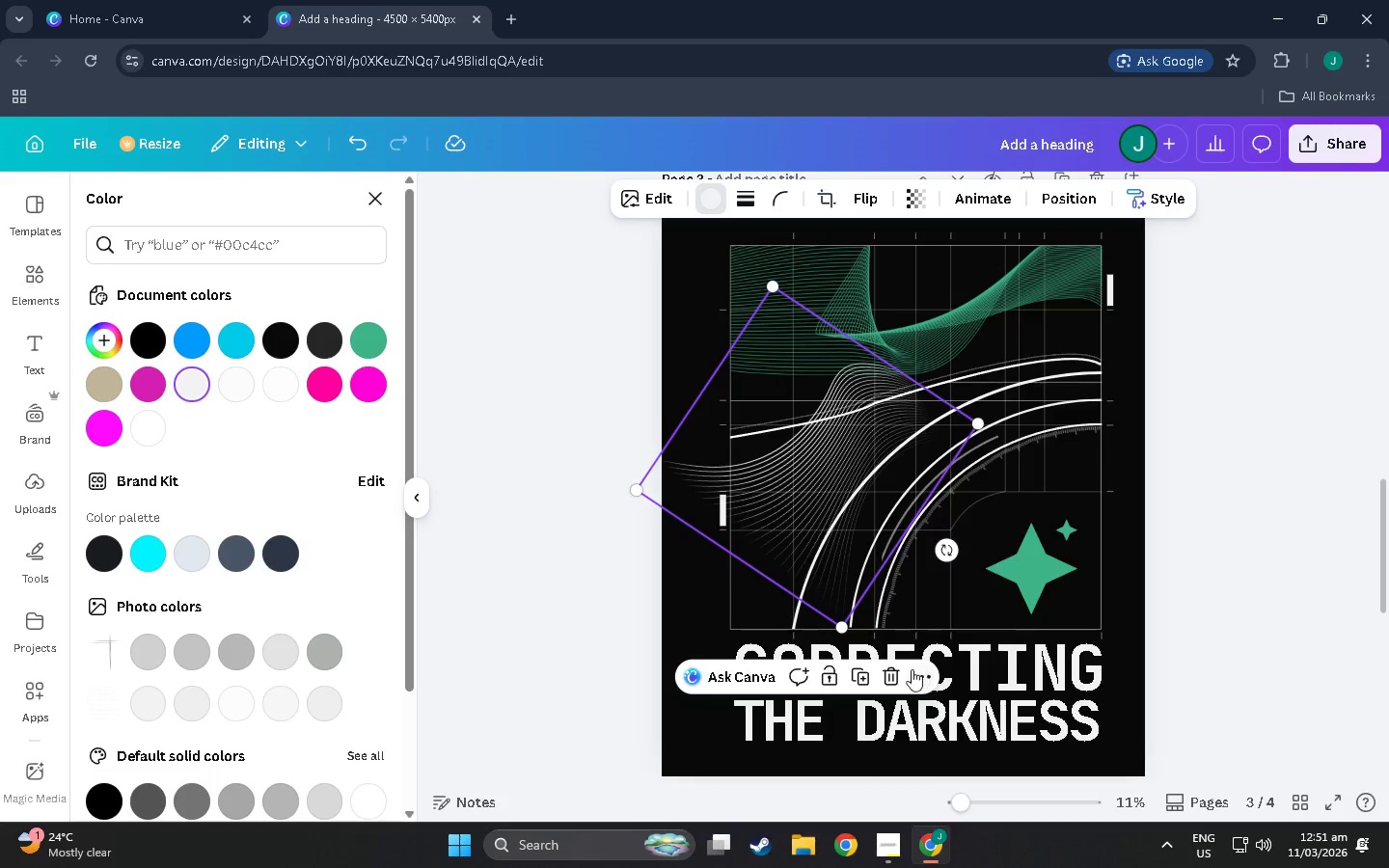 
left_click([889, 679])
 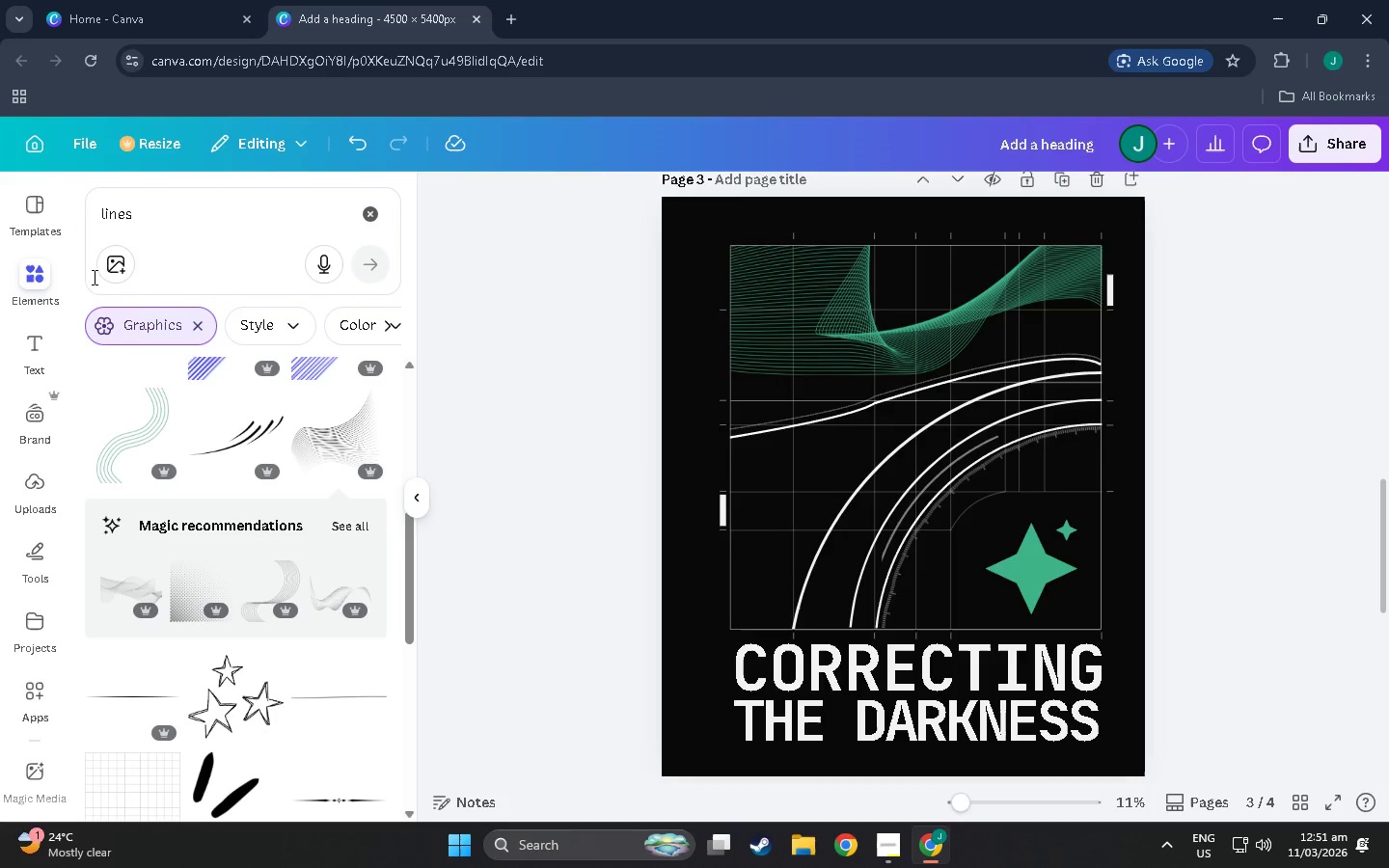 
scroll: coordinate [234, 515], scroll_direction: down, amount: 4.0
 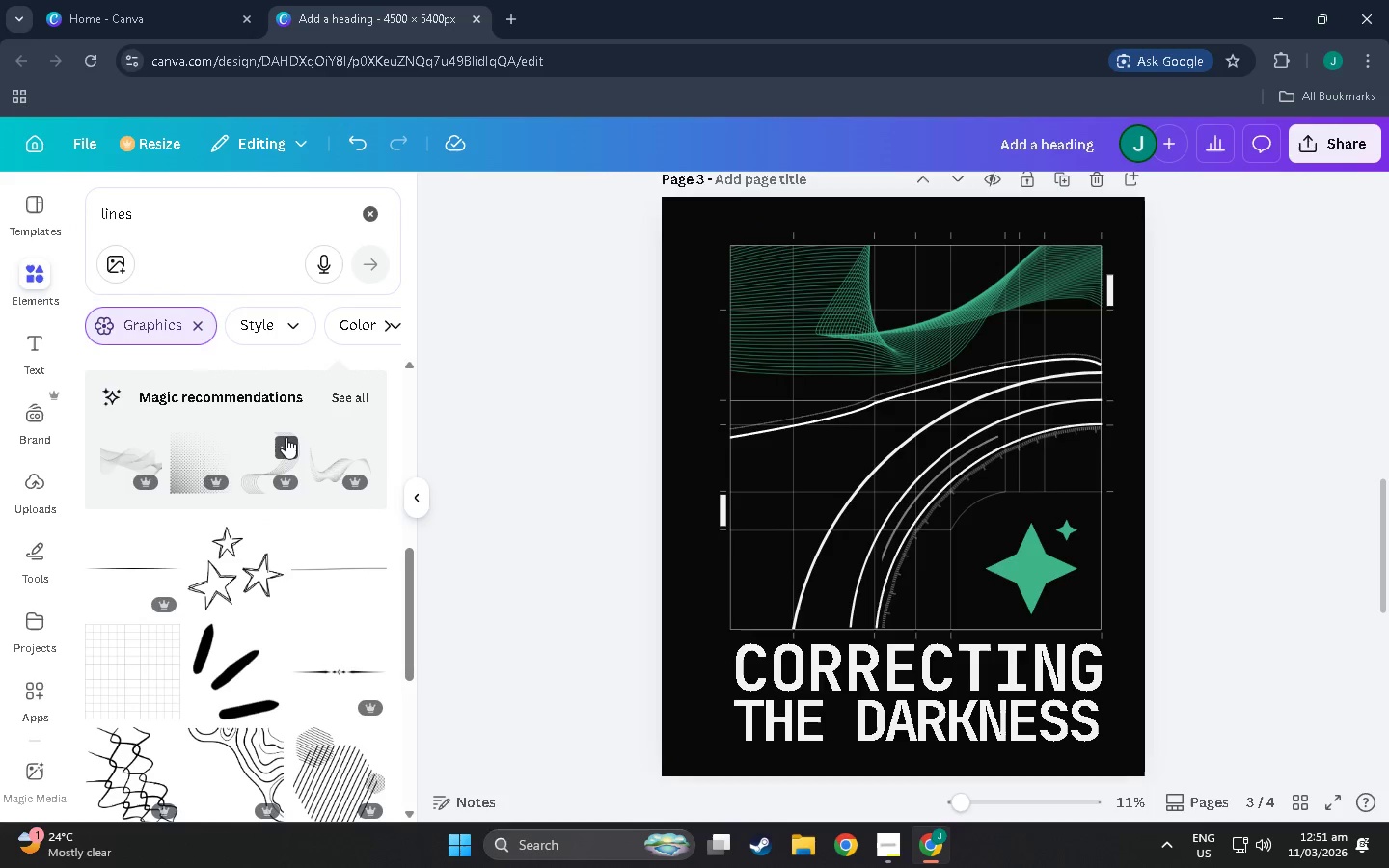 
left_click([261, 449])
 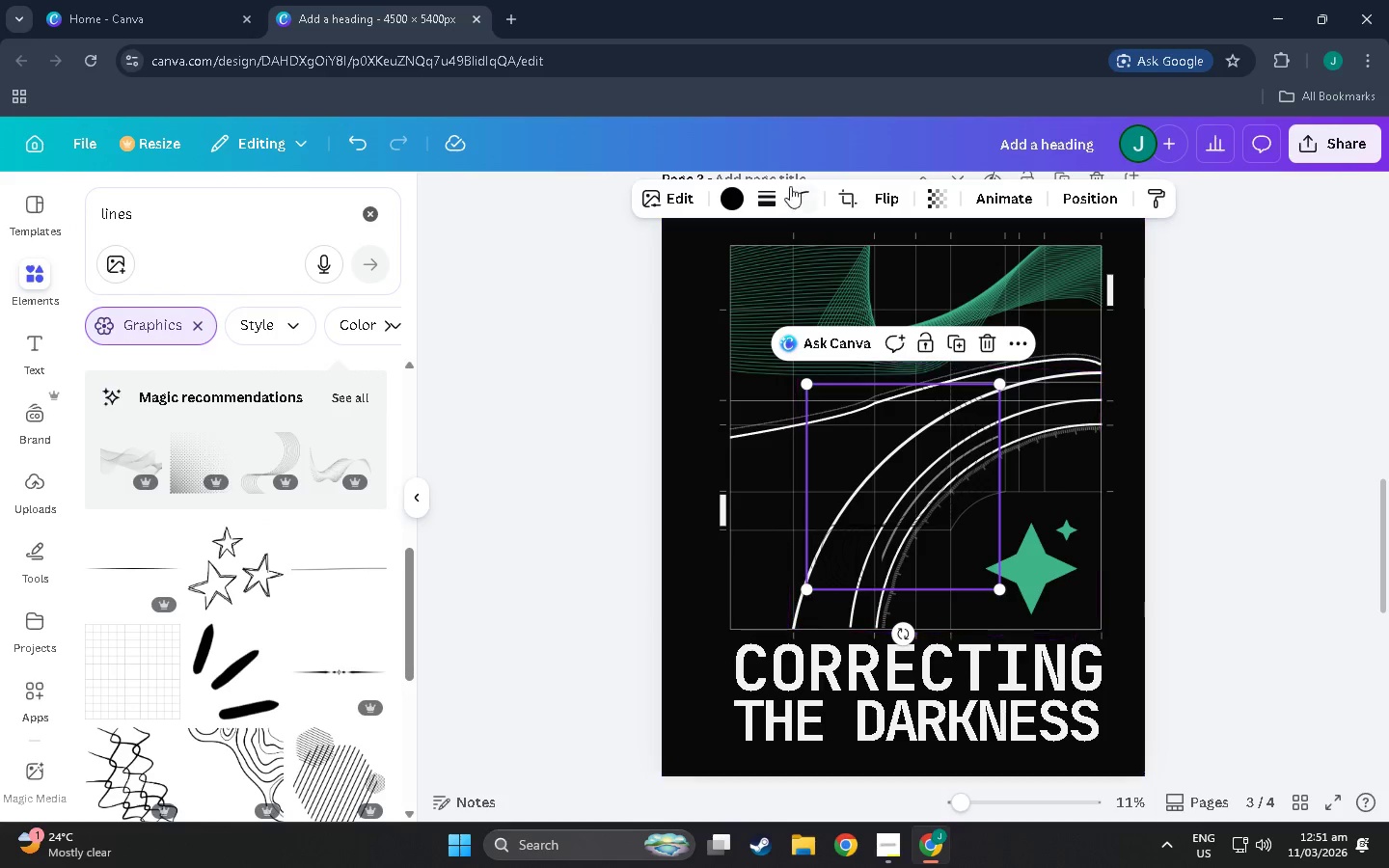 
left_click([714, 207])
 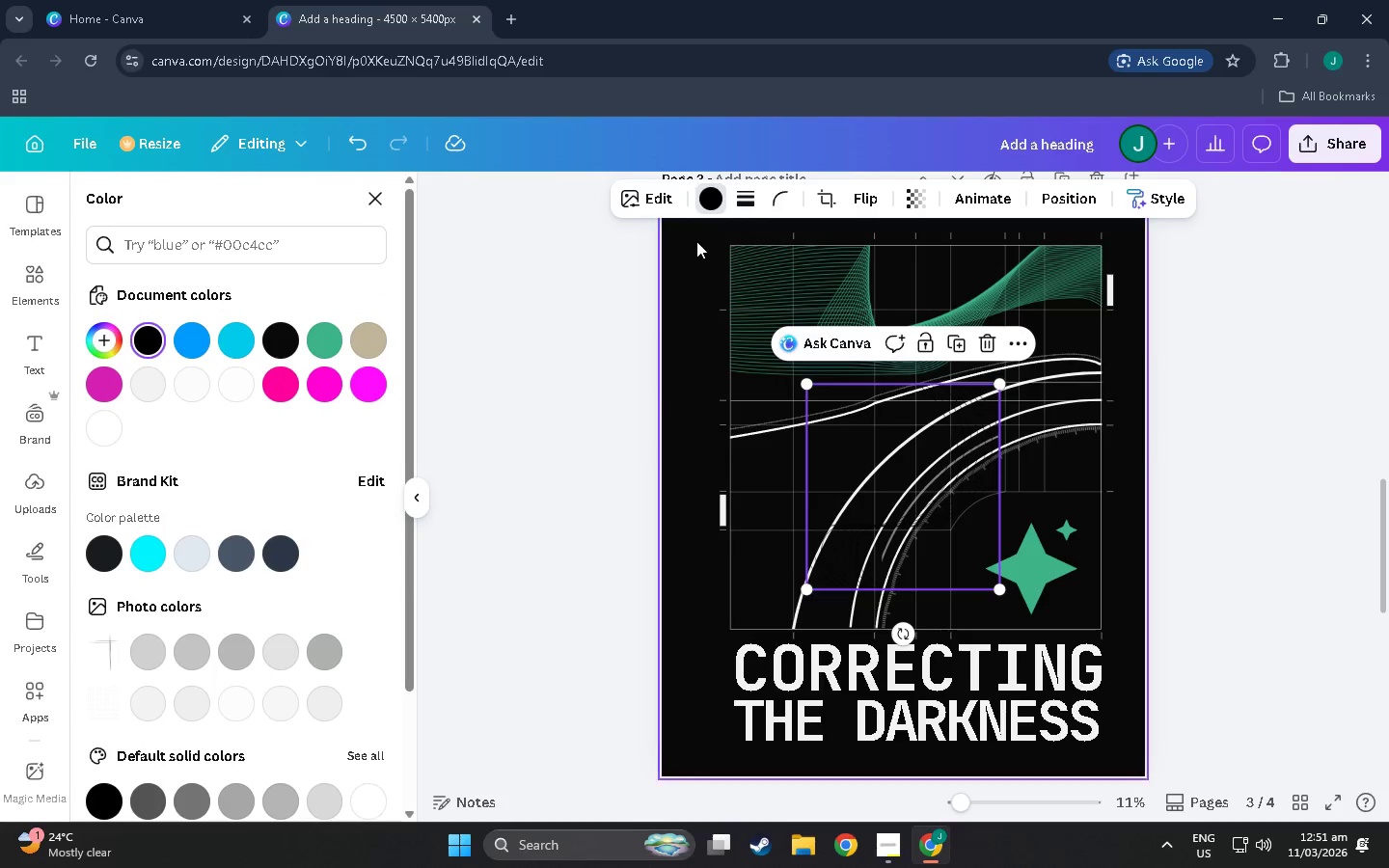 
left_click([702, 203])
 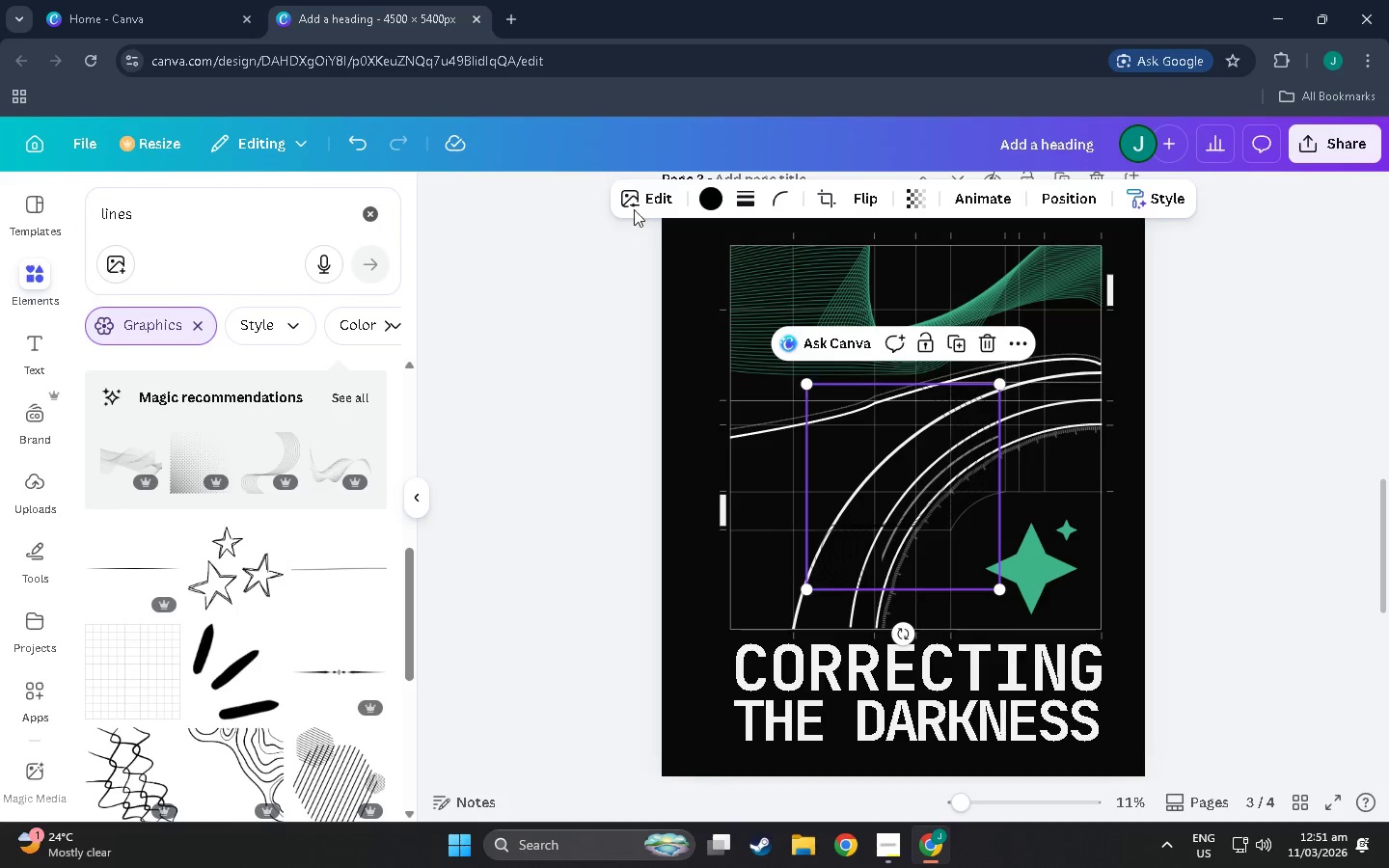 
left_click([720, 199])
 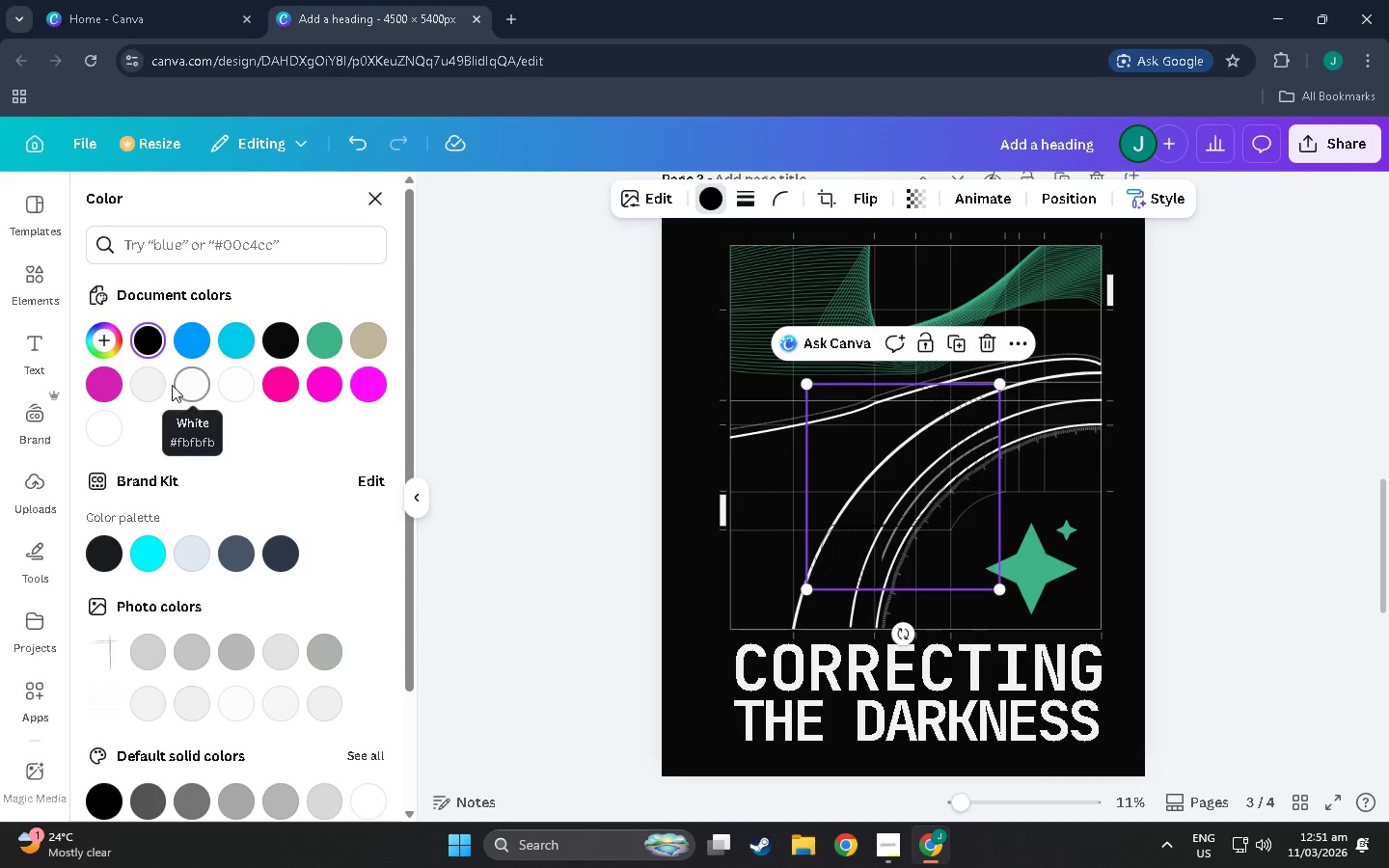 
left_click([158, 383])
 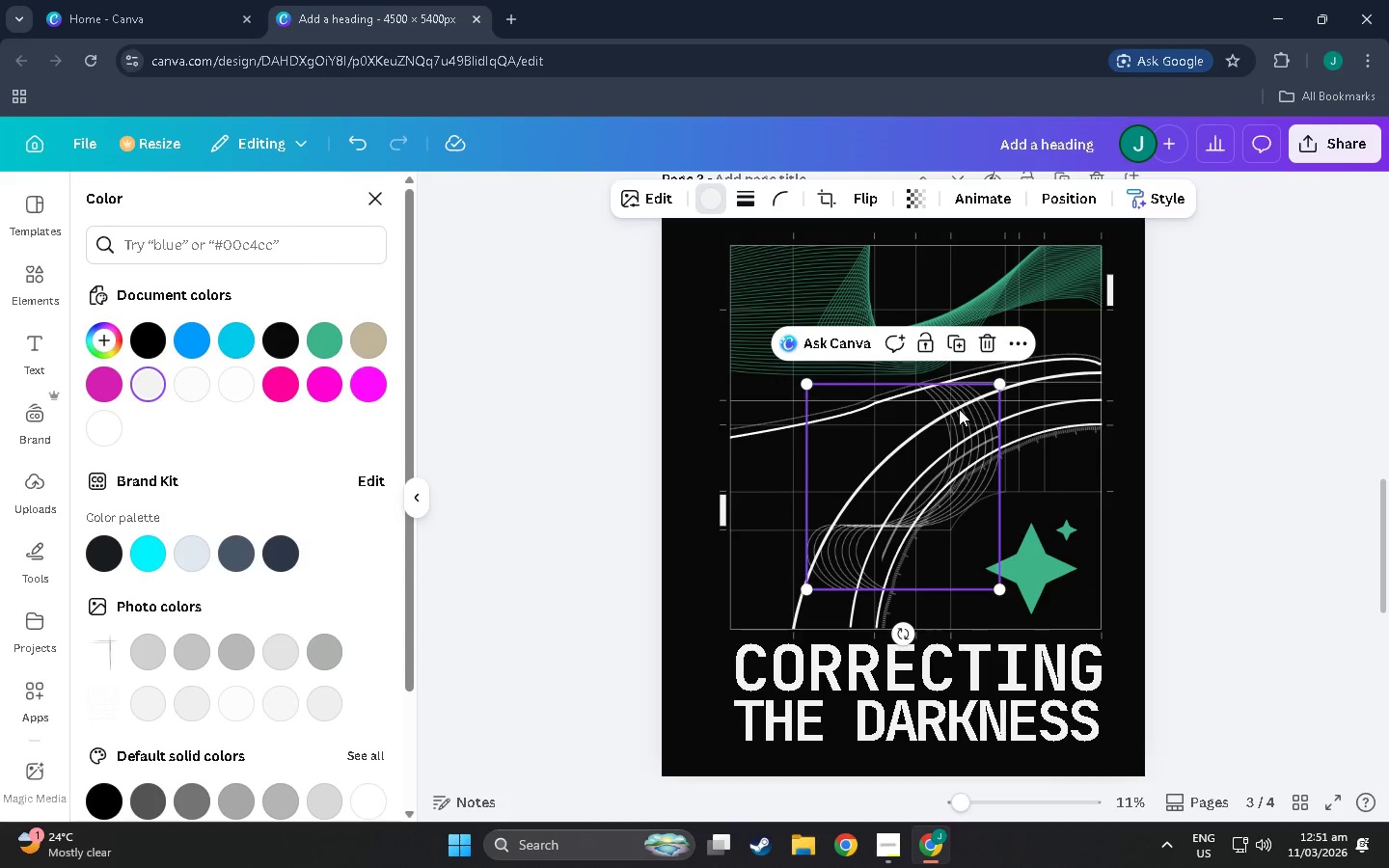 
left_click([987, 340])
 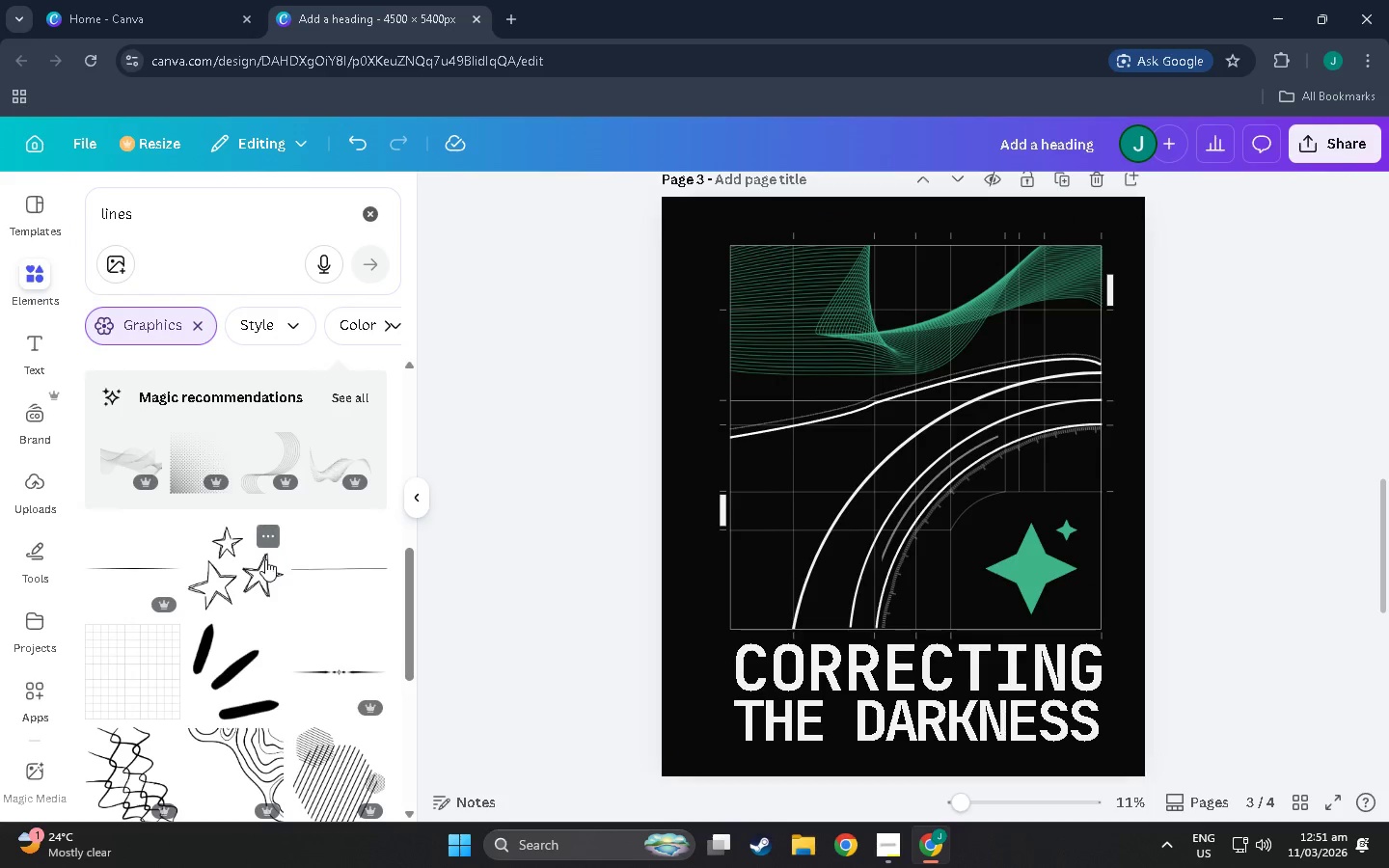 
scroll: coordinate [280, 614], scroll_direction: down, amount: 48.0
 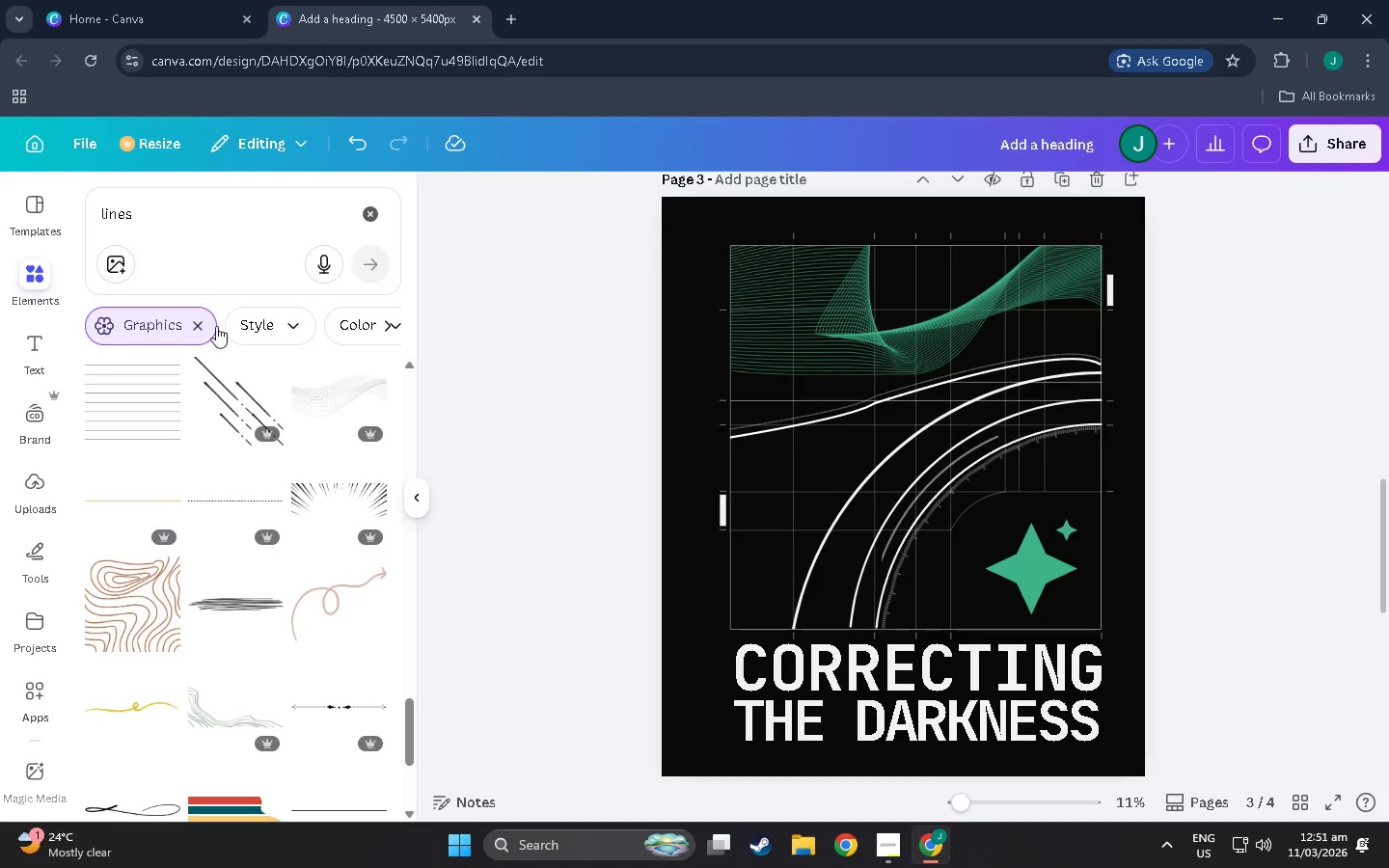 
left_click([150, 222])
 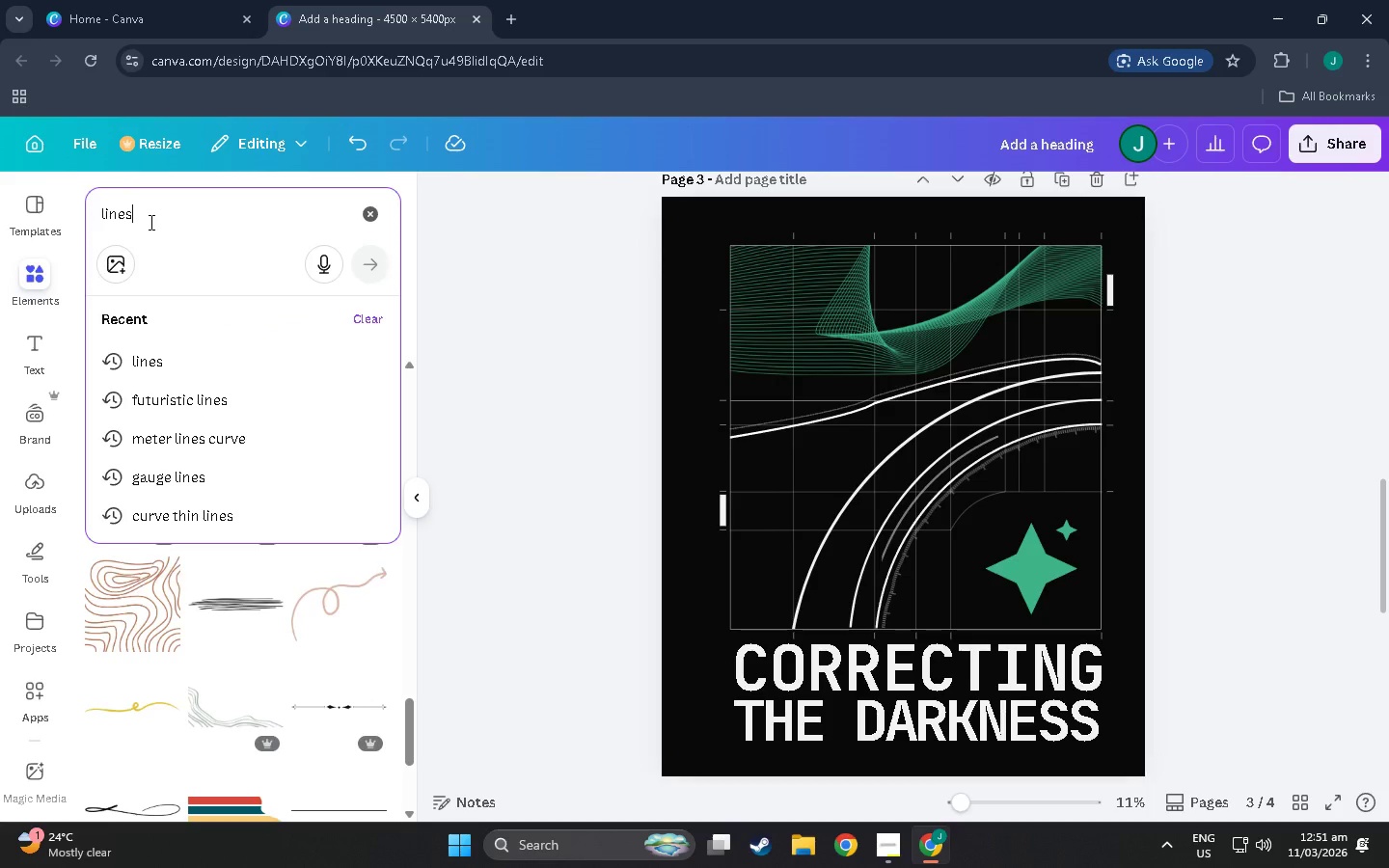 
type( wavy)
 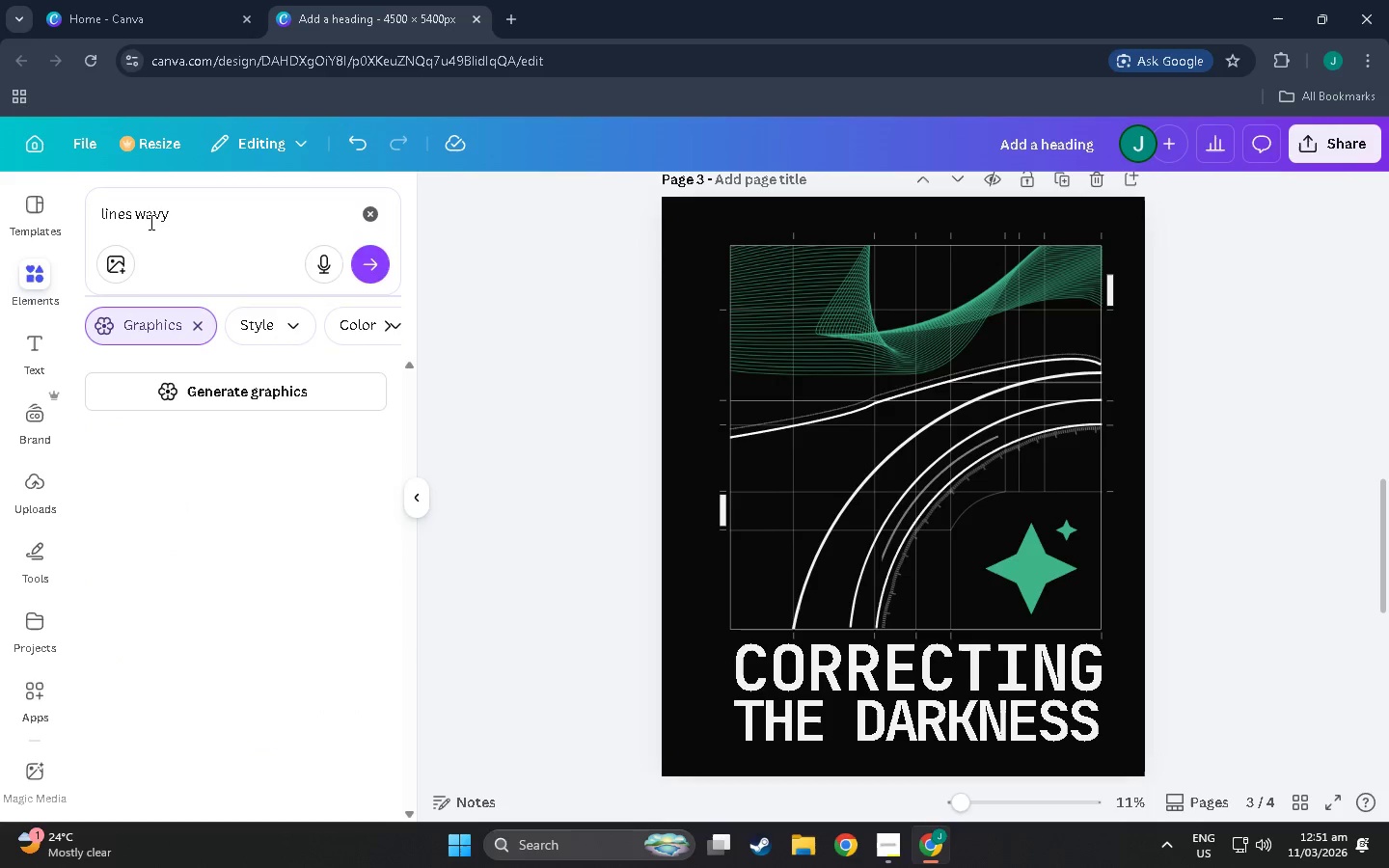 
key(Enter)
 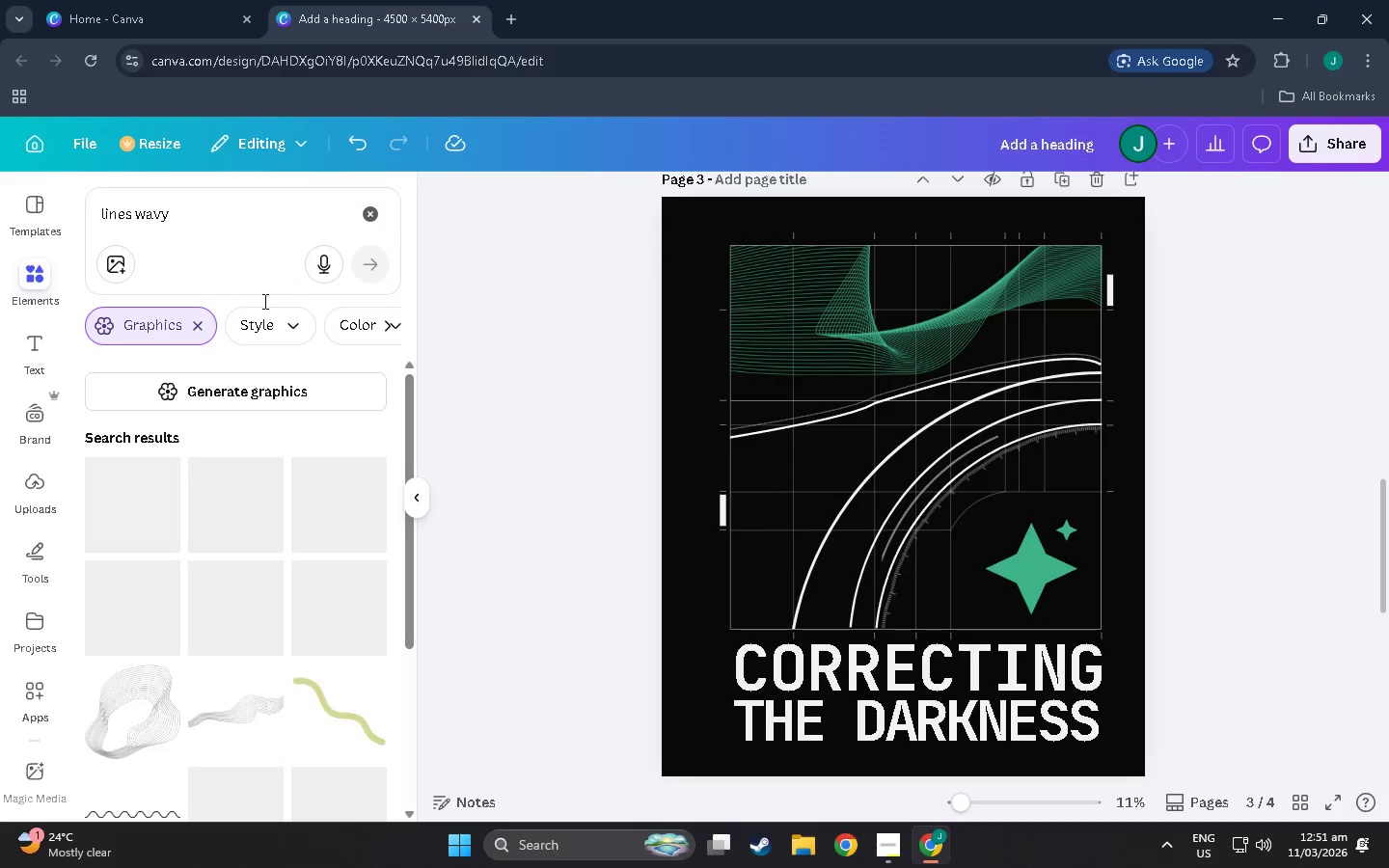 
scroll: coordinate [254, 541], scroll_direction: down, amount: 8.0
 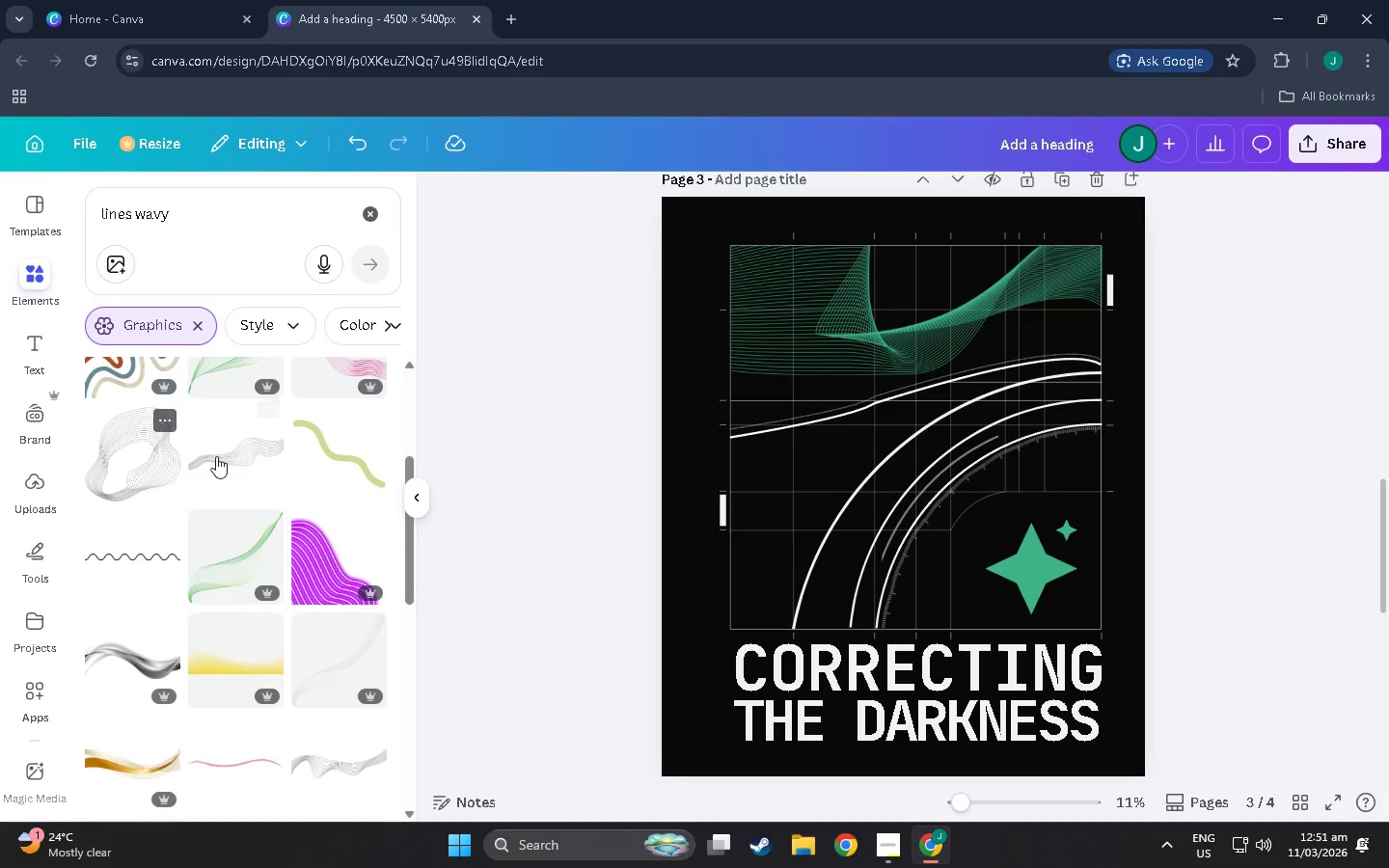 
left_click([227, 463])
 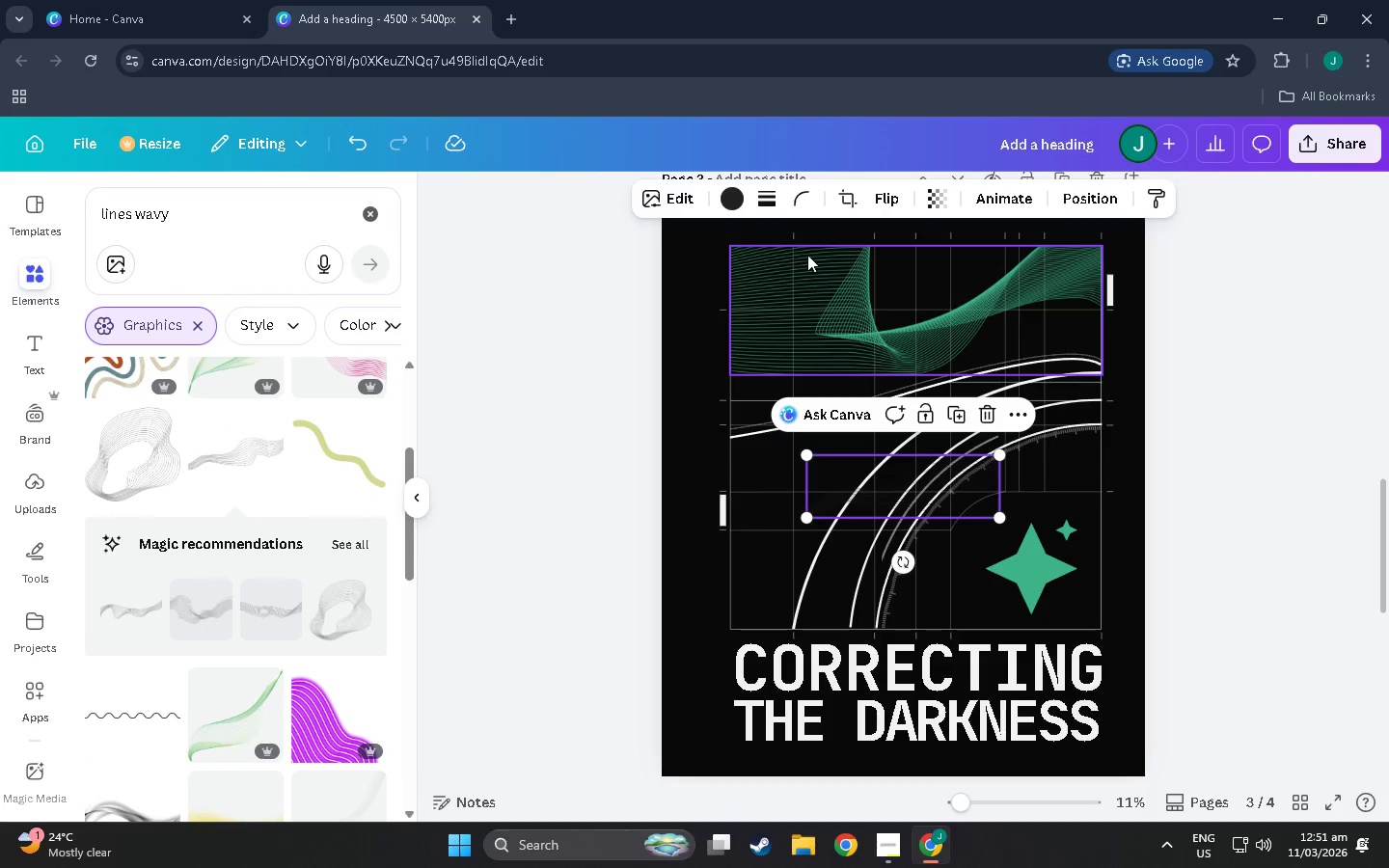 
left_click([709, 203])
 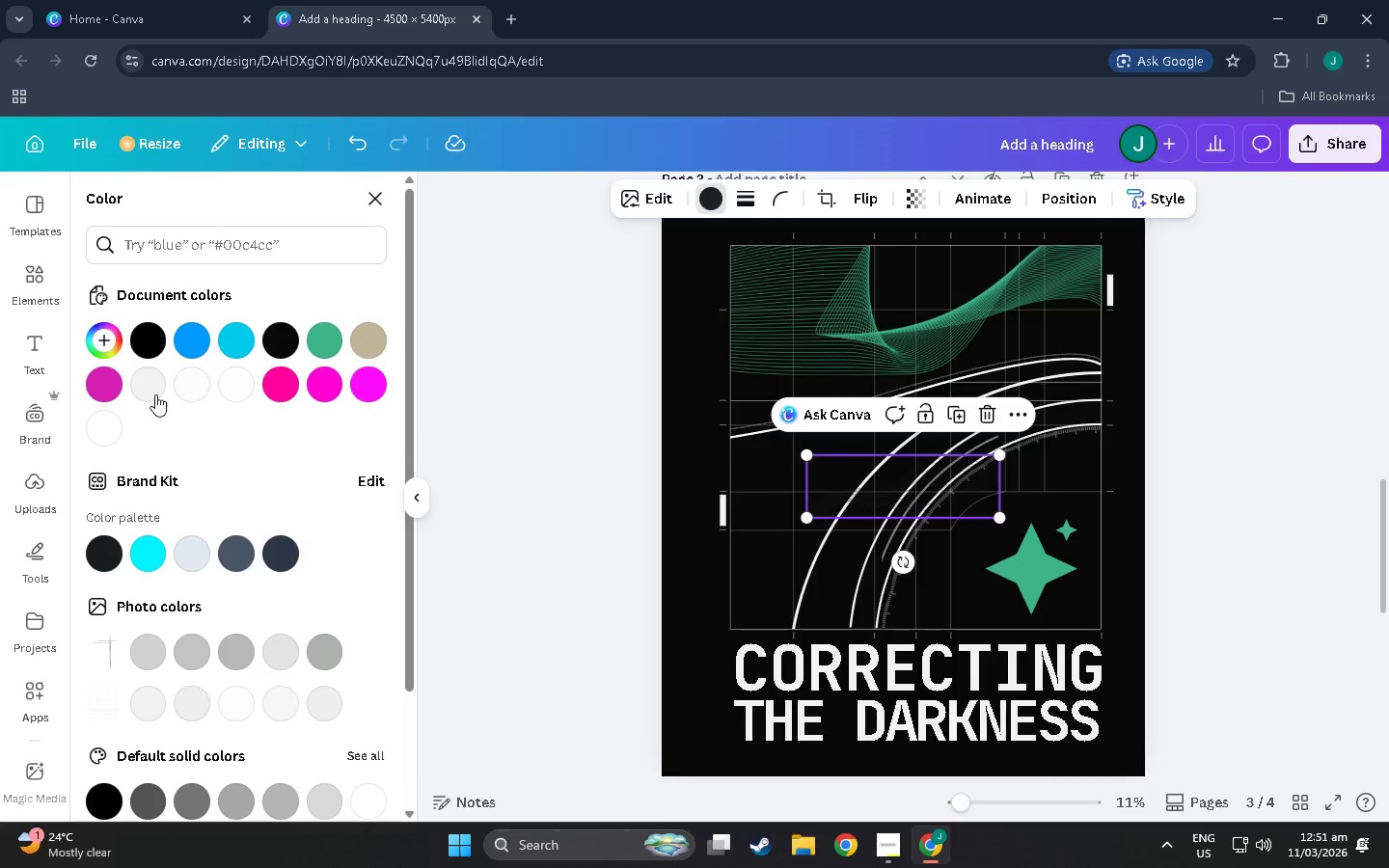 
left_click([156, 377])
 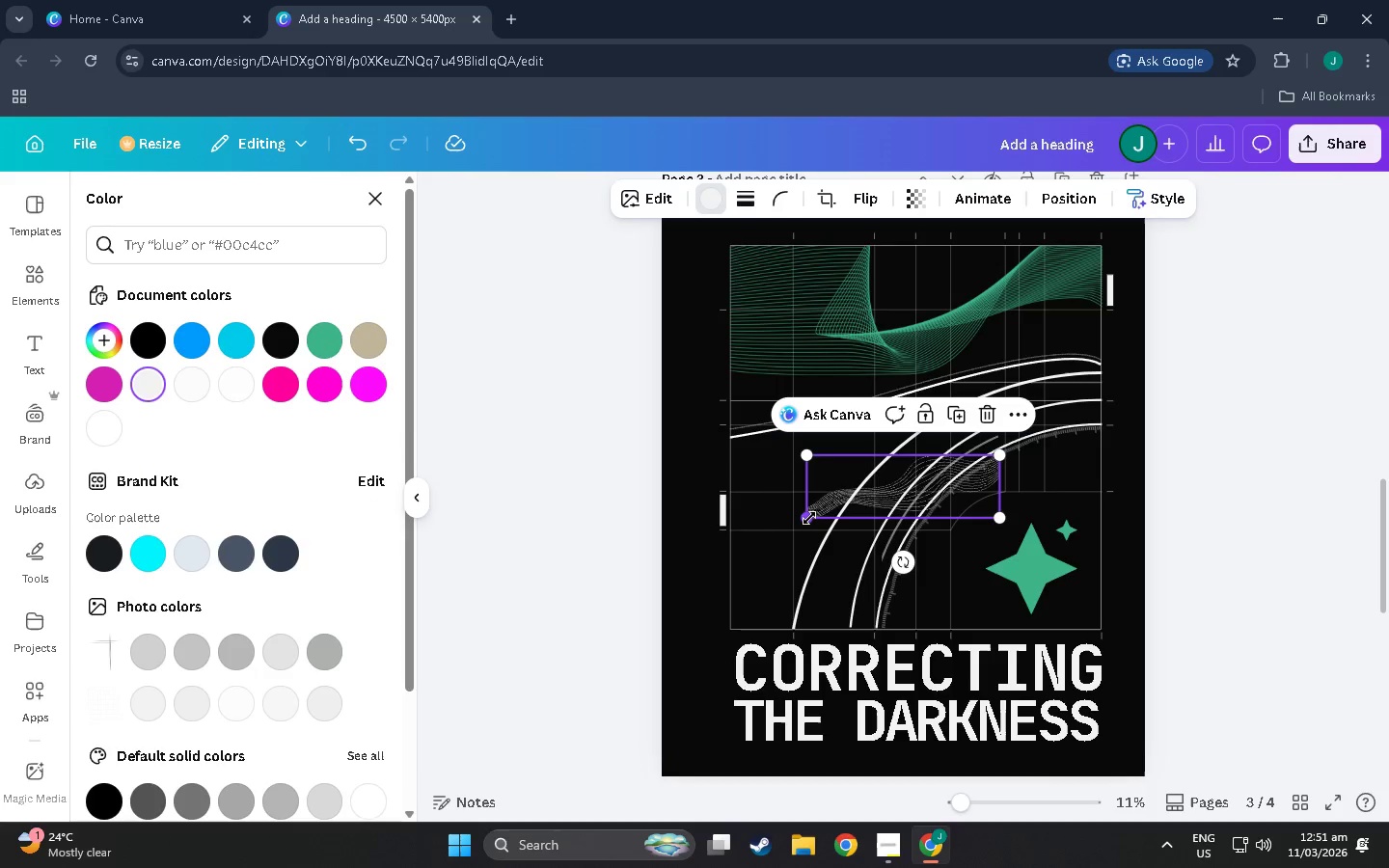 
left_click_drag(start_coordinate=[809, 518], to_coordinate=[739, 581])
 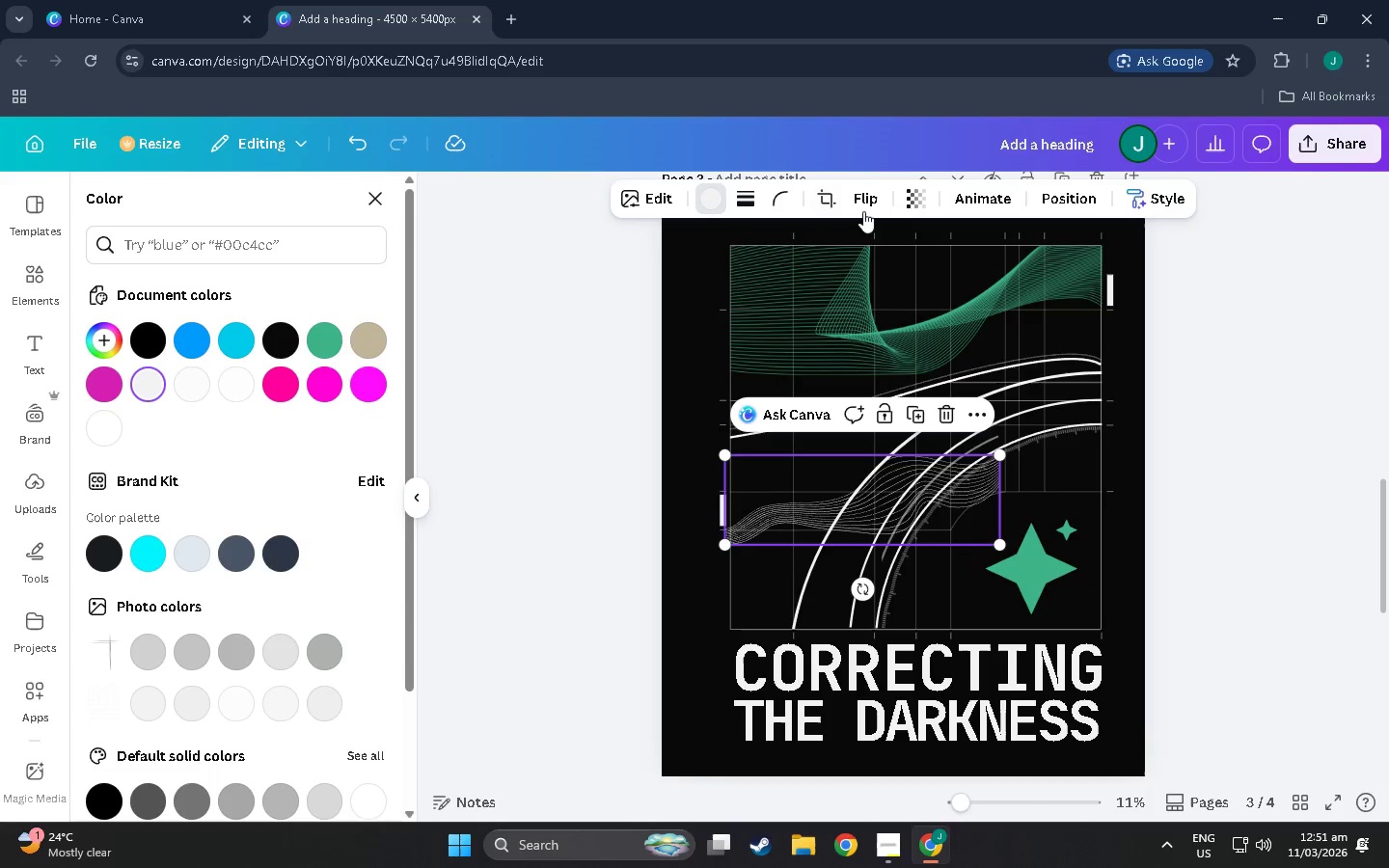 
left_click([867, 201])
 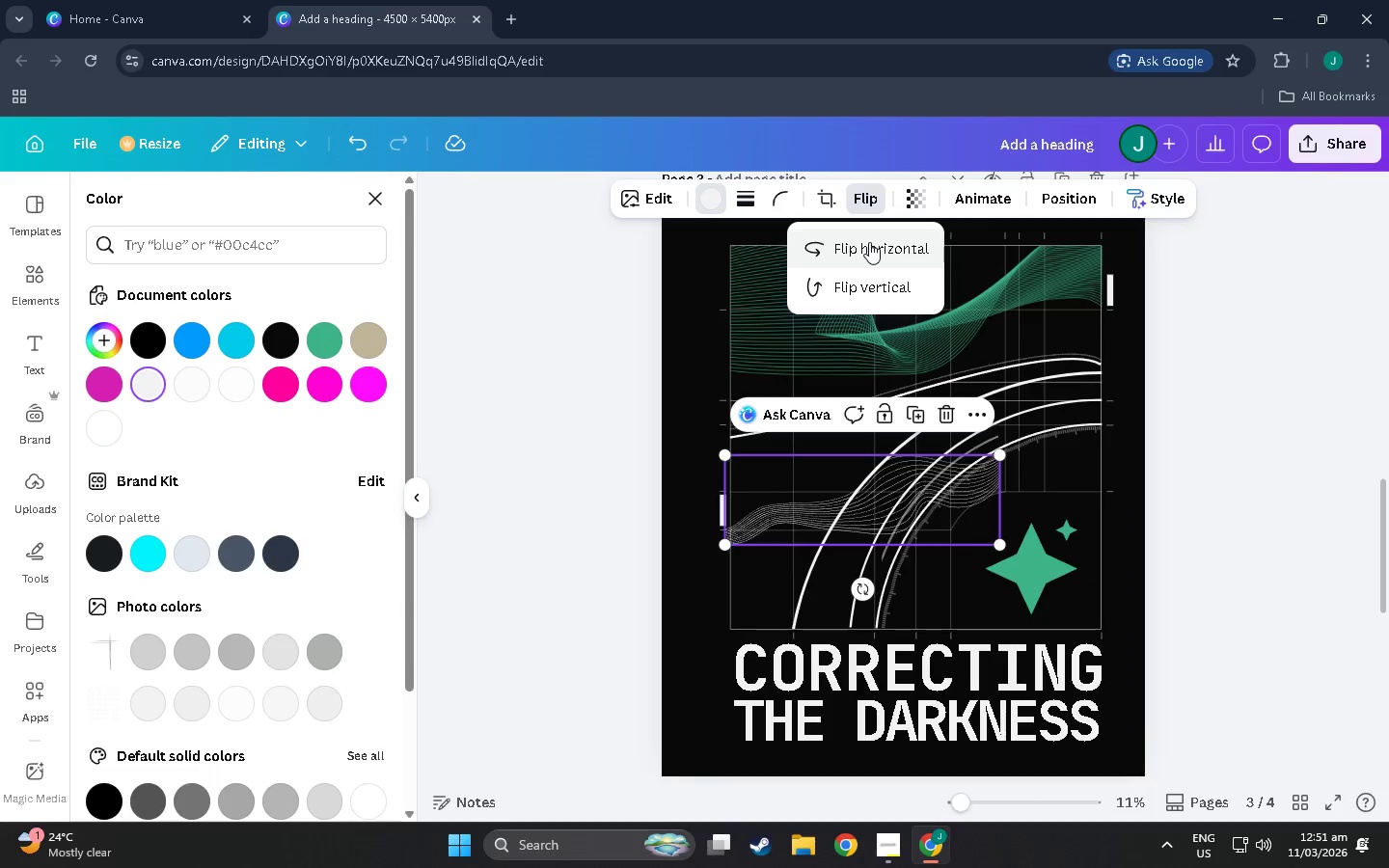 
left_click([869, 242])
 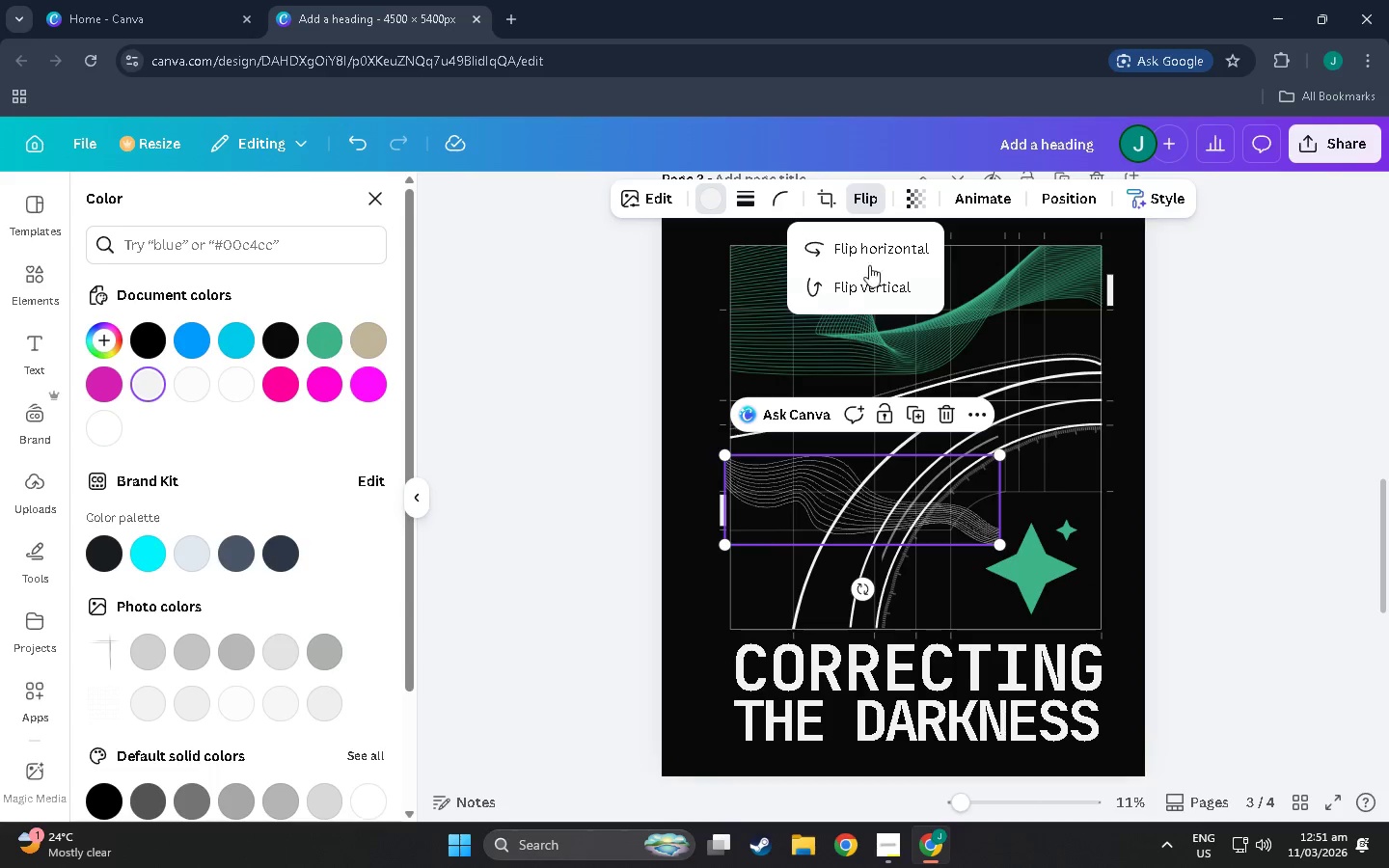 
left_click([874, 292])
 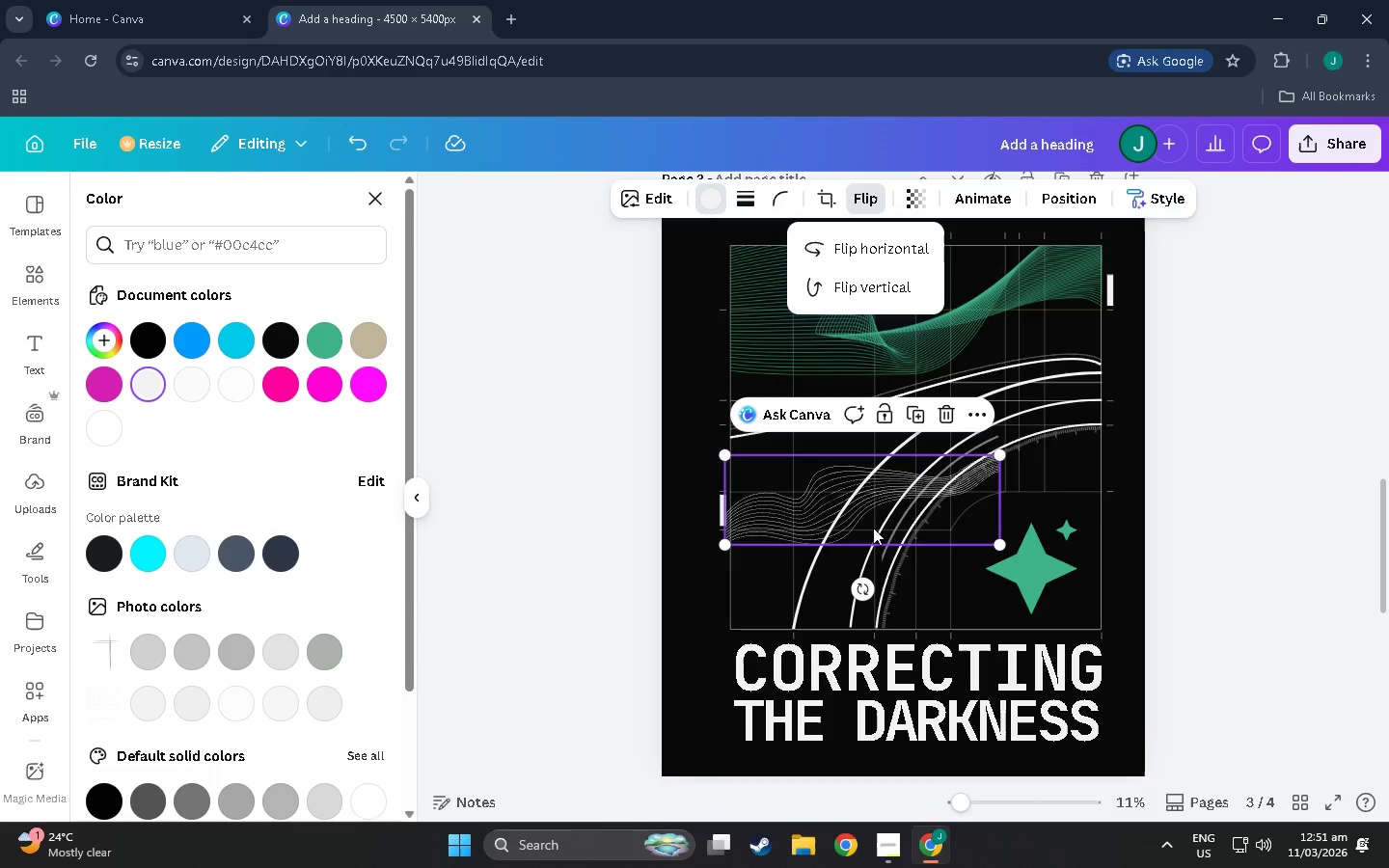 
left_click_drag(start_coordinate=[881, 517], to_coordinate=[978, 435])
 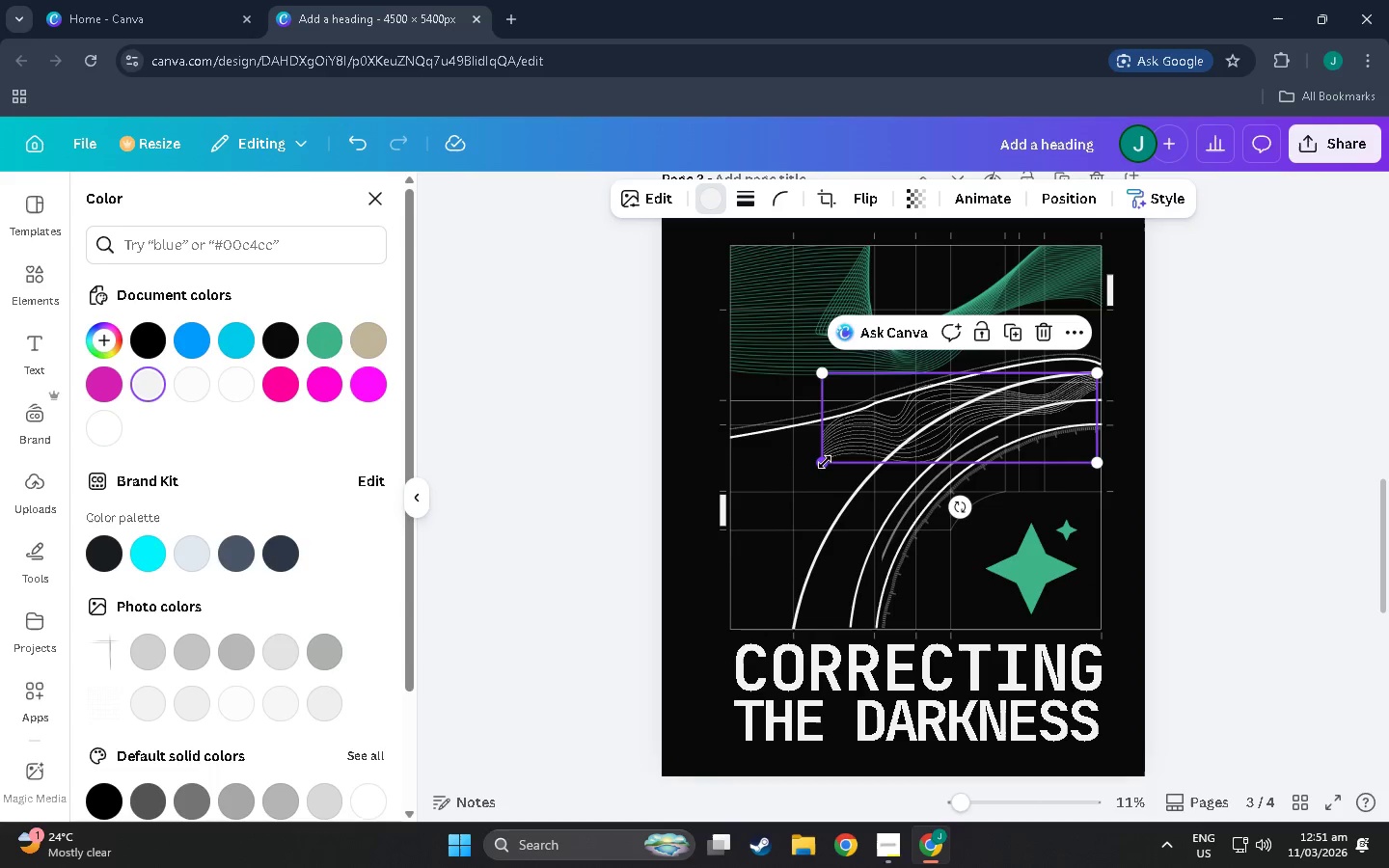 
left_click_drag(start_coordinate=[827, 464], to_coordinate=[744, 526])
 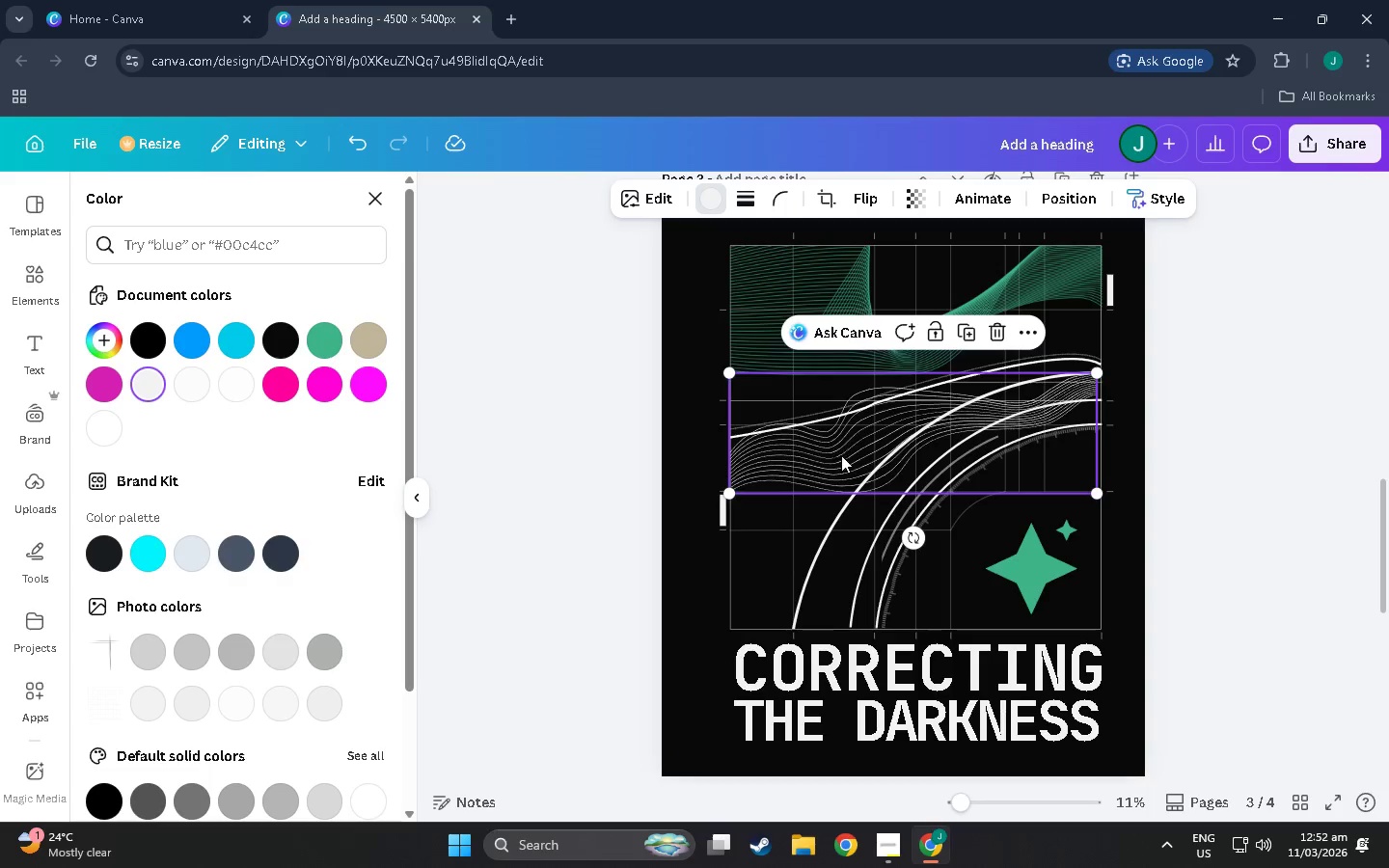 
left_click_drag(start_coordinate=[839, 447], to_coordinate=[843, 464])
 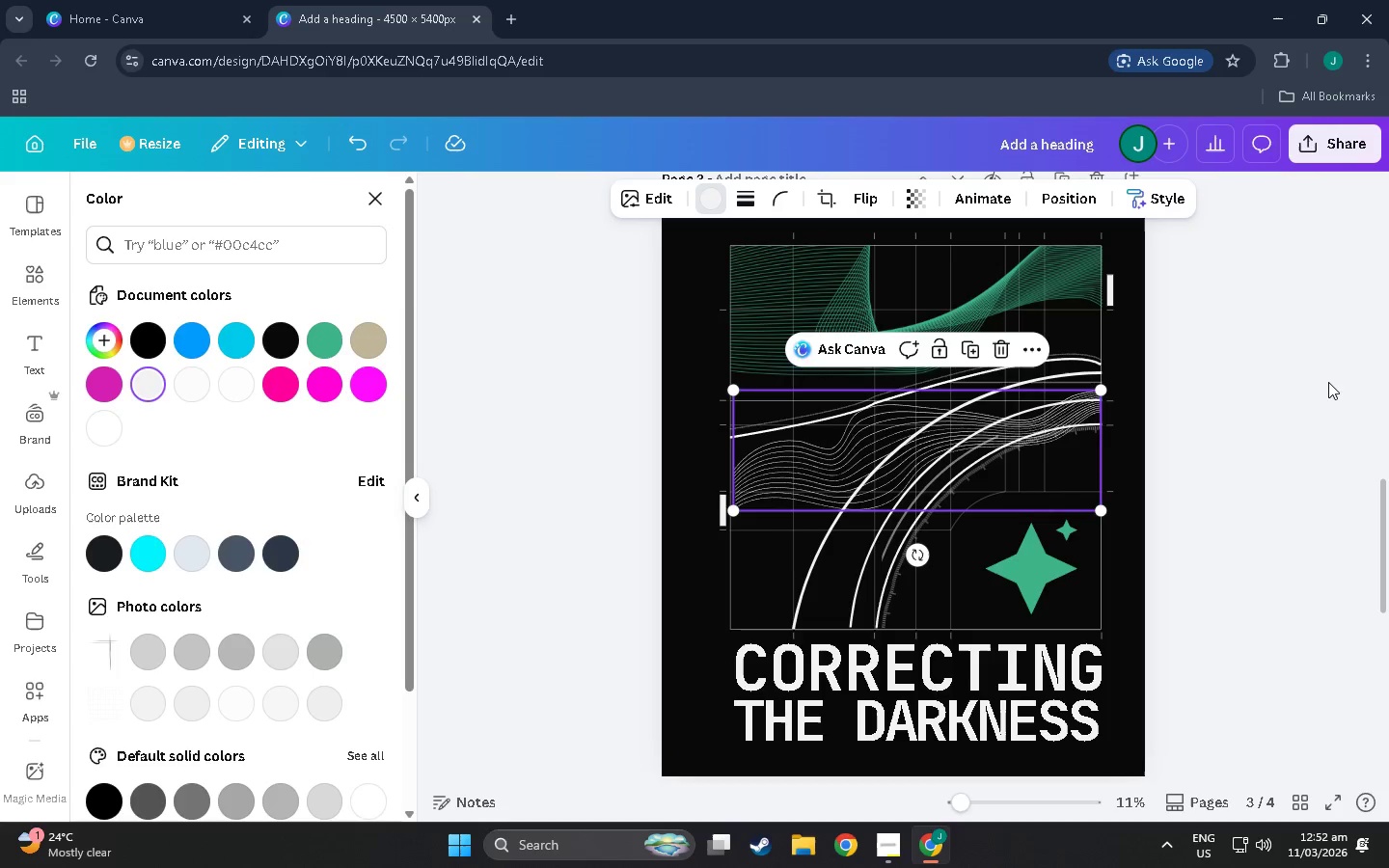 
left_click([1330, 382])
 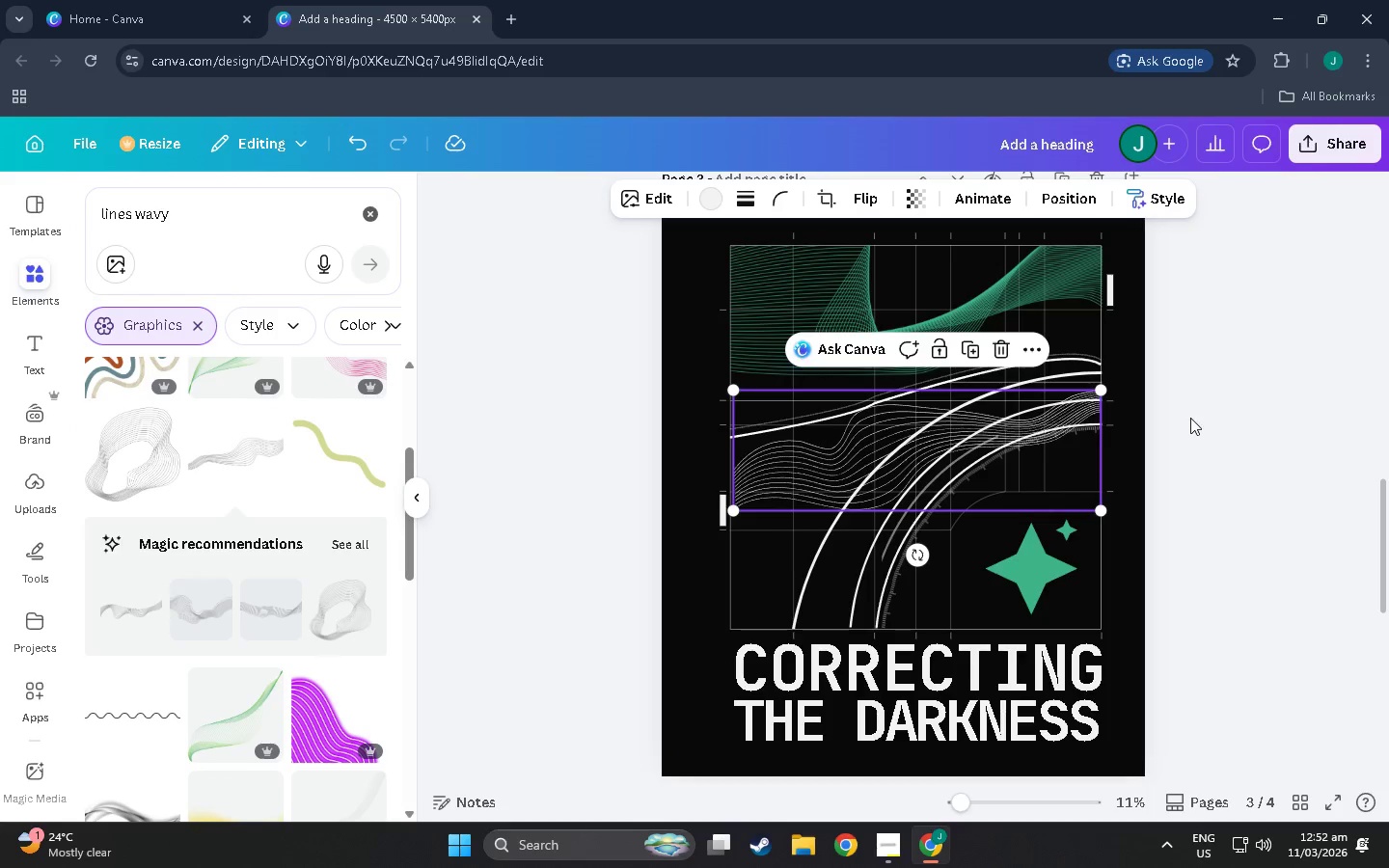 
left_click([1189, 418])
 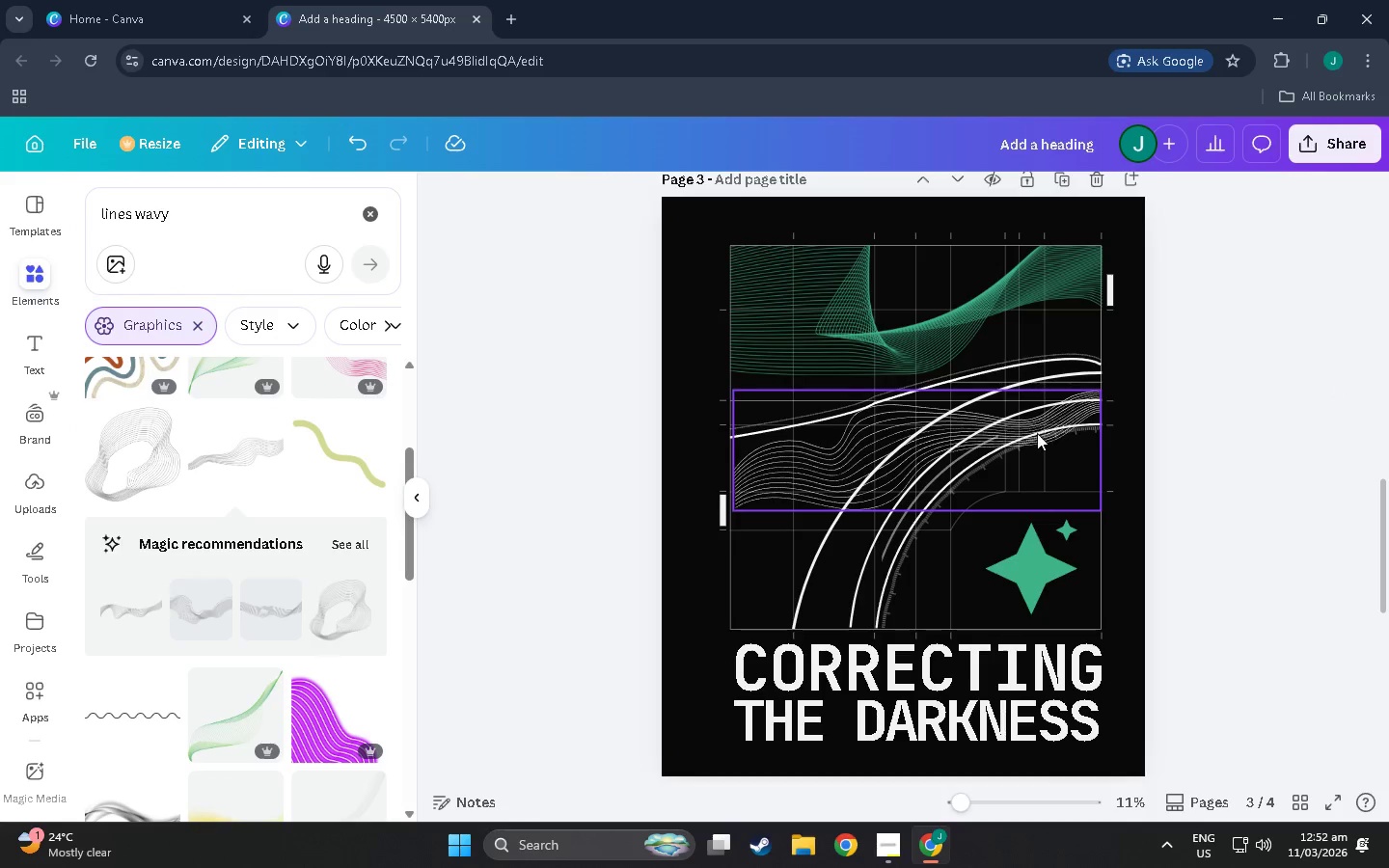 
left_click([1037, 433])
 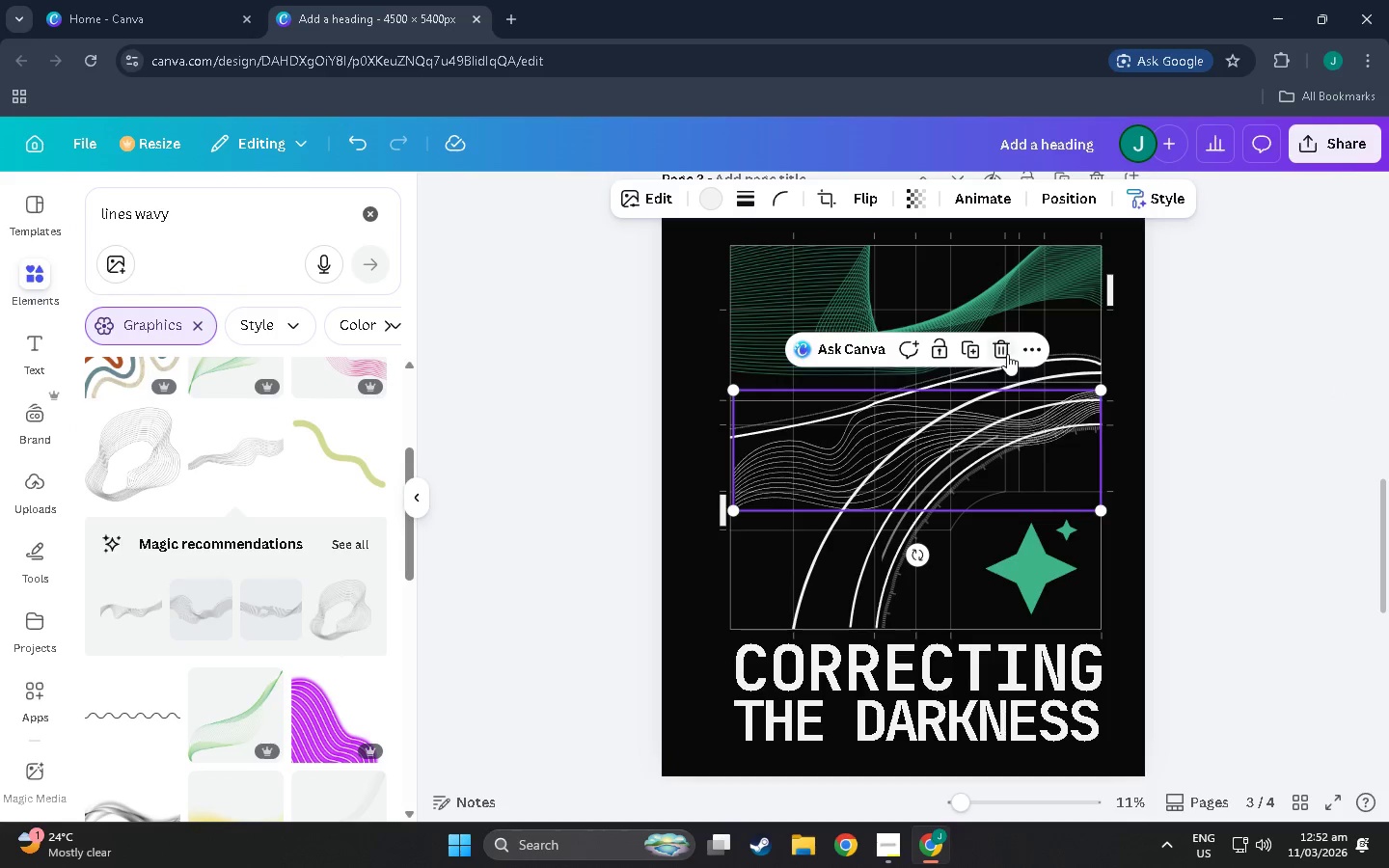 
left_click([1006, 353])
 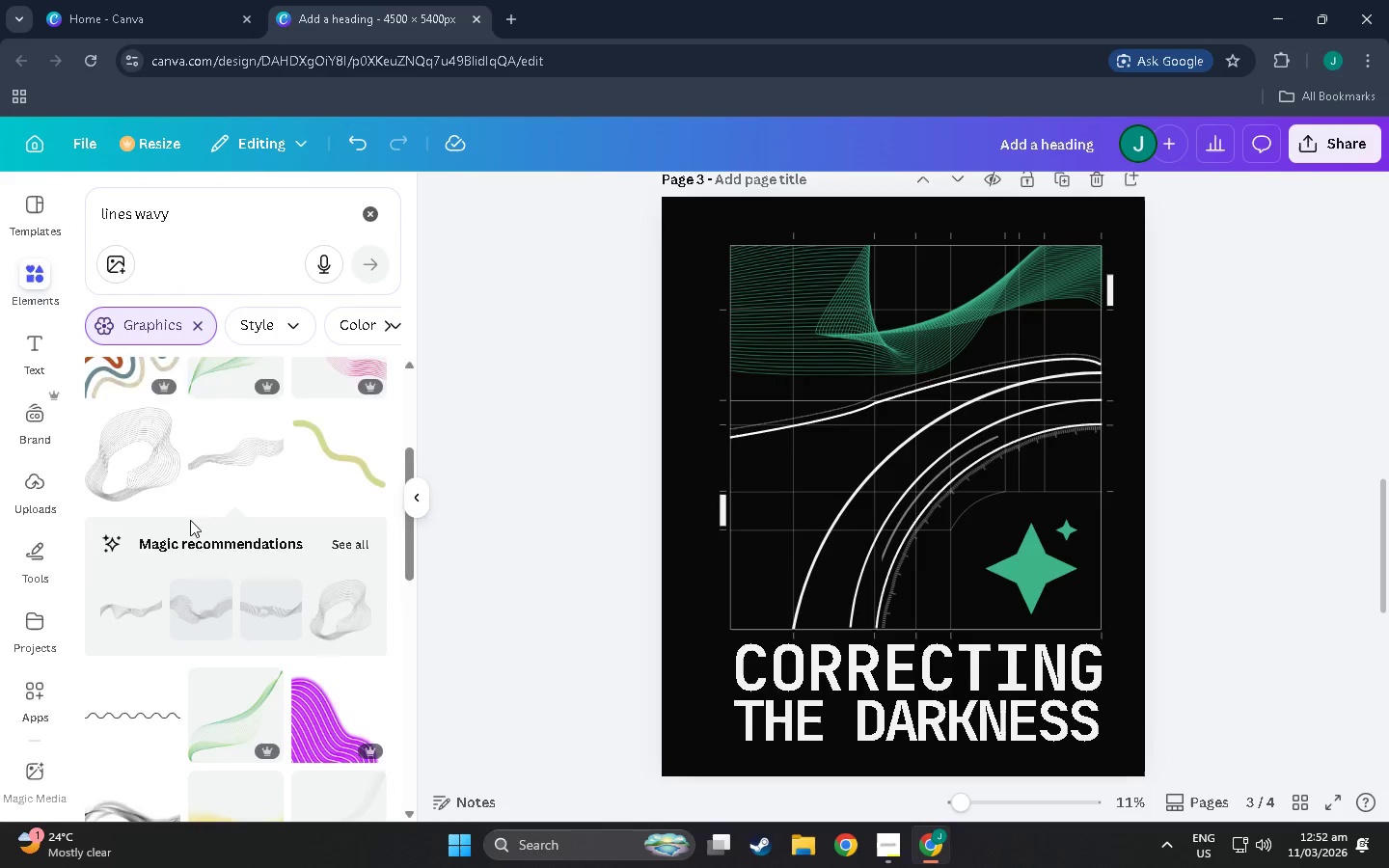 
scroll: coordinate [195, 509], scroll_direction: down, amount: 4.0
 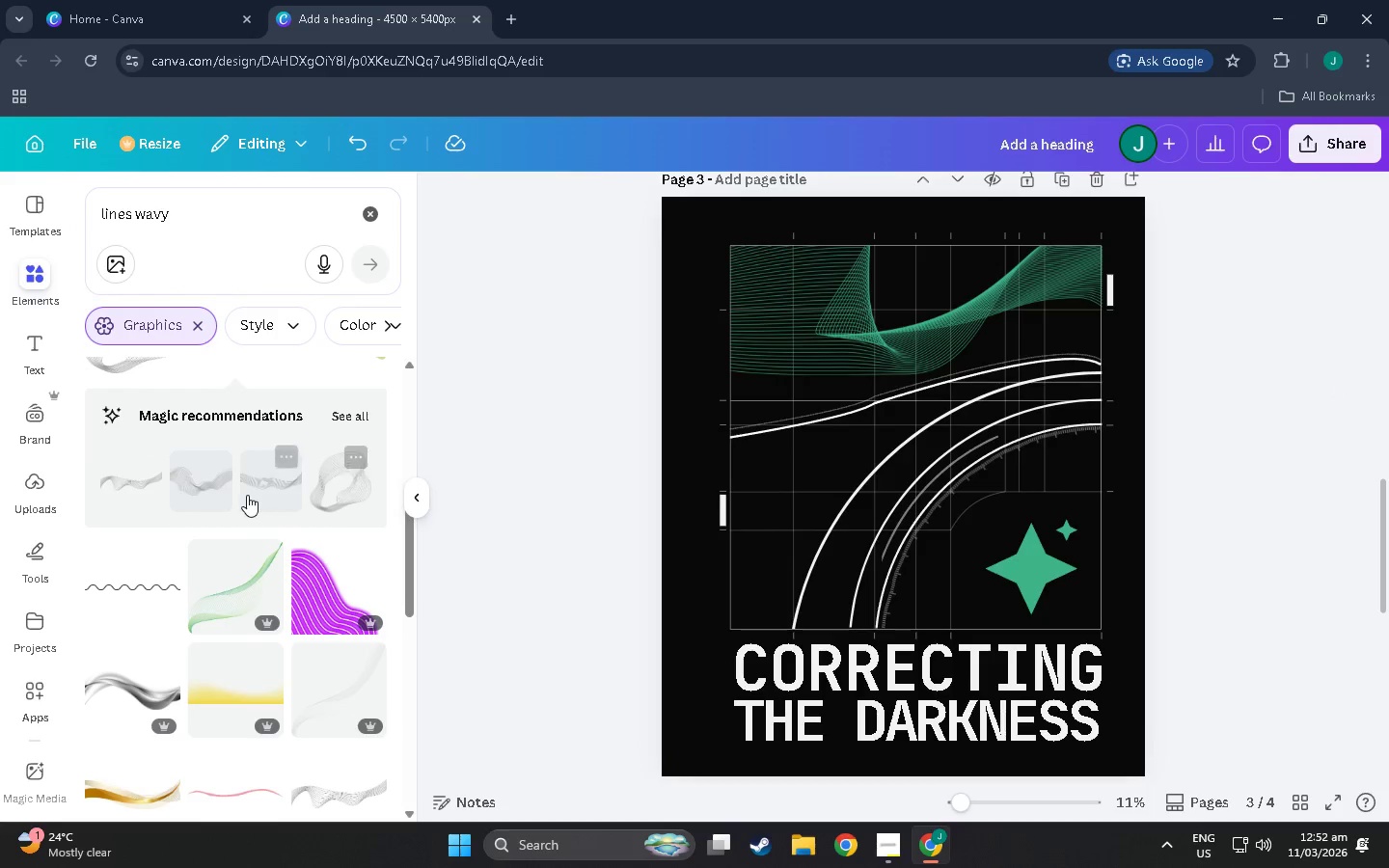 
scroll: coordinate [292, 564], scroll_direction: up, amount: 2.0
 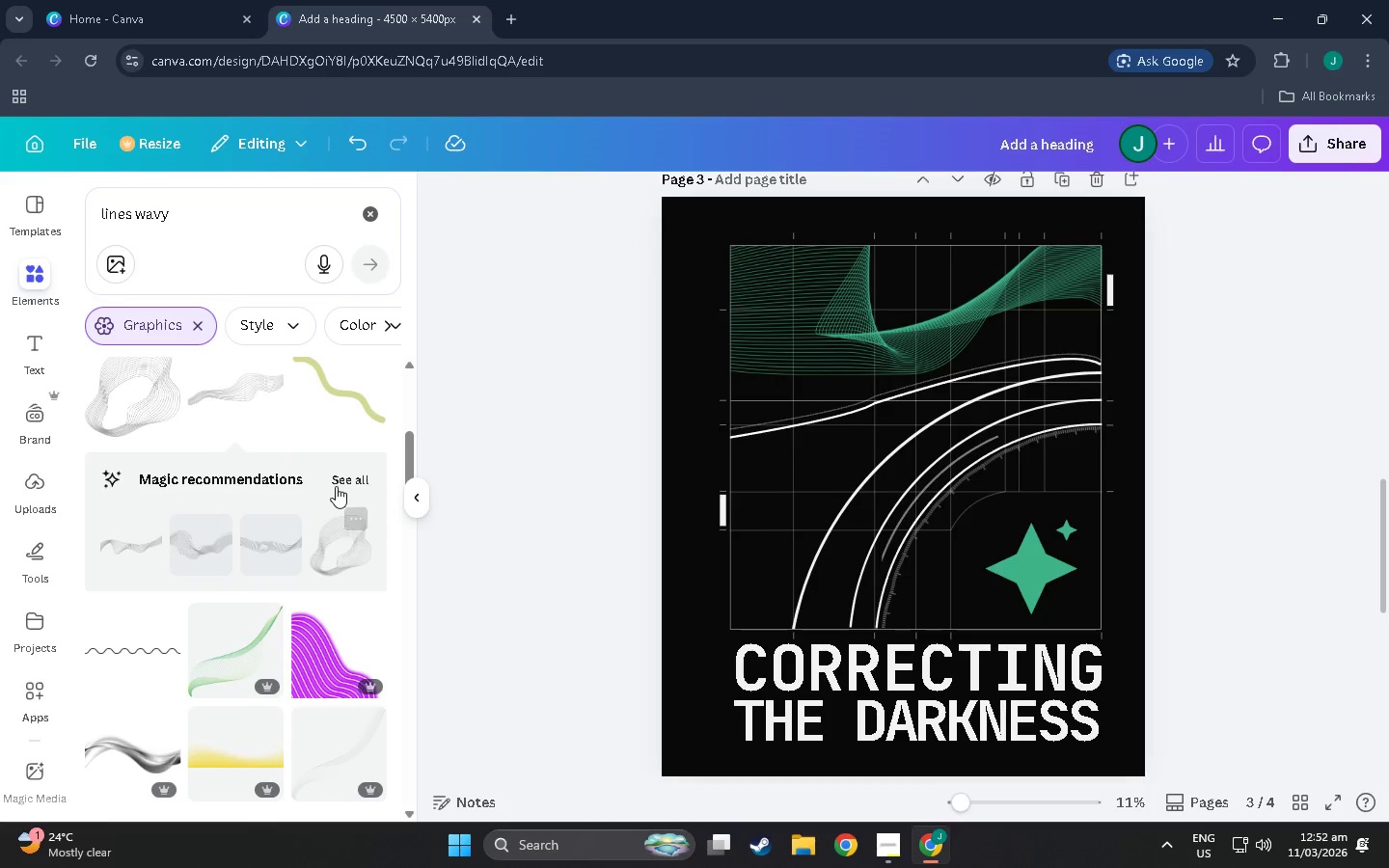 
left_click([338, 483])
 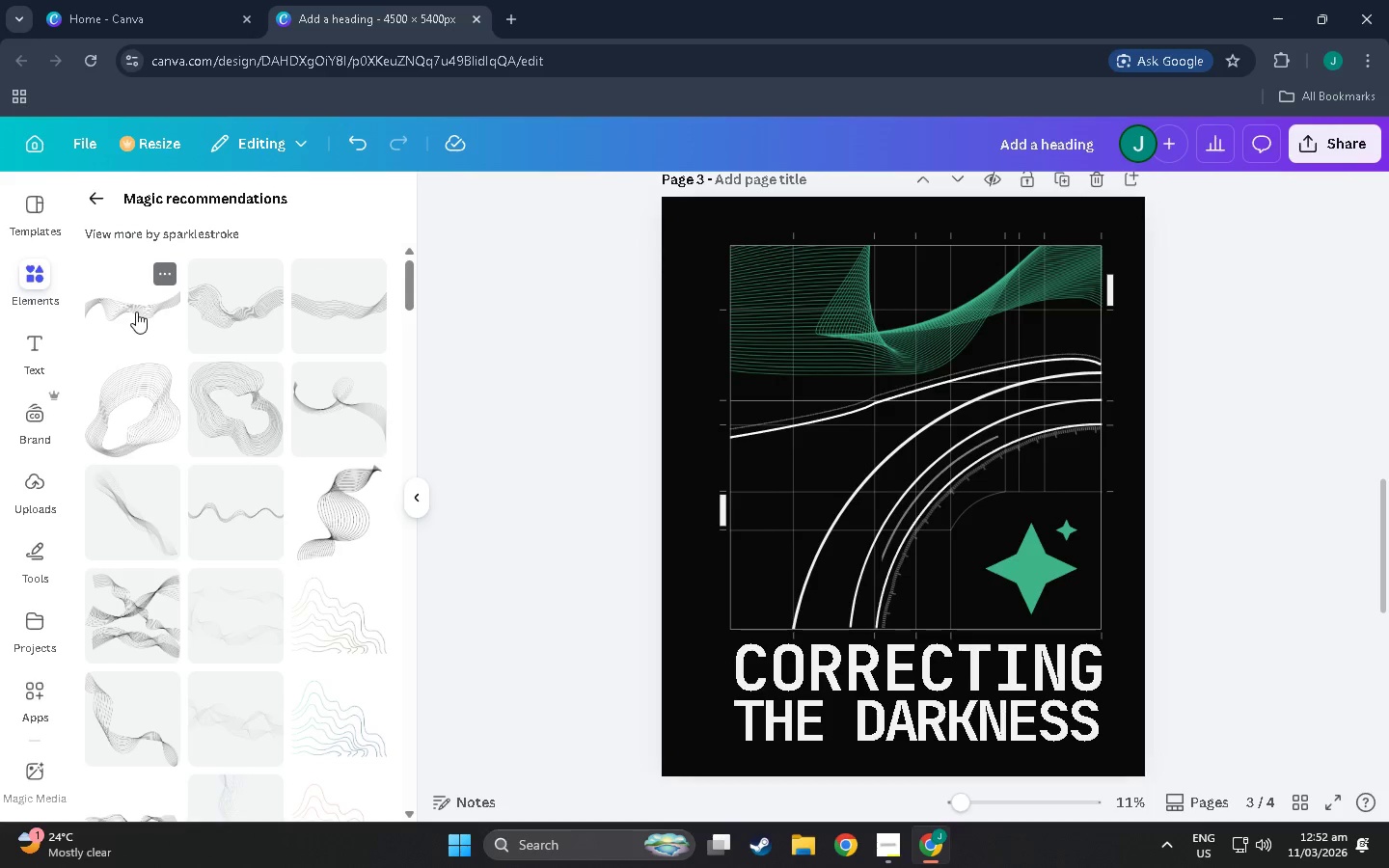 
left_click([242, 295])
 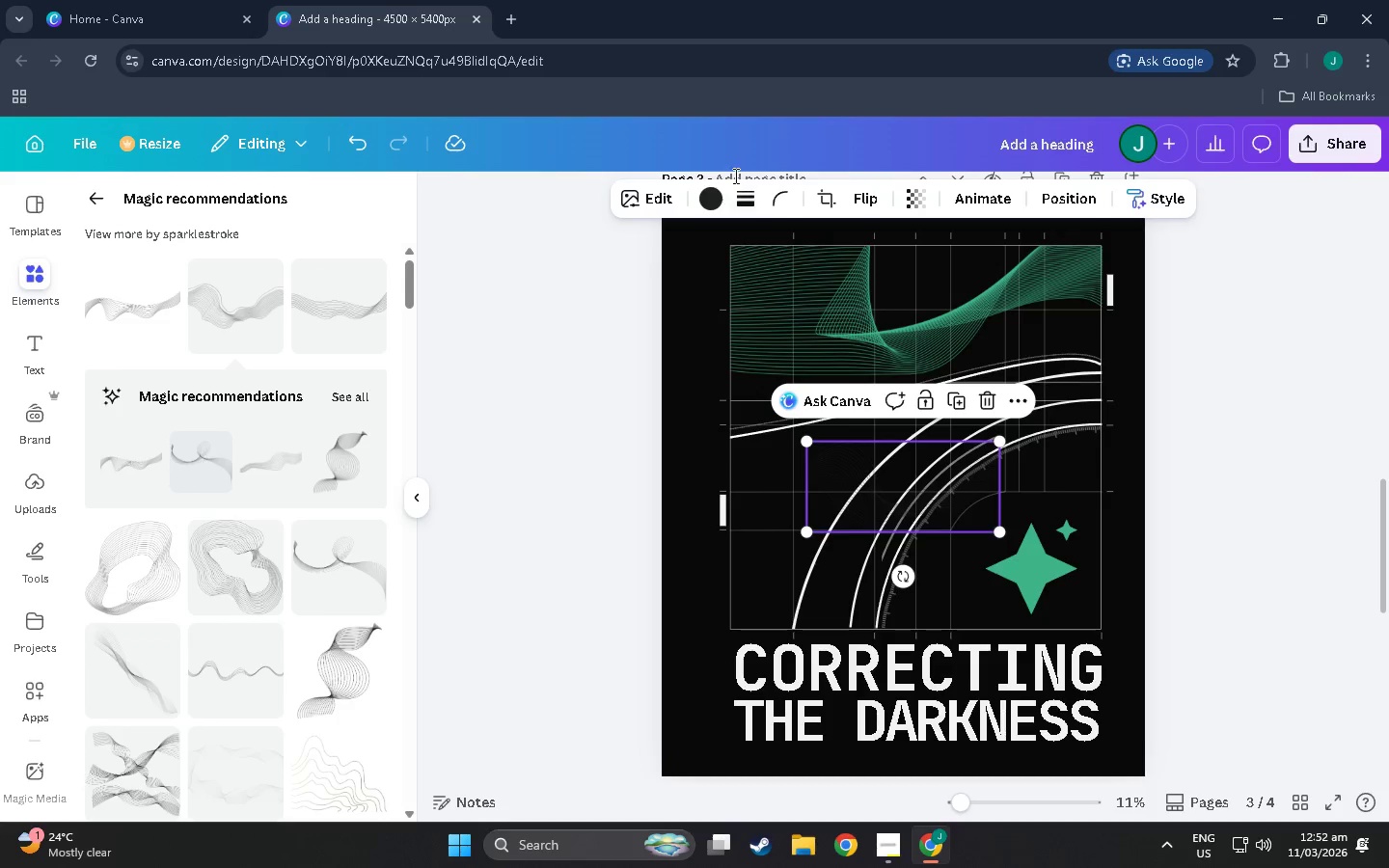 
left_click([711, 190])
 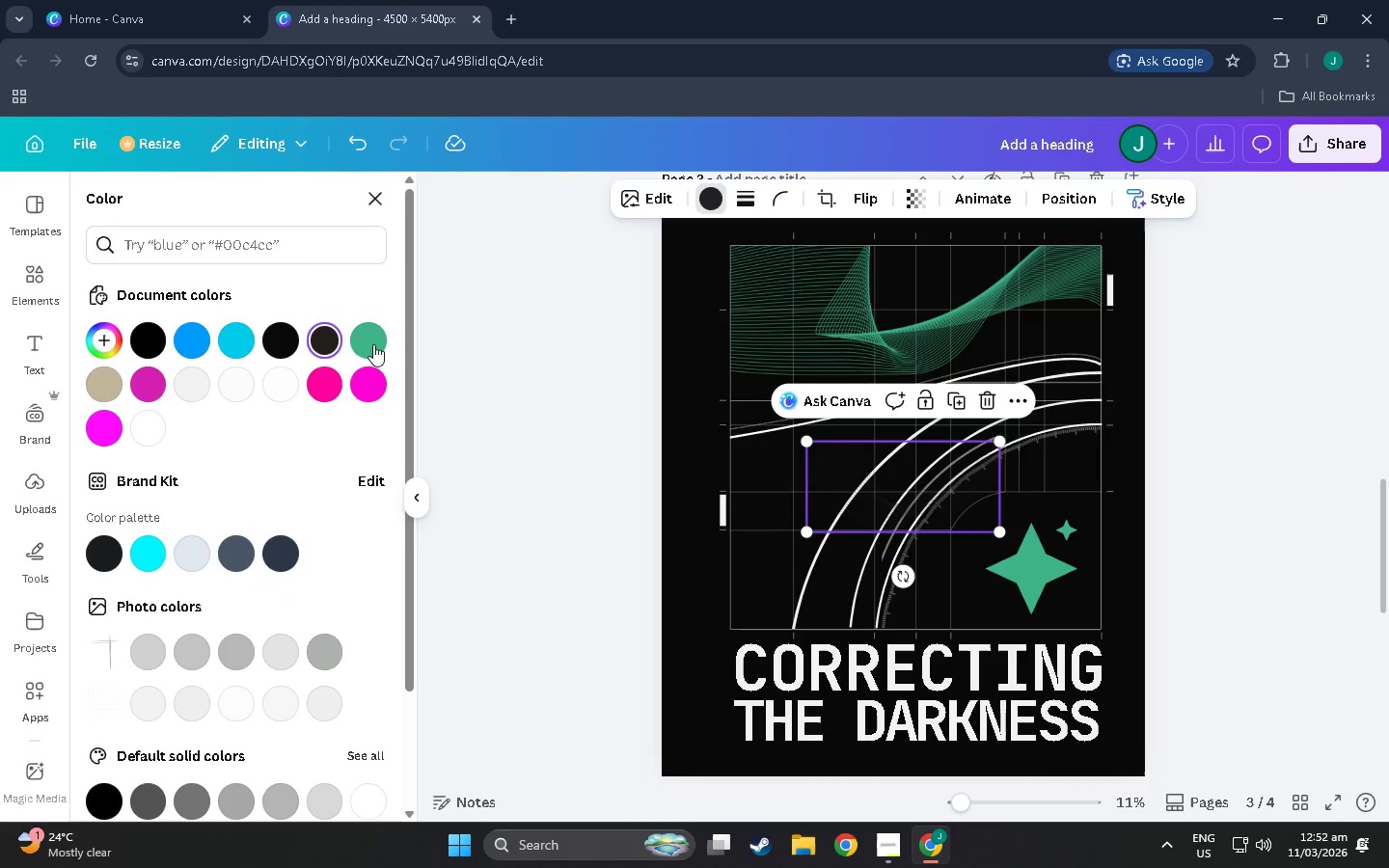 
left_click([373, 344])
 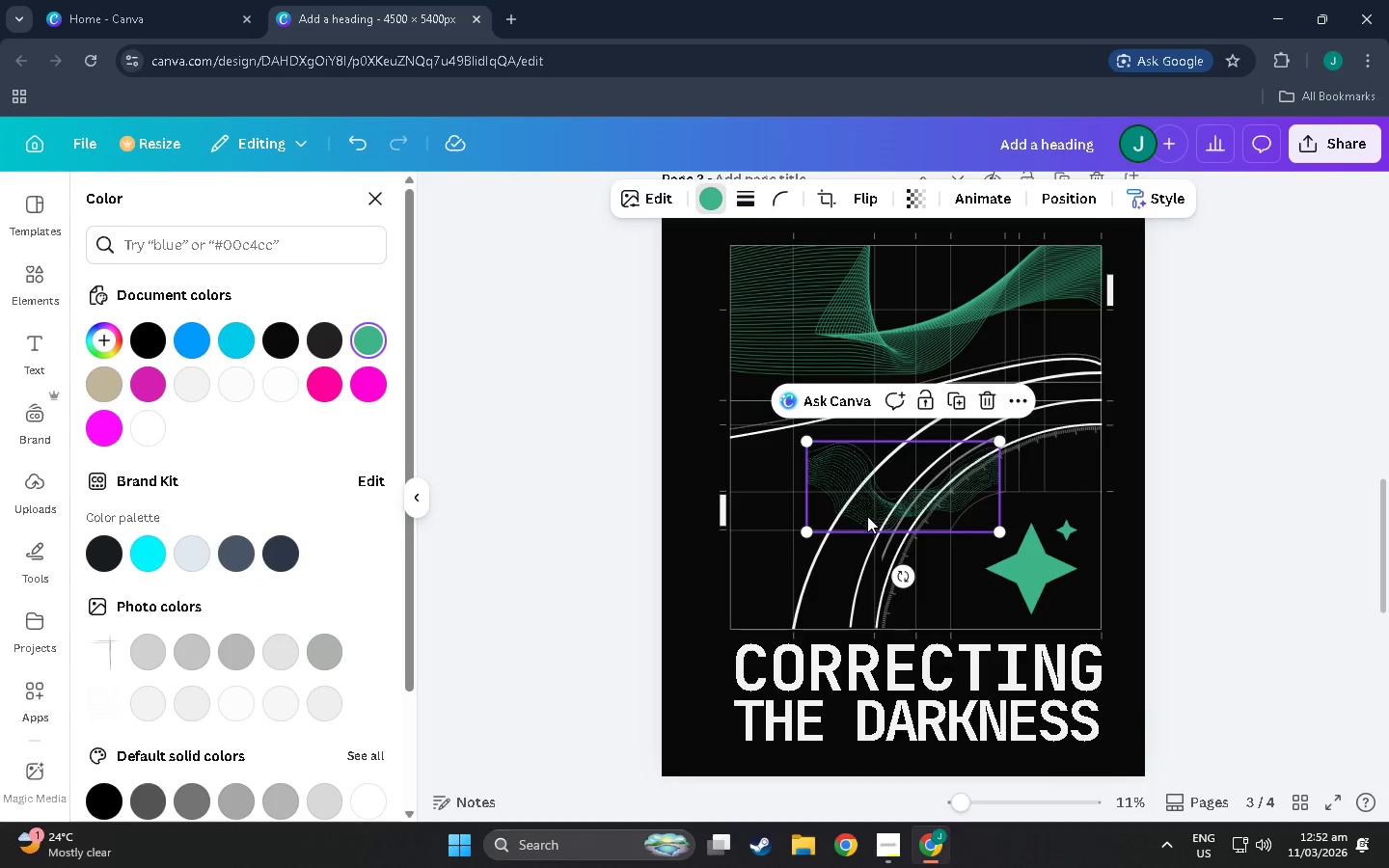 
left_click_drag(start_coordinate=[891, 507], to_coordinate=[885, 428])
 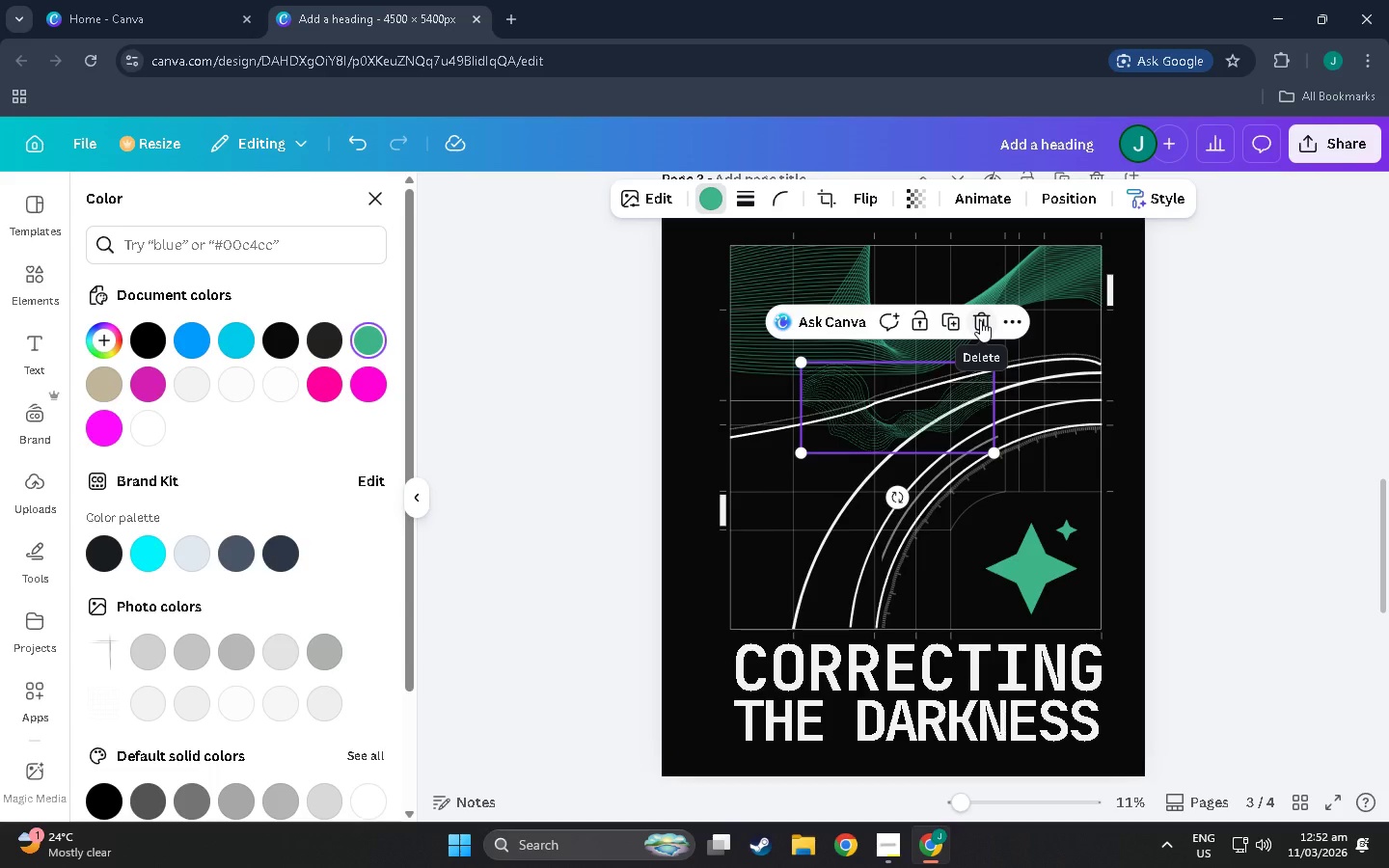 
left_click([980, 320])
 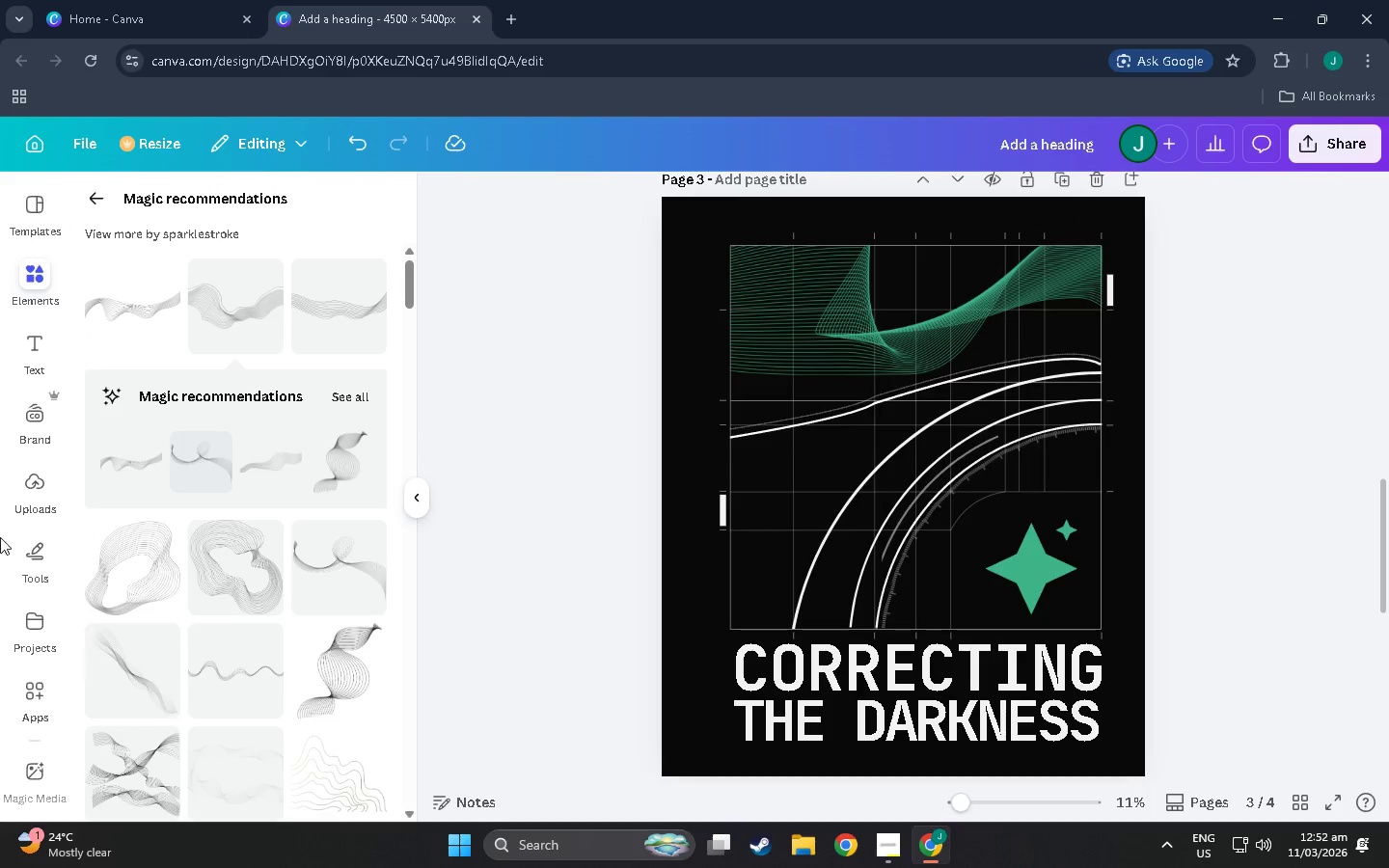 
scroll: coordinate [275, 490], scroll_direction: down, amount: 10.0
 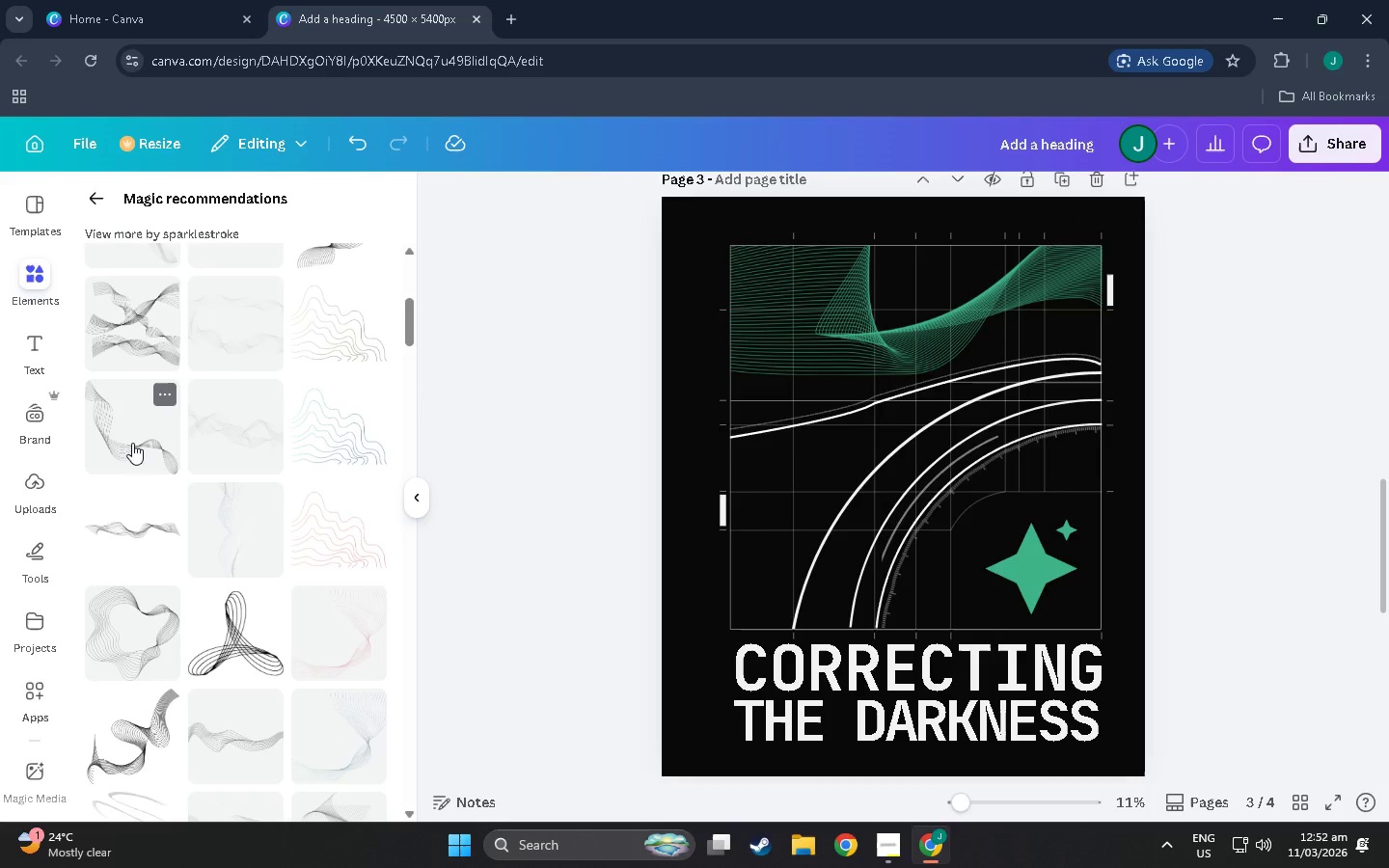 
left_click([132, 443])
 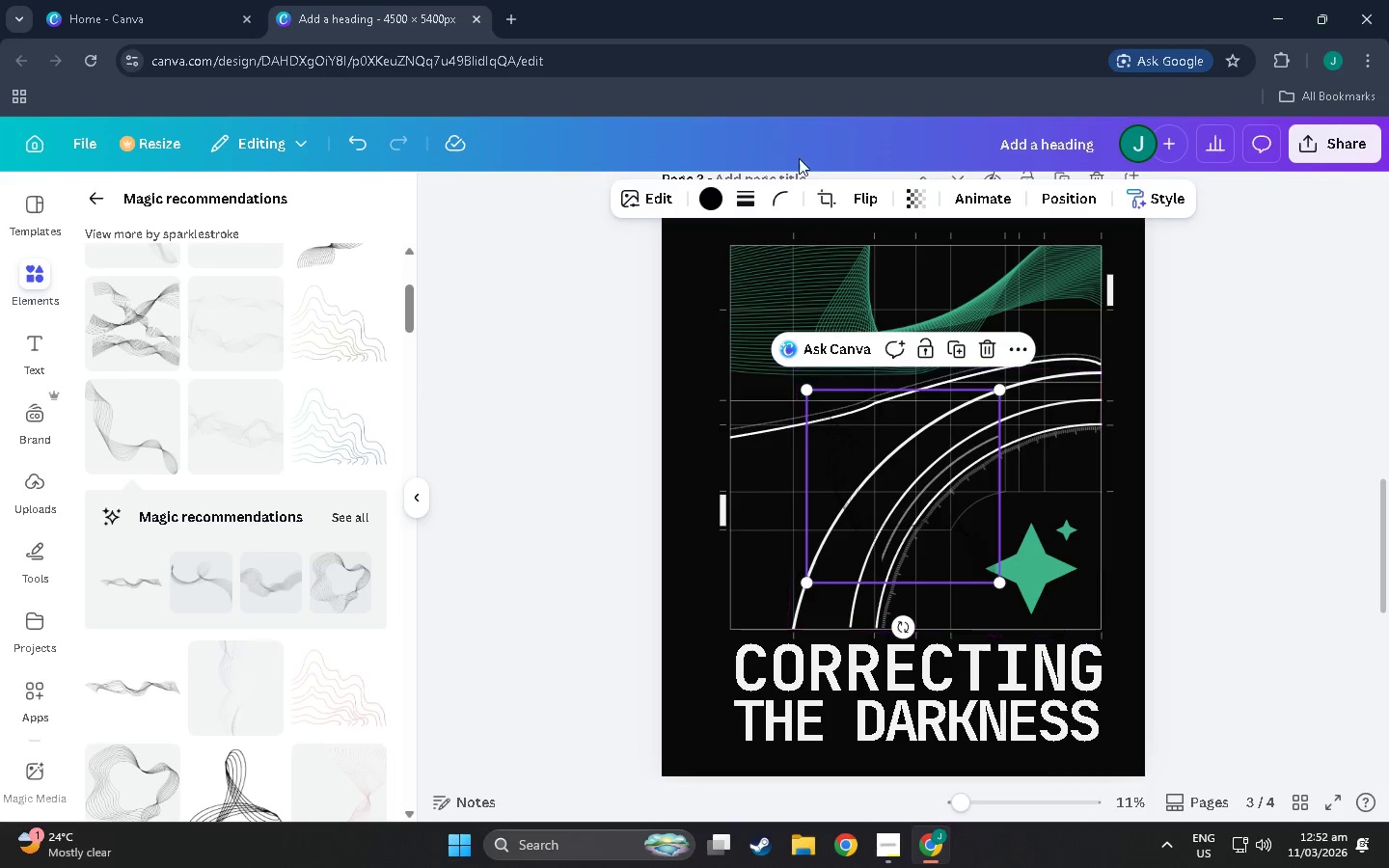 
left_click([719, 188])
 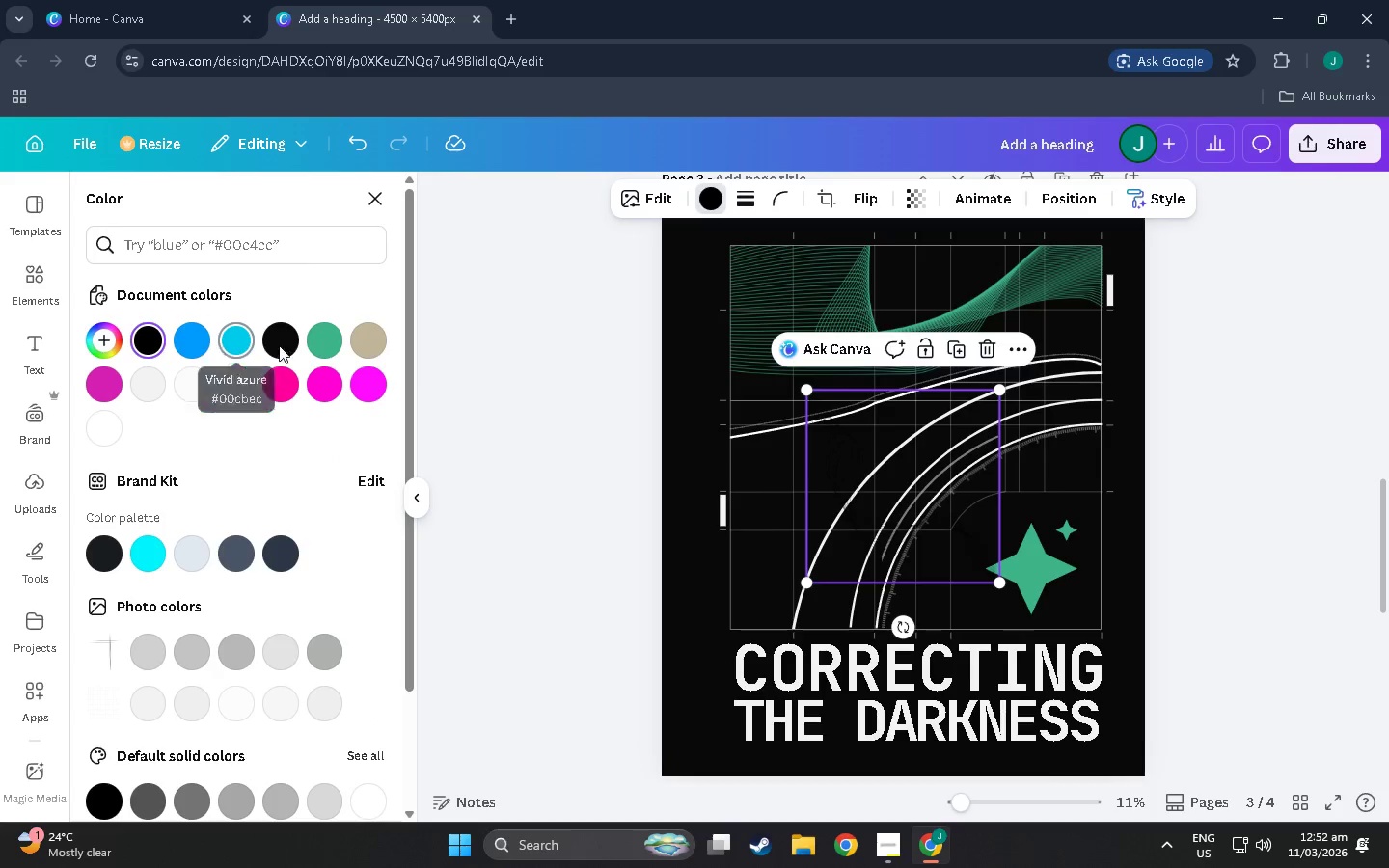 
left_click([326, 338])
 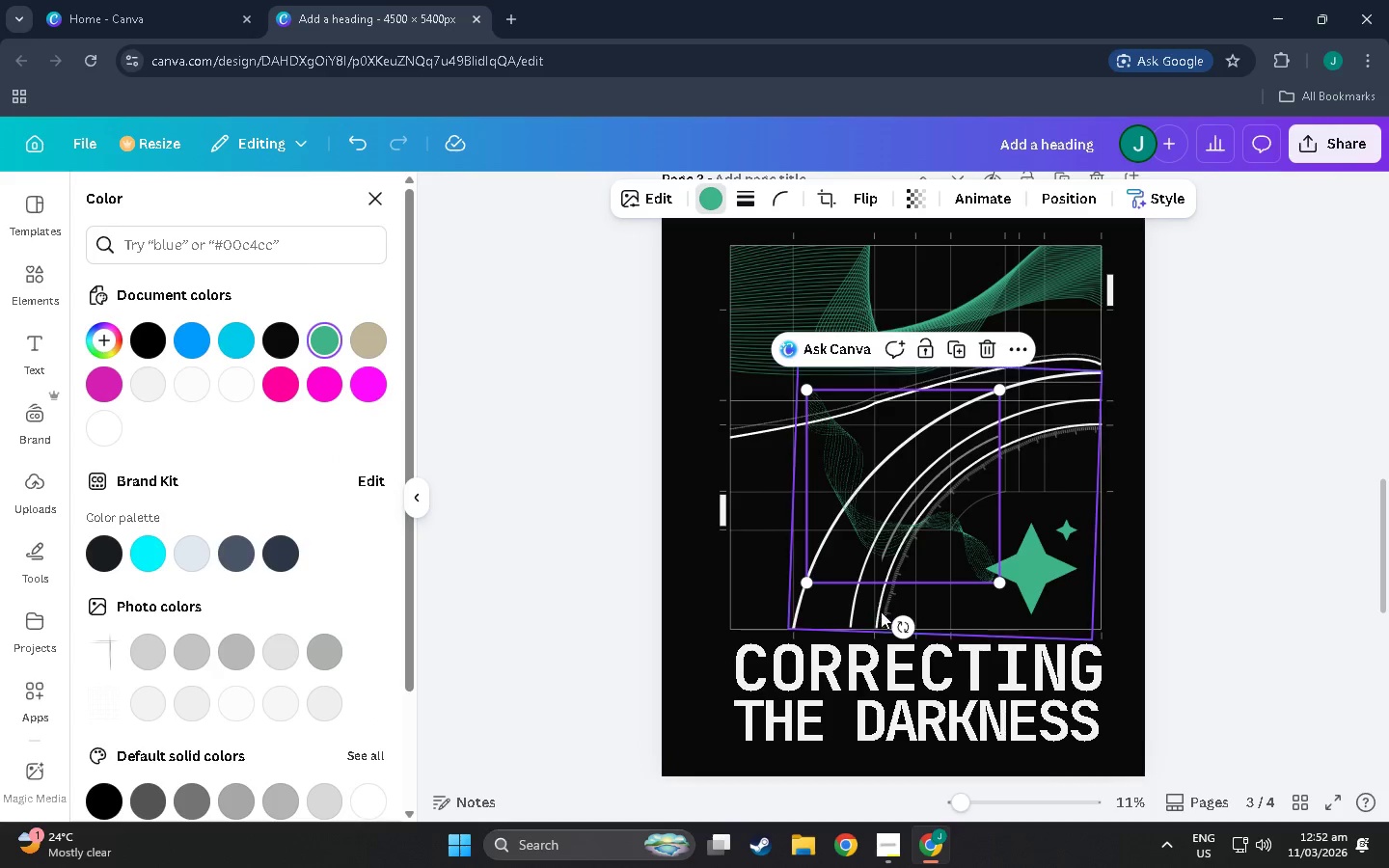 
left_click_drag(start_coordinate=[907, 623], to_coordinate=[989, 571])
 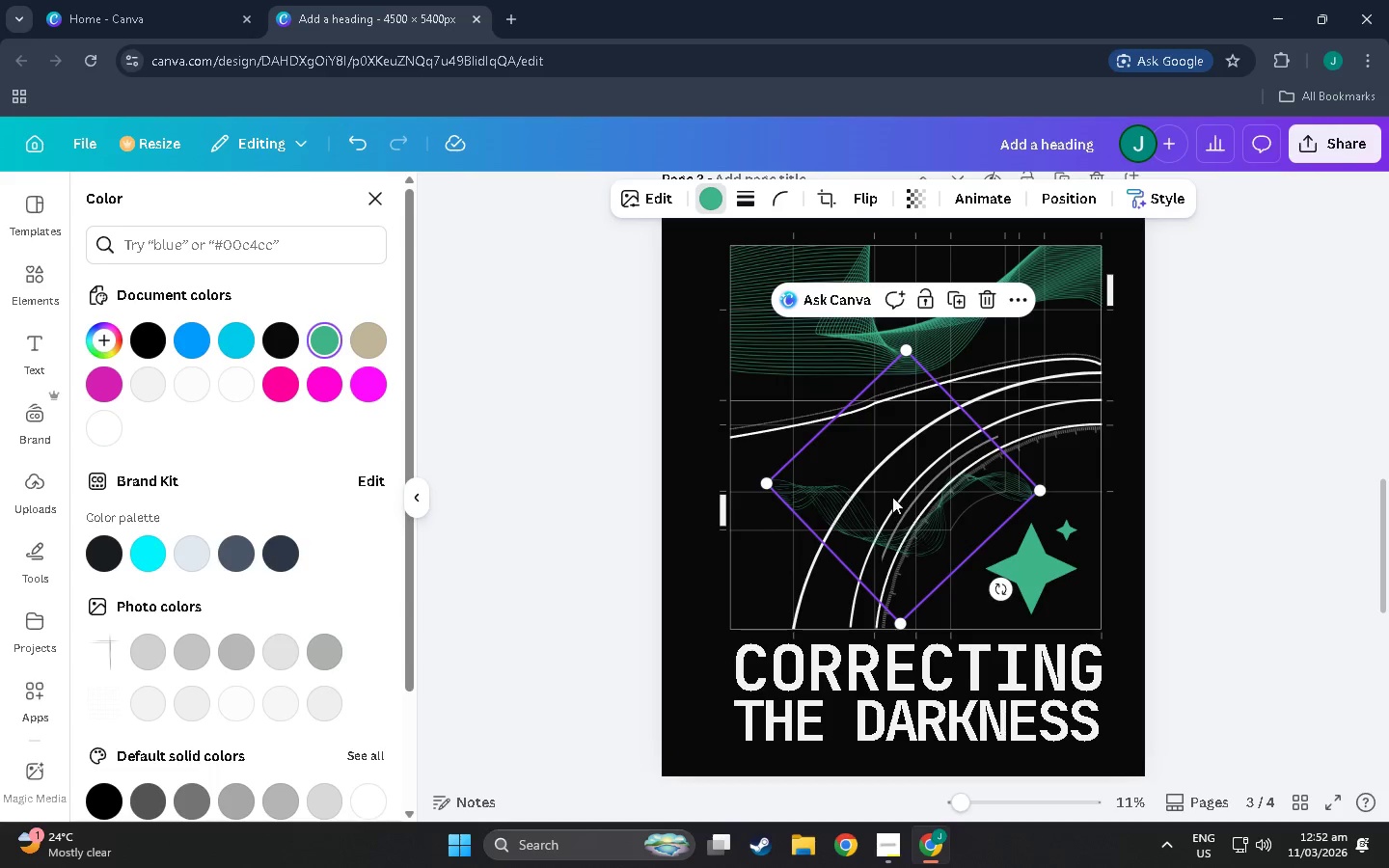 
left_click_drag(start_coordinate=[892, 494], to_coordinate=[855, 314])
 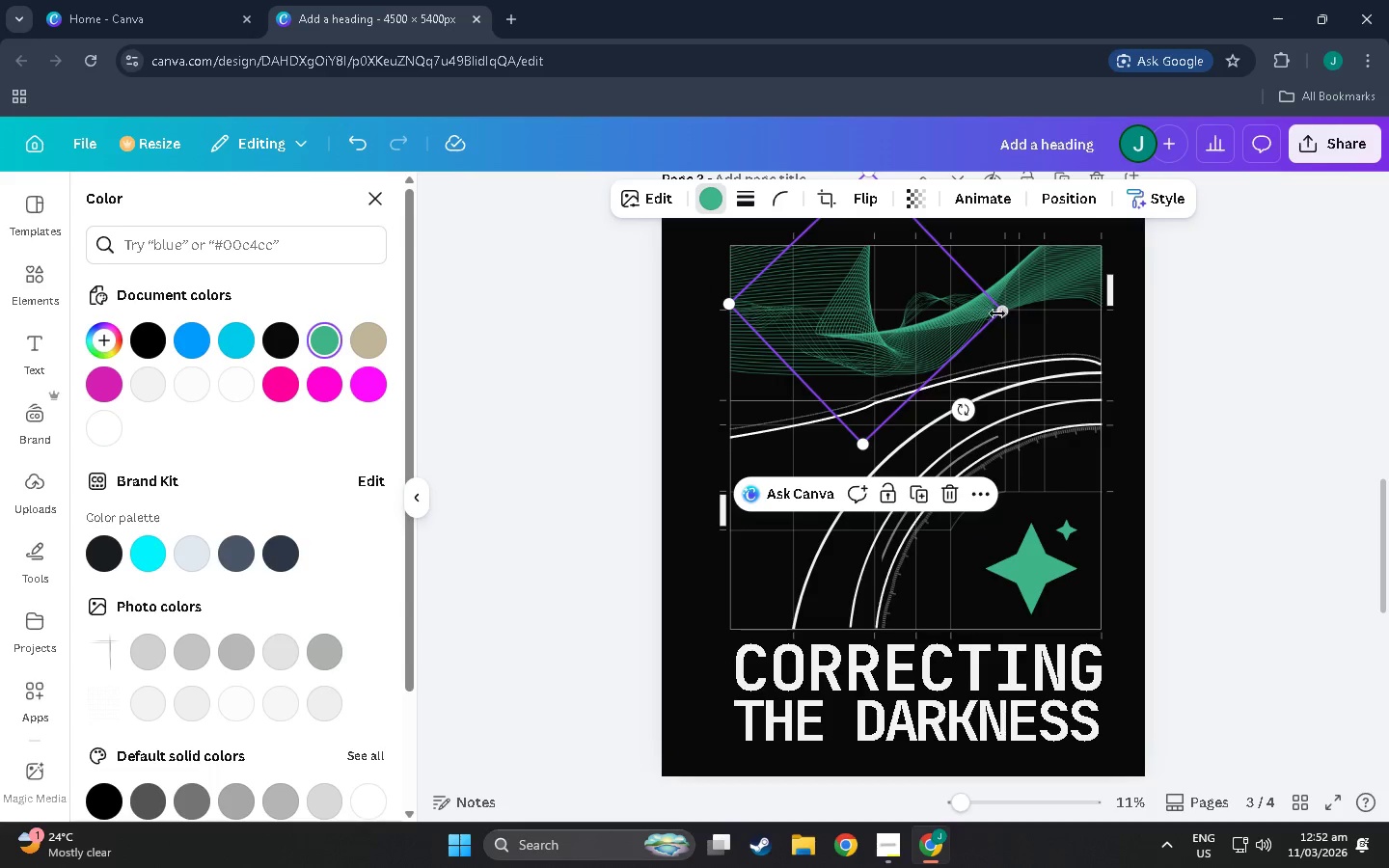 
left_click_drag(start_coordinate=[1002, 313], to_coordinate=[1096, 292])
 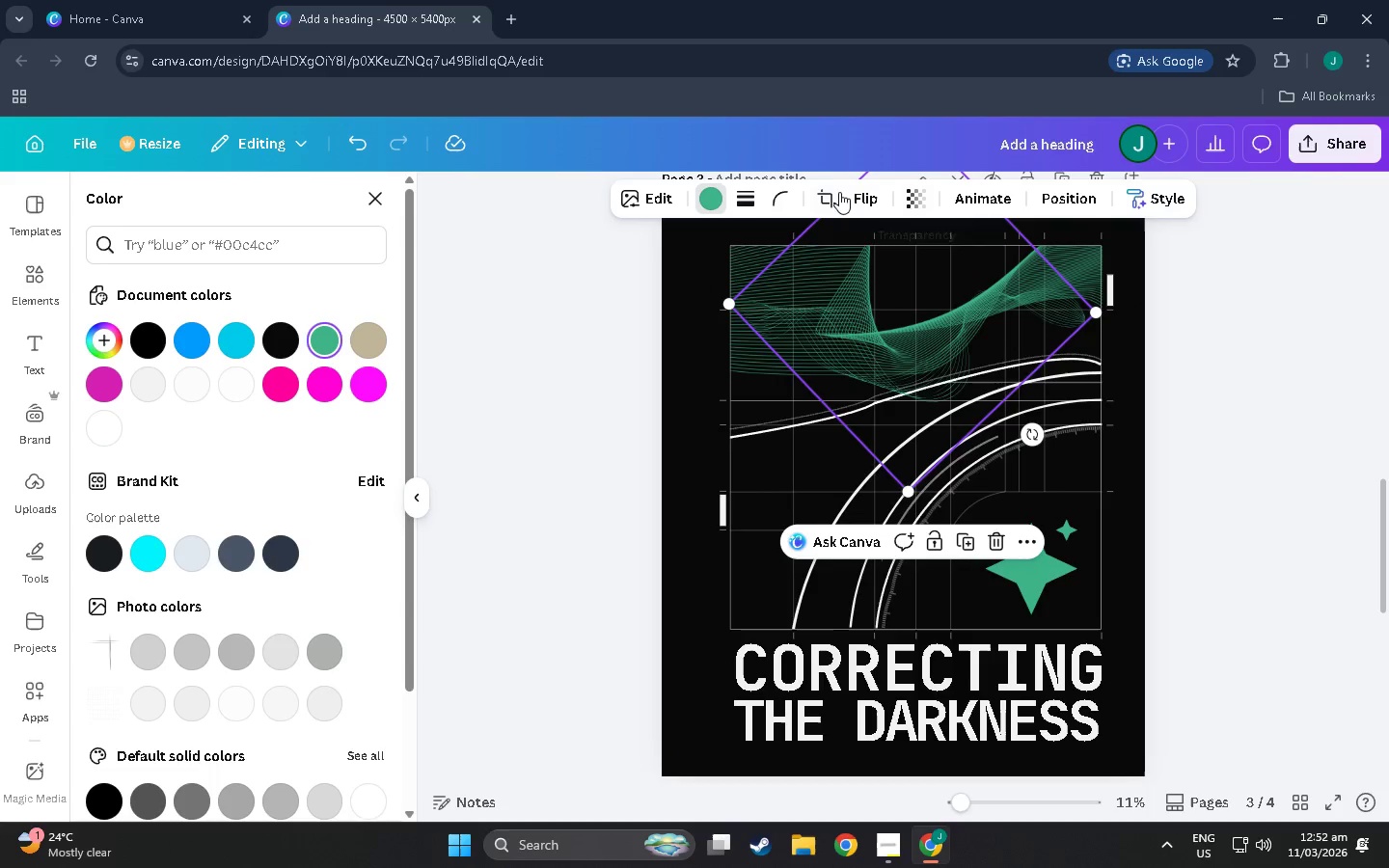 
left_click([866, 195])
 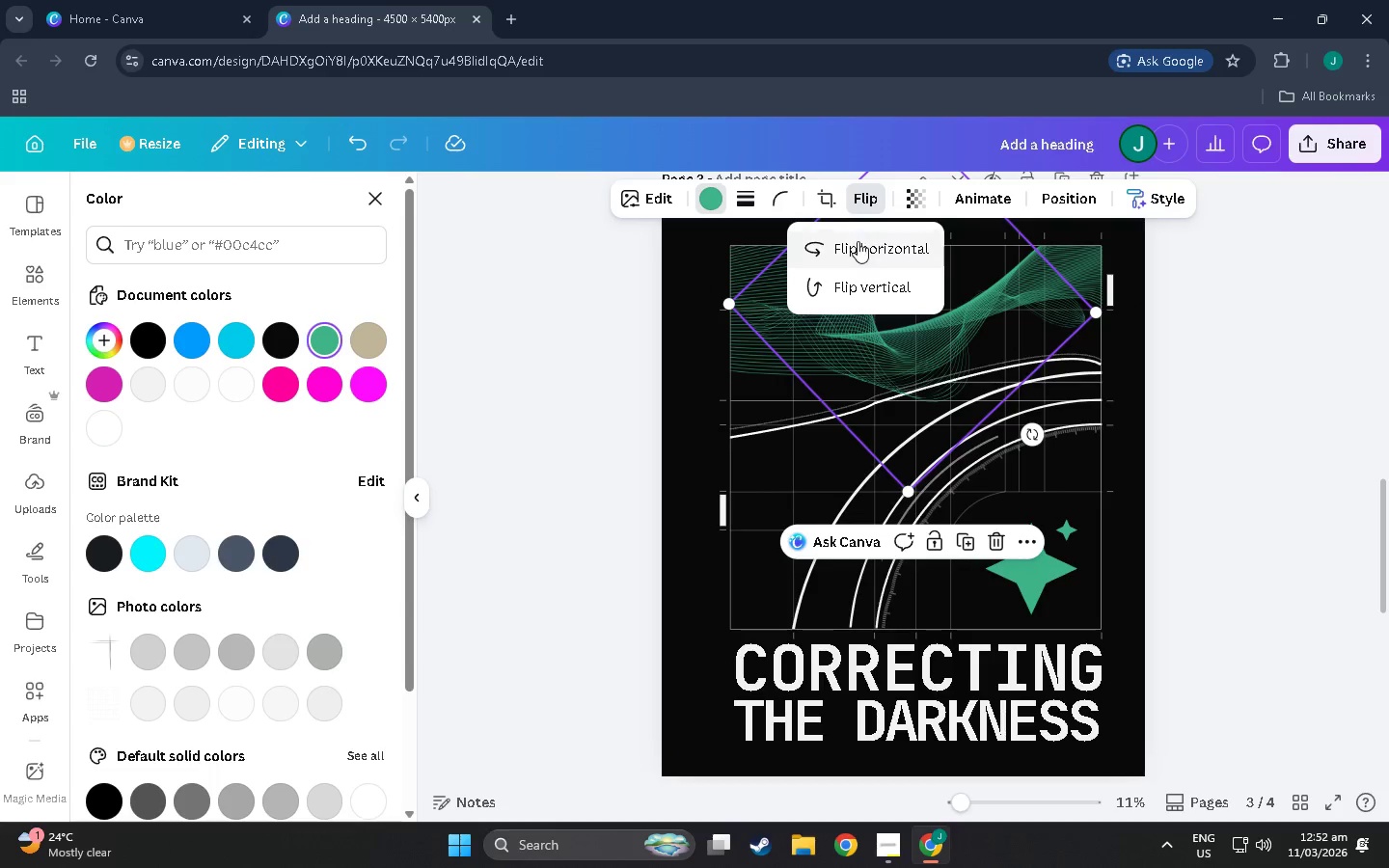 
left_click([858, 241])
 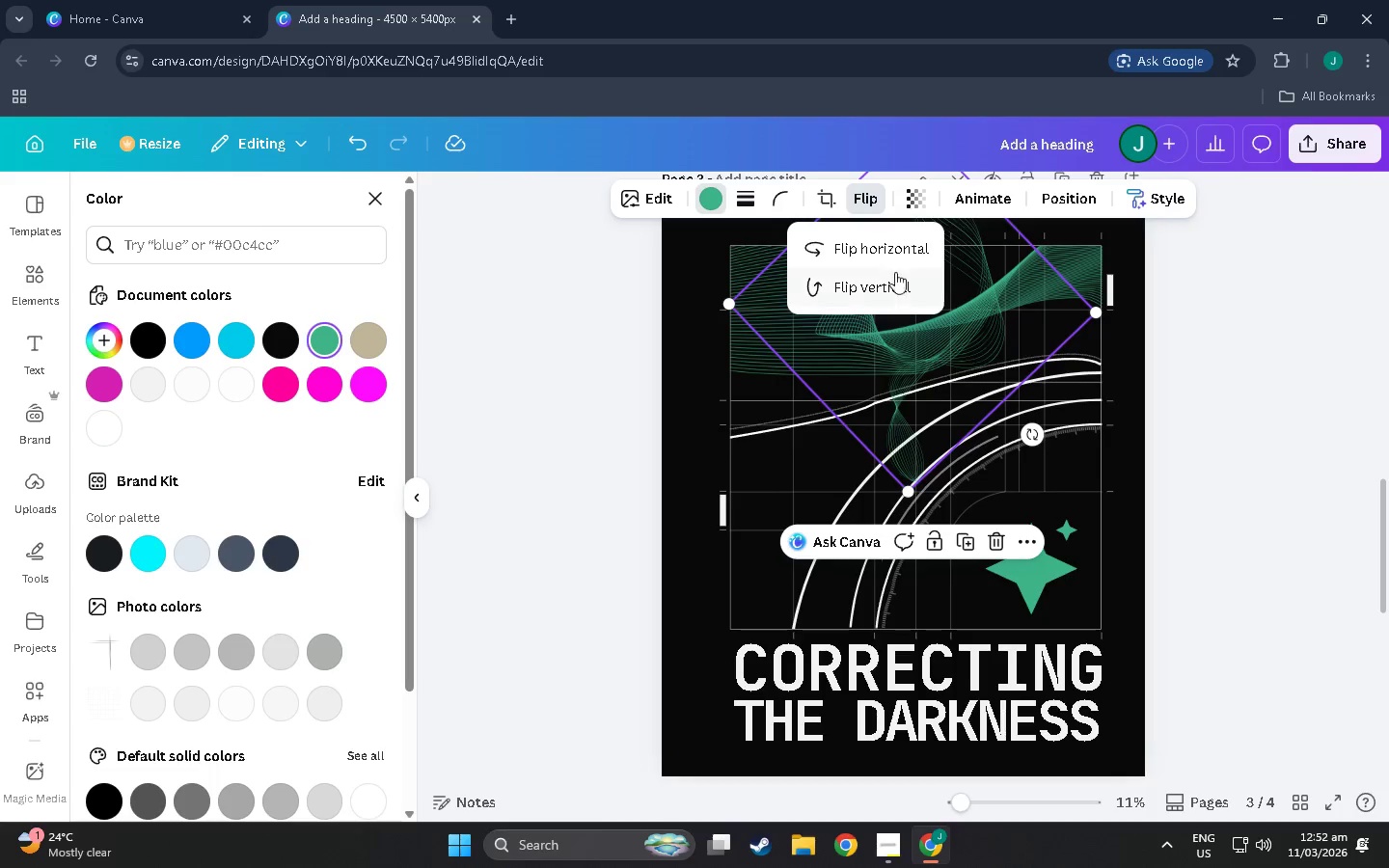 
left_click([890, 250])
 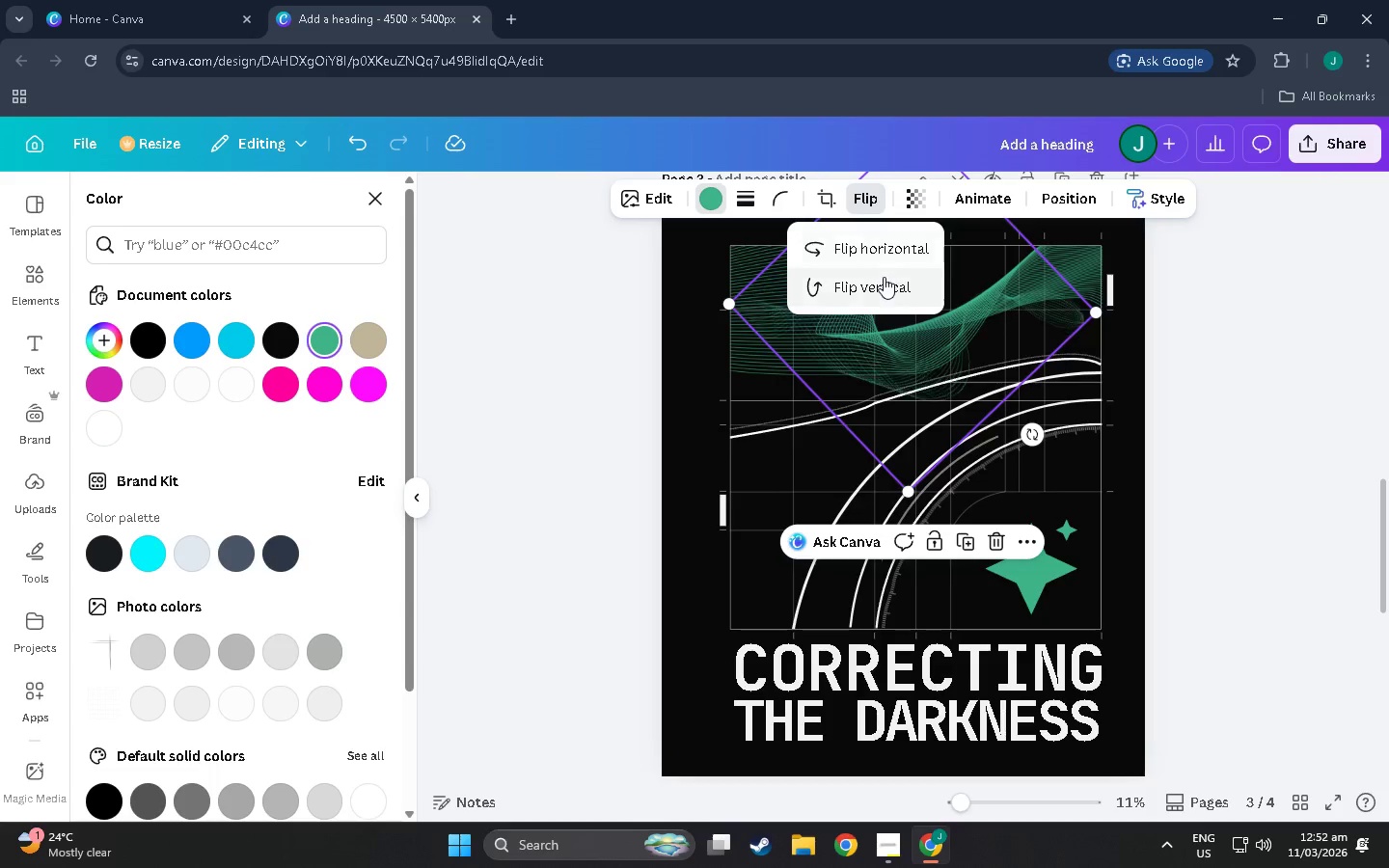 
left_click([881, 279])
 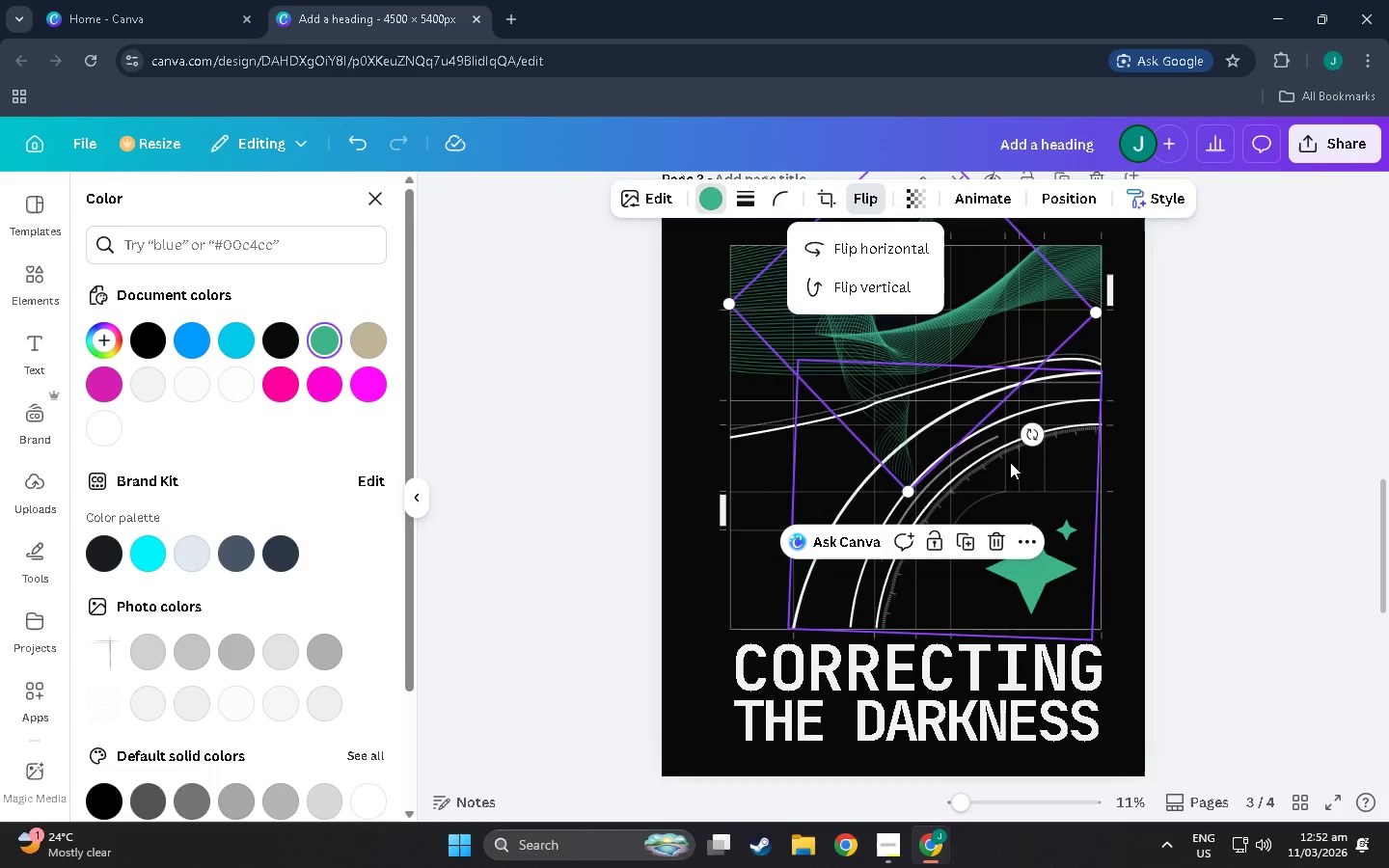 
left_click_drag(start_coordinate=[1035, 441], to_coordinate=[751, 453])
 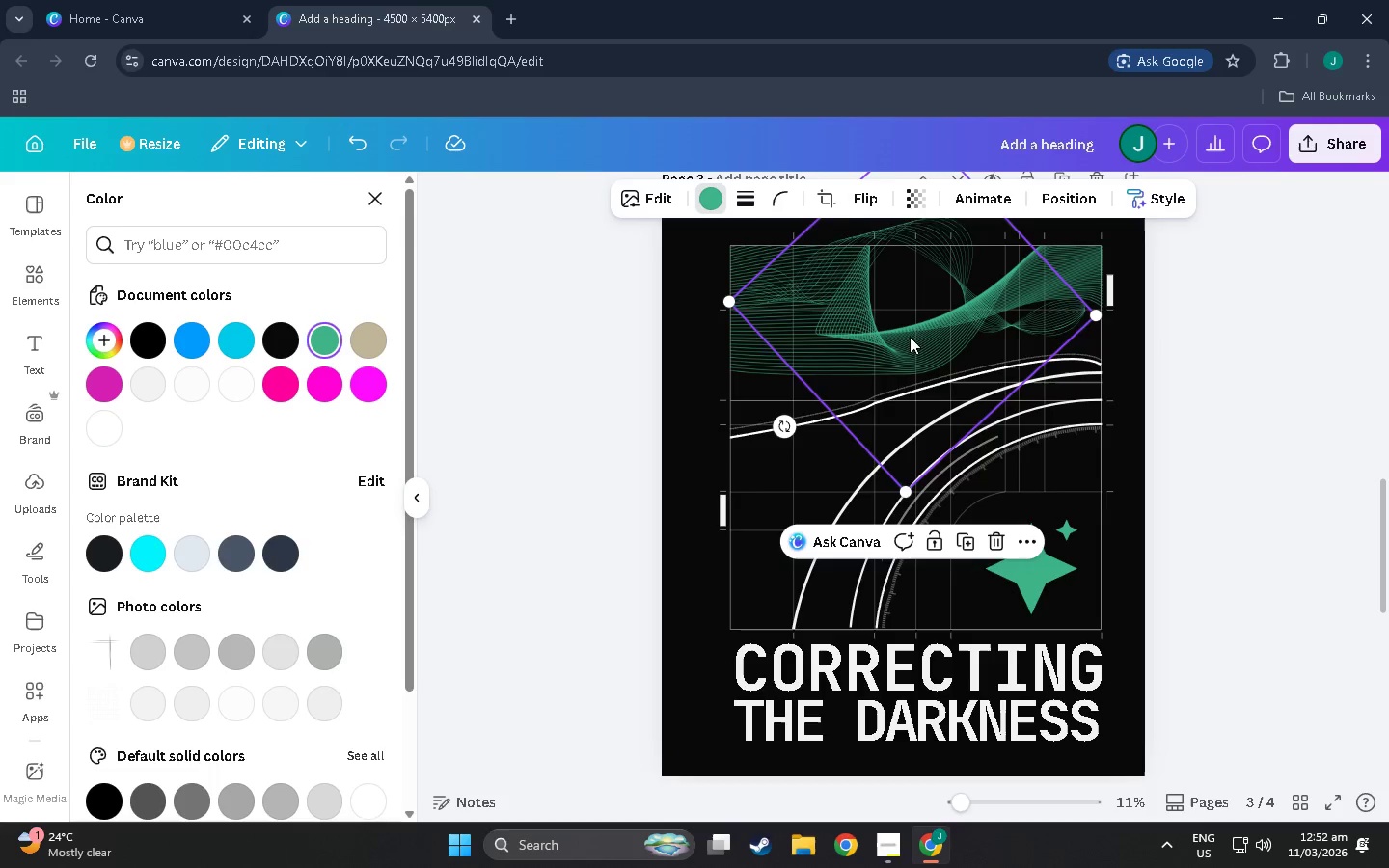 
left_click_drag(start_coordinate=[911, 337], to_coordinate=[924, 351])
 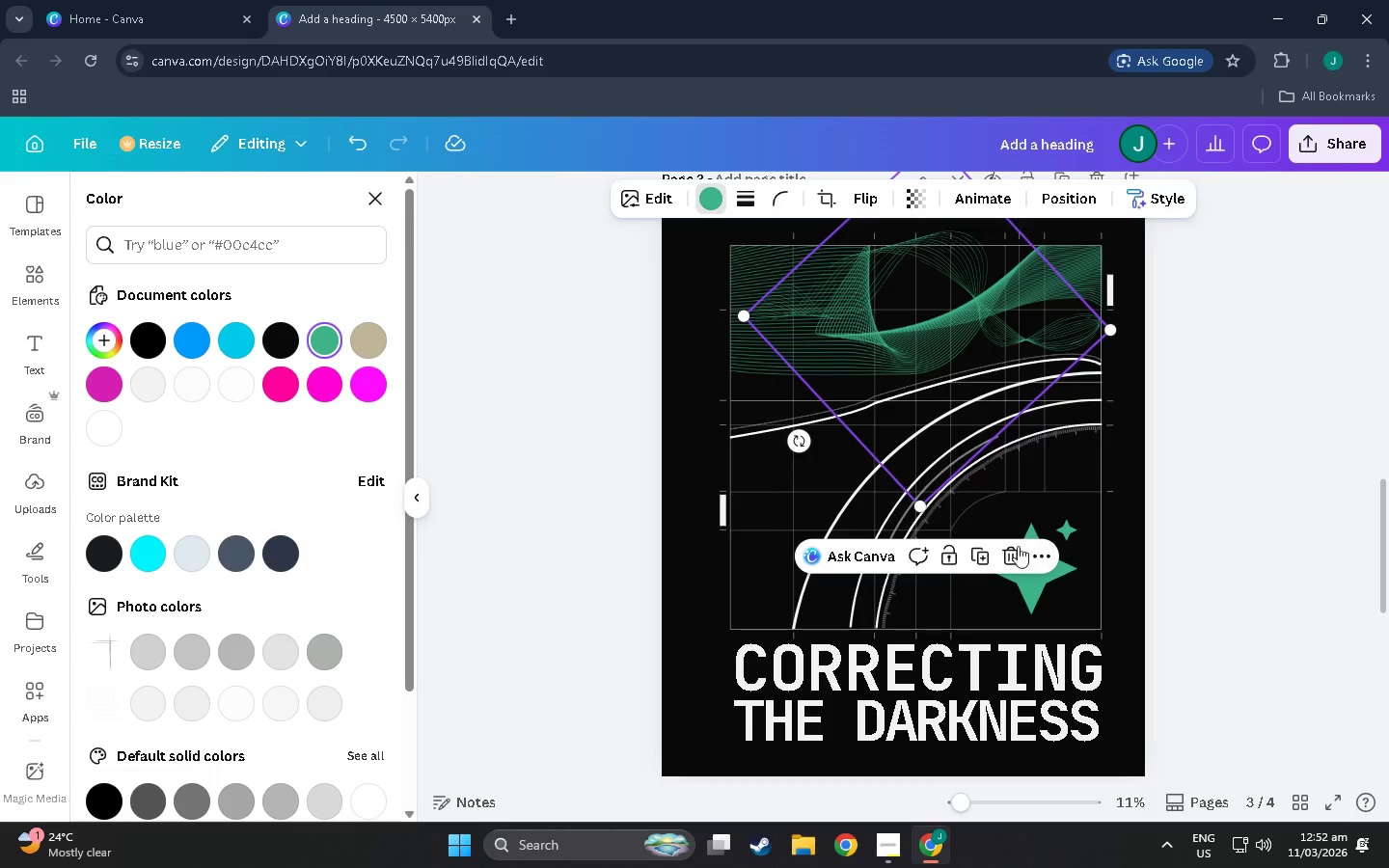 
left_click([1010, 549])
 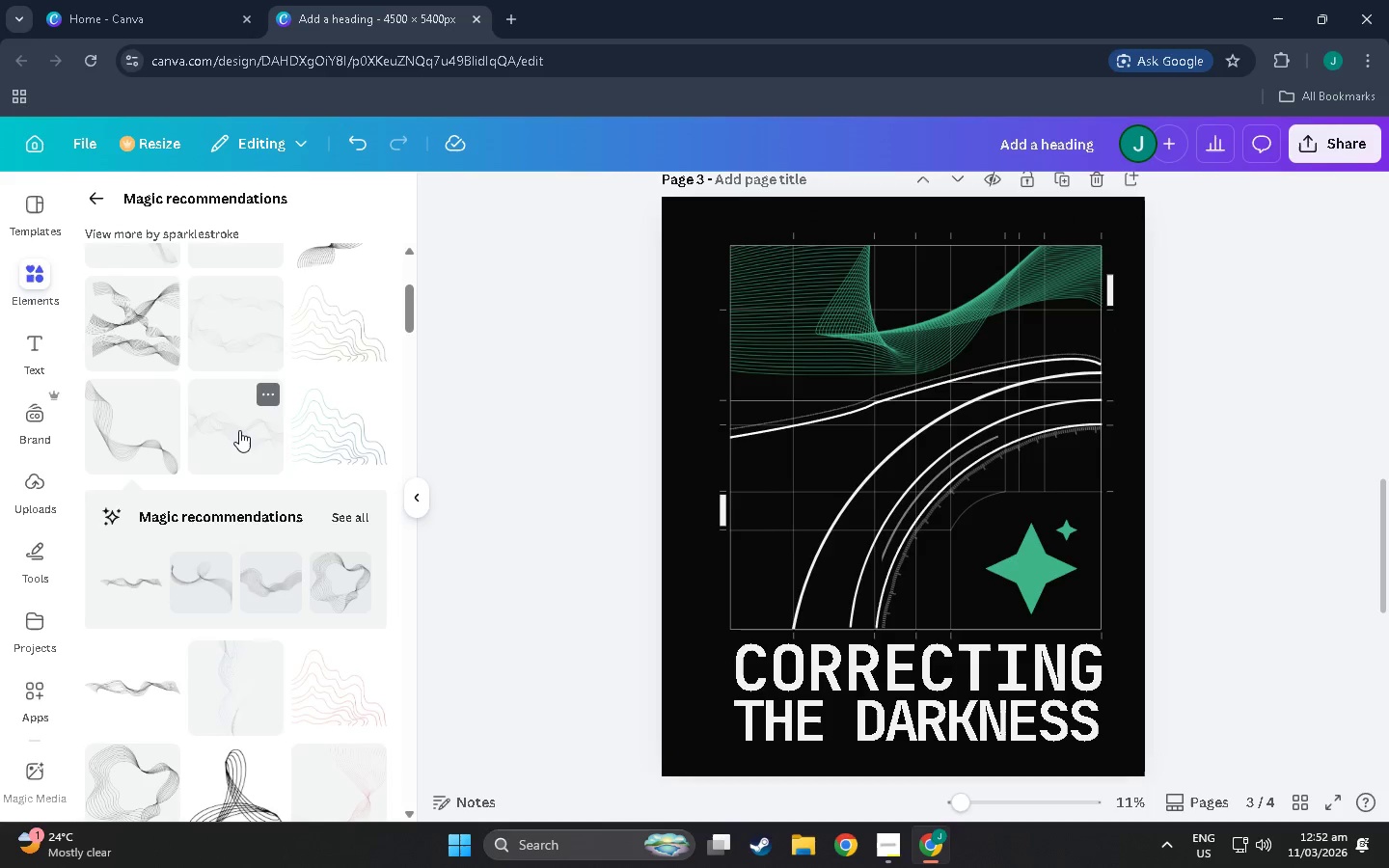 
scroll: coordinate [174, 452], scroll_direction: down, amount: 11.0
 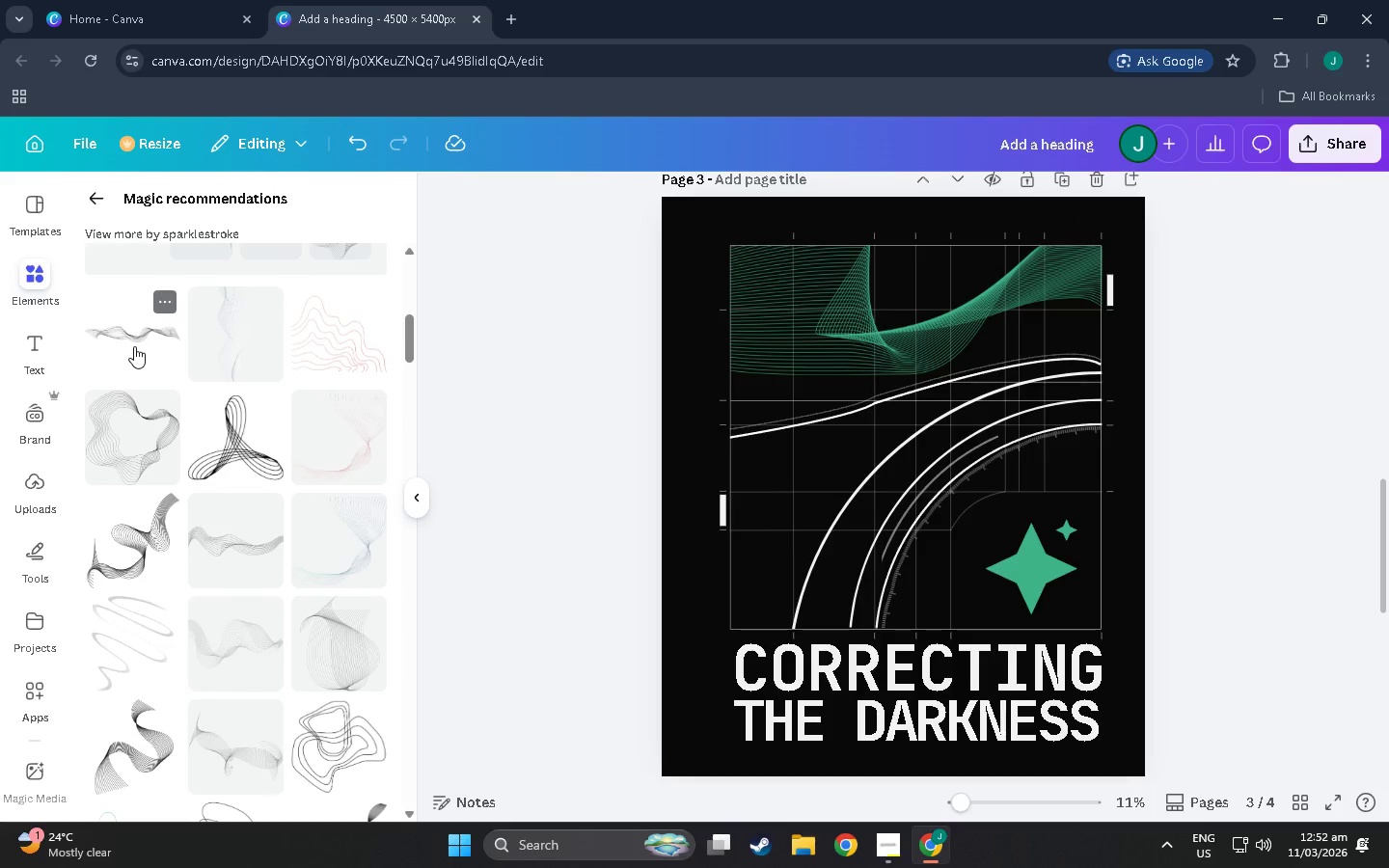 
left_click([134, 346])
 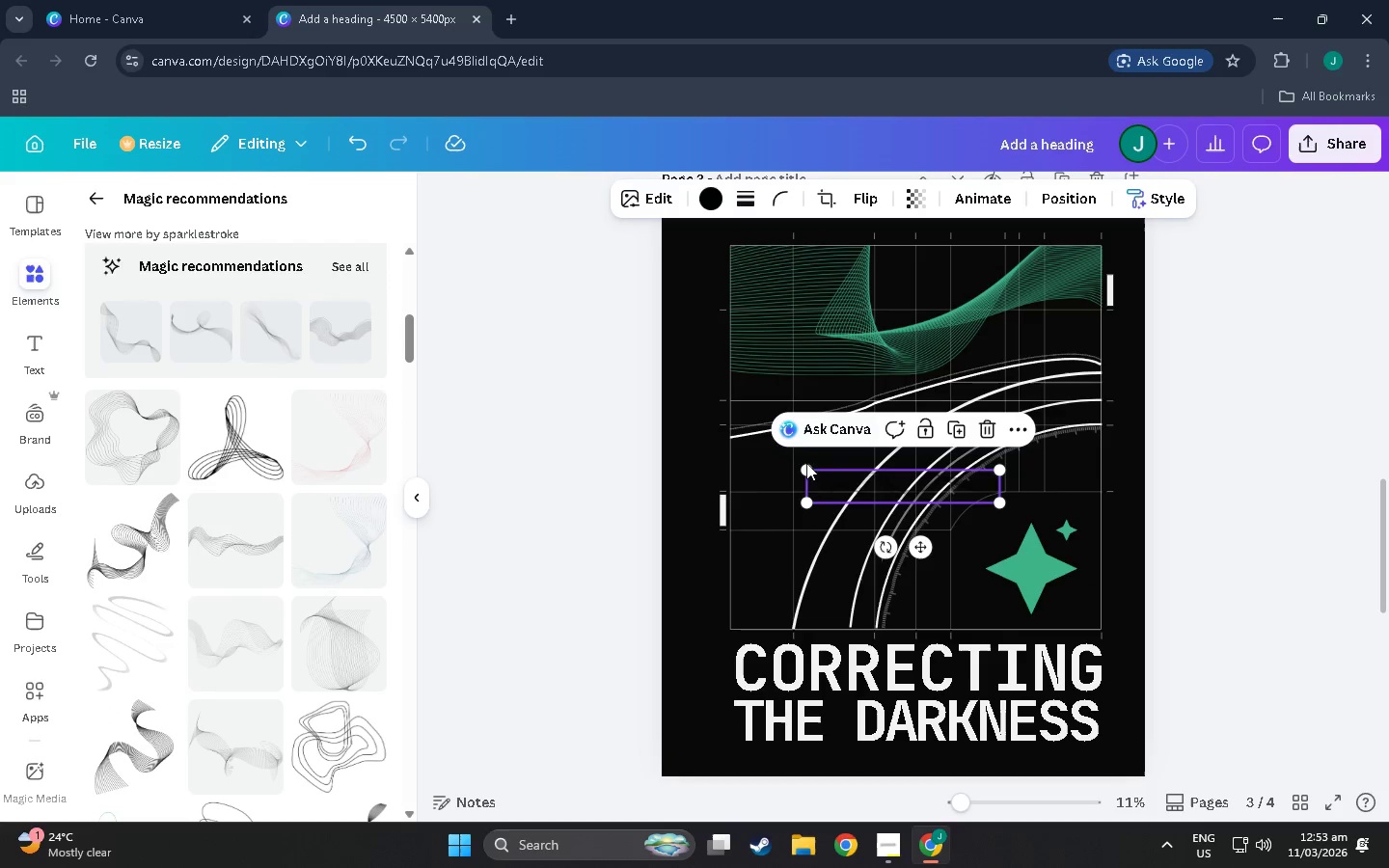 
left_click_drag(start_coordinate=[809, 503], to_coordinate=[736, 549])
 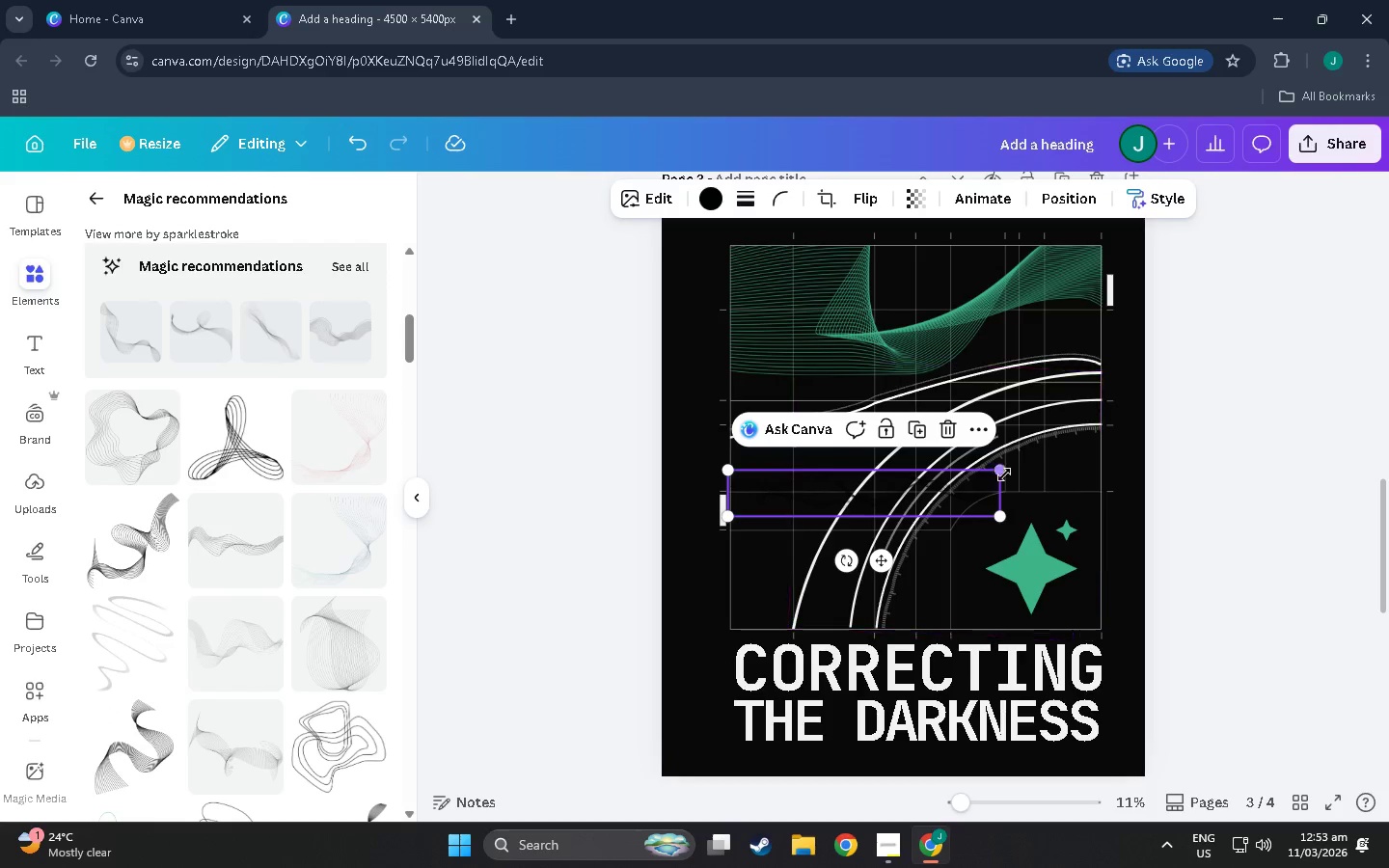 
left_click_drag(start_coordinate=[1001, 472], to_coordinate=[1100, 436])
 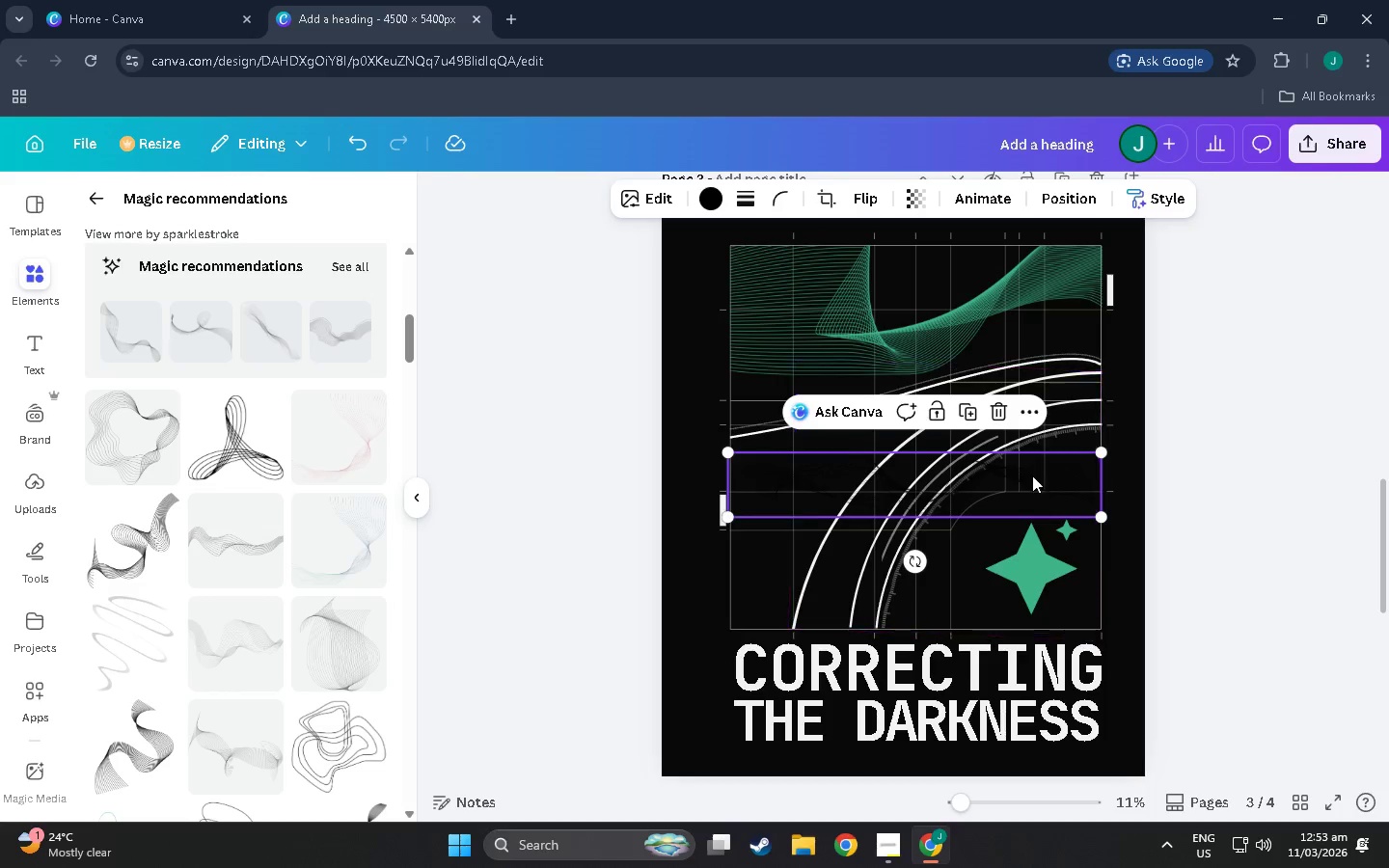 
left_click_drag(start_coordinate=[1032, 475], to_coordinate=[1036, 300])
 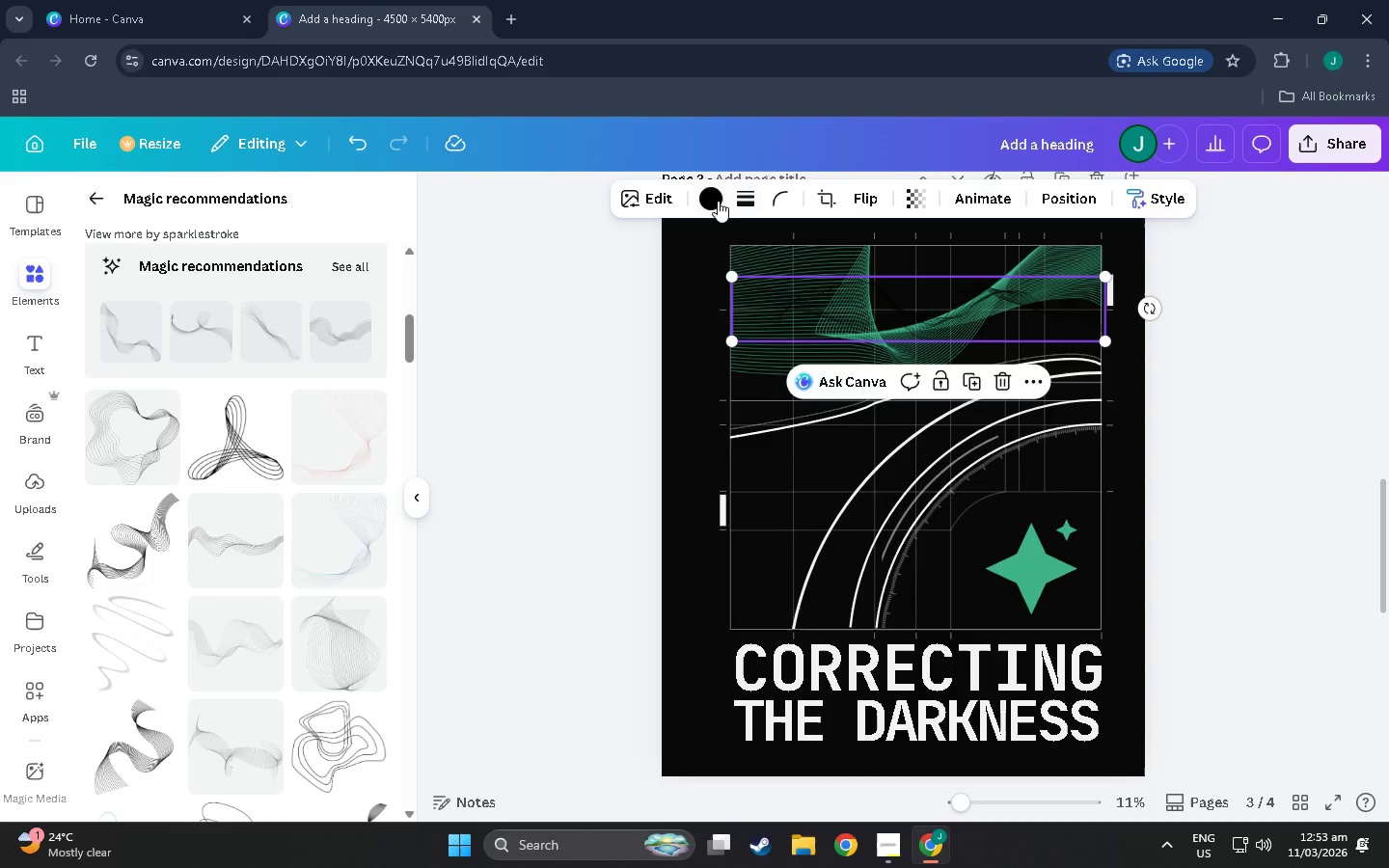 
left_click([717, 201])
 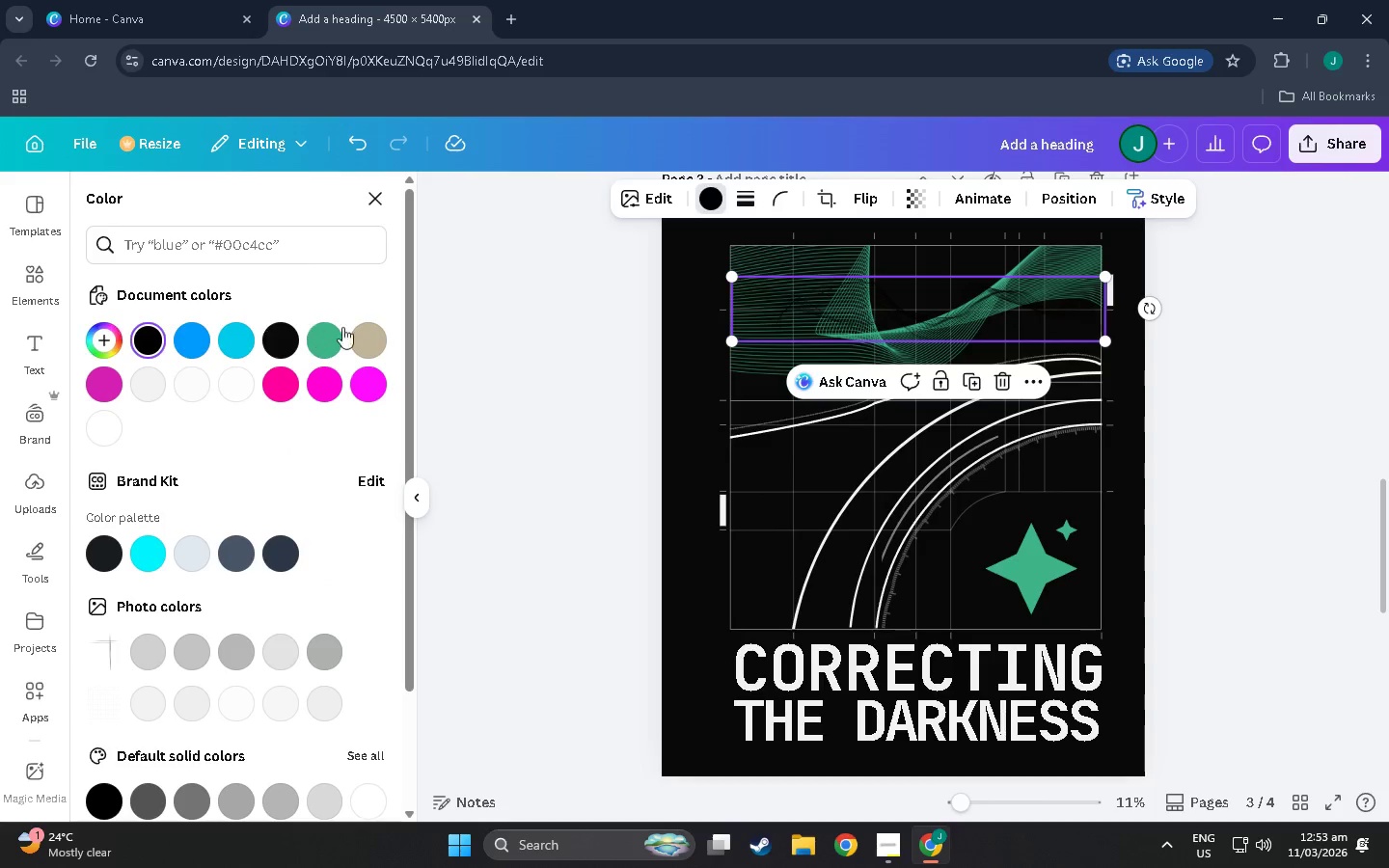 
left_click([319, 338])
 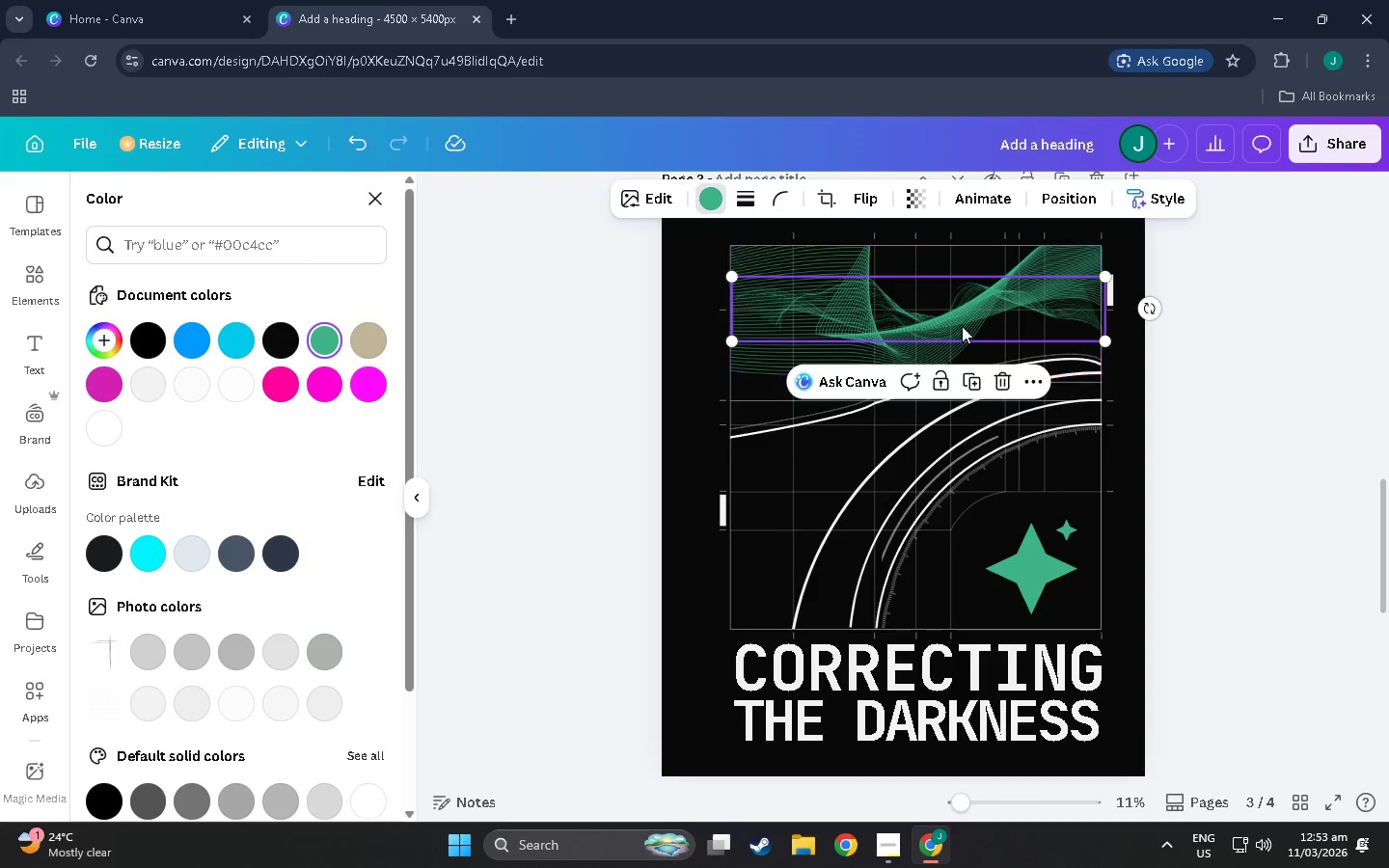 
left_click_drag(start_coordinate=[967, 321], to_coordinate=[951, 323])
 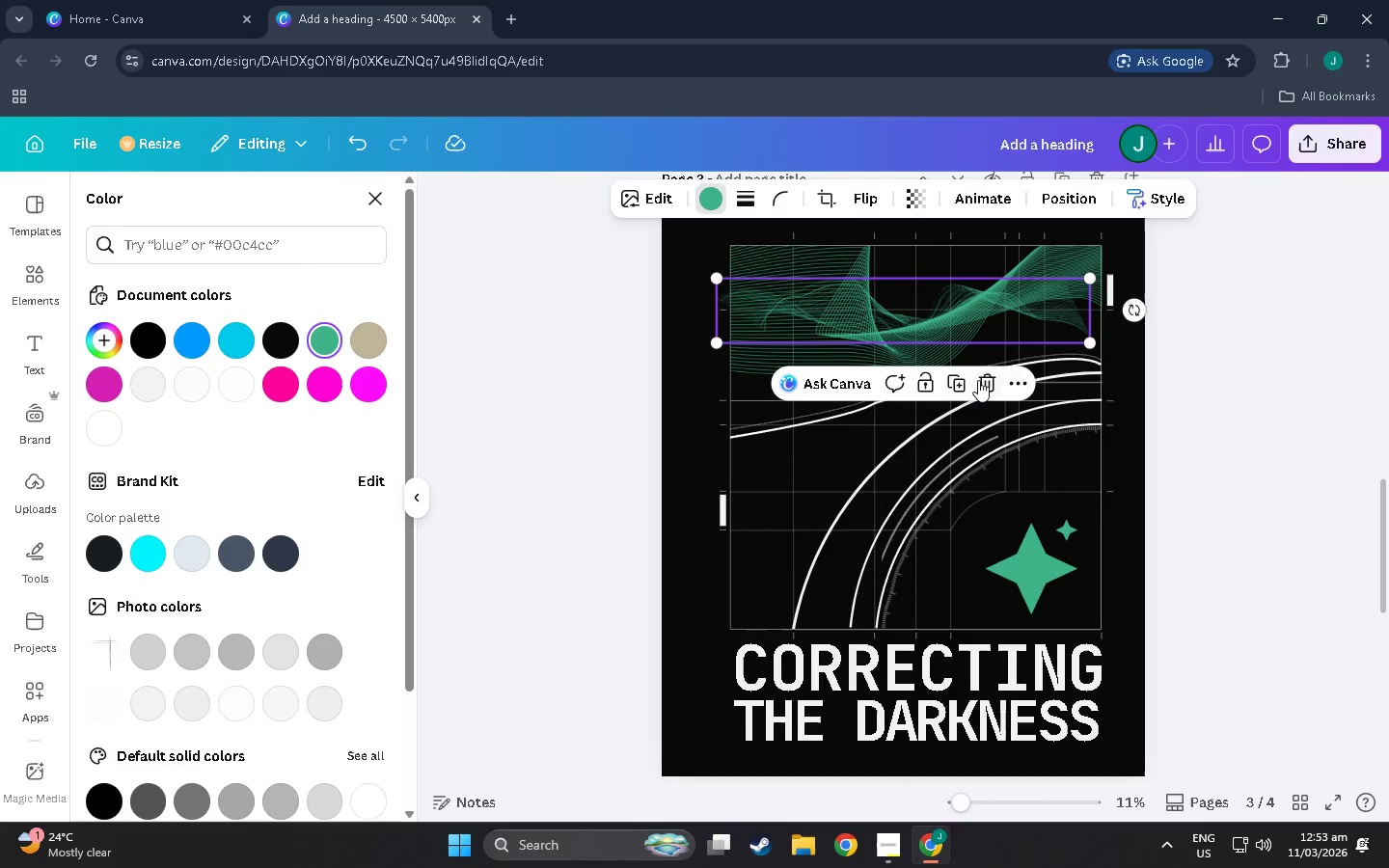 
left_click([984, 380])
 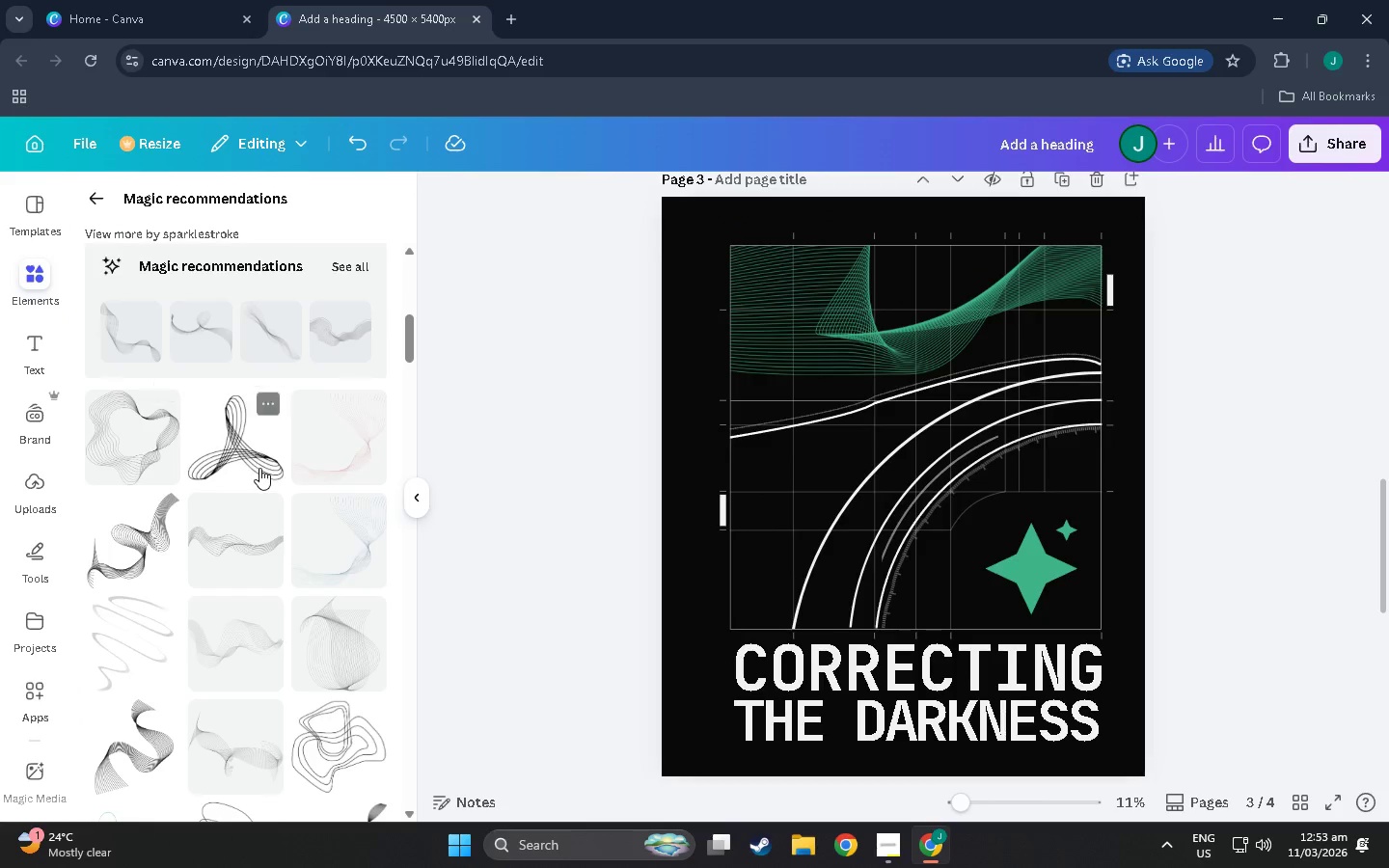 
scroll: coordinate [197, 450], scroll_direction: down, amount: 33.0
 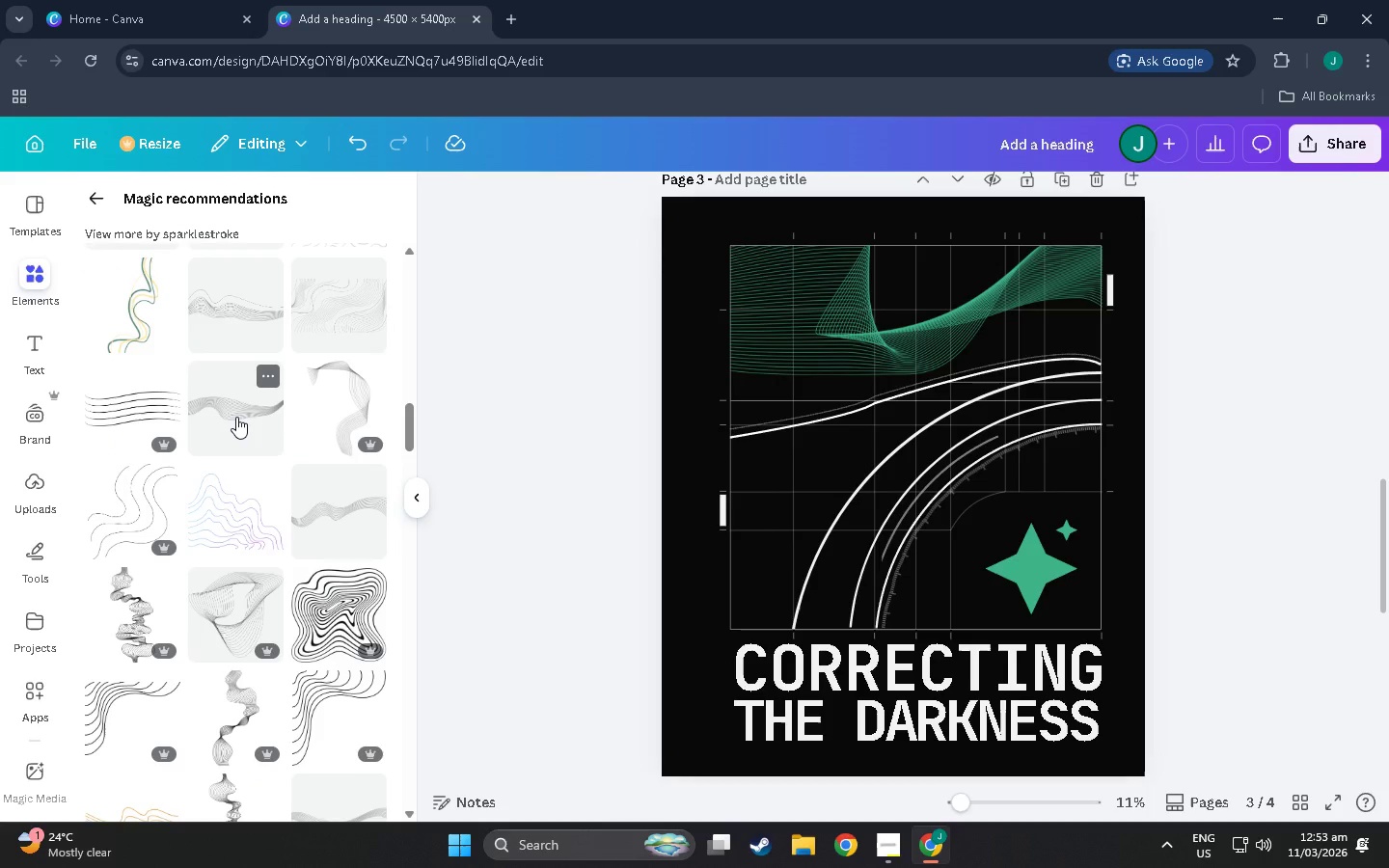 
left_click([236, 417])
 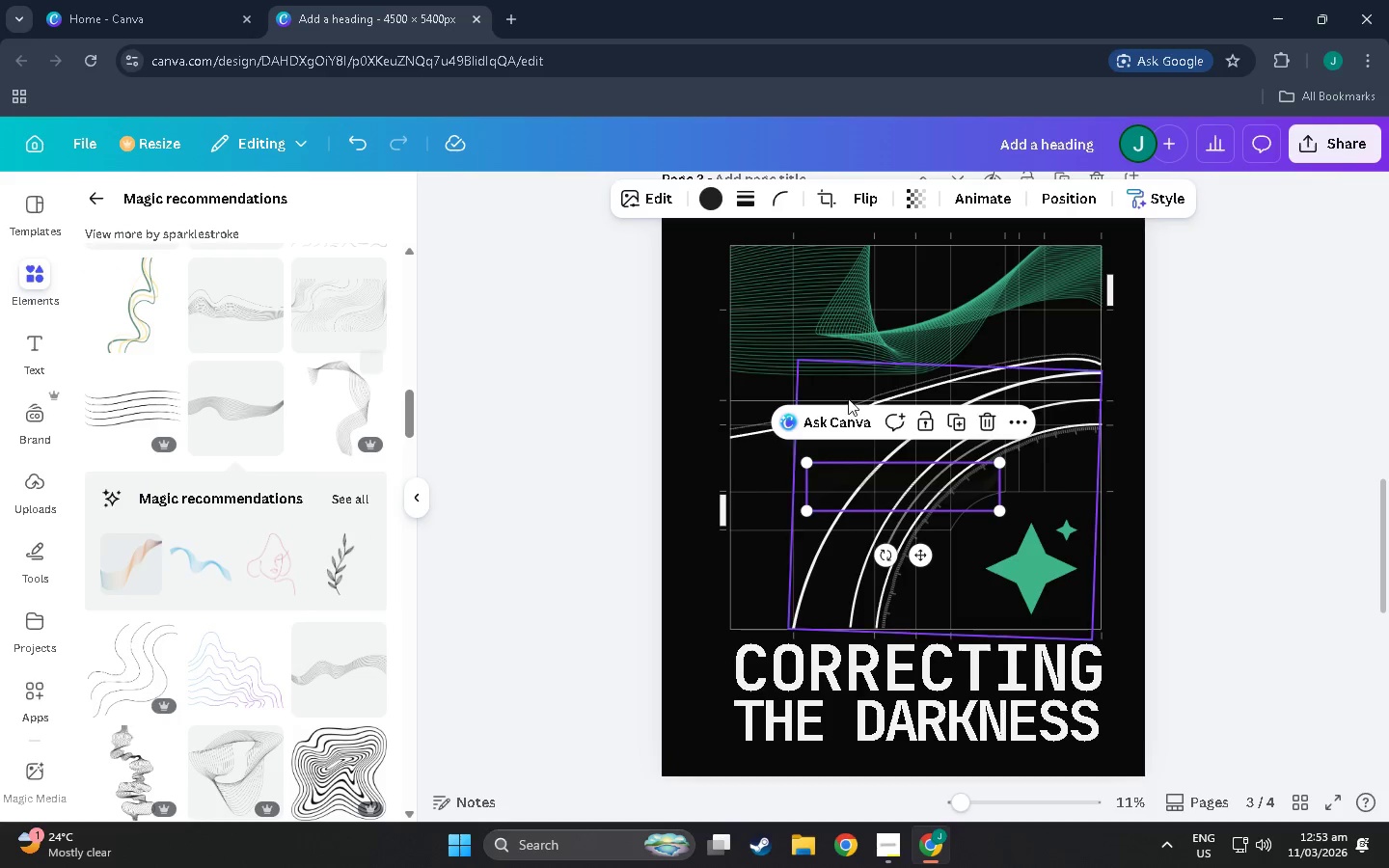 
left_click([716, 203])
 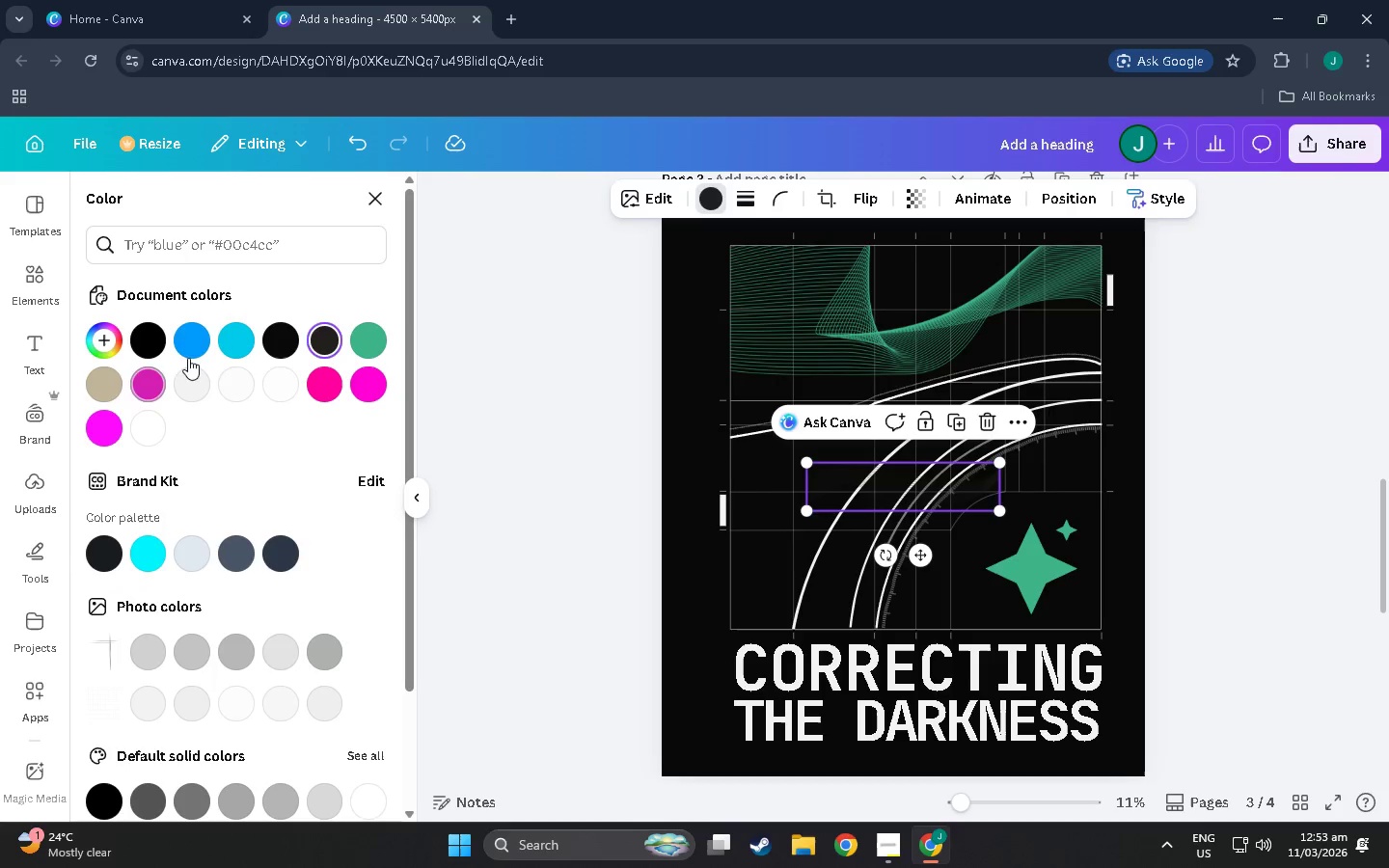 
left_click([201, 371])
 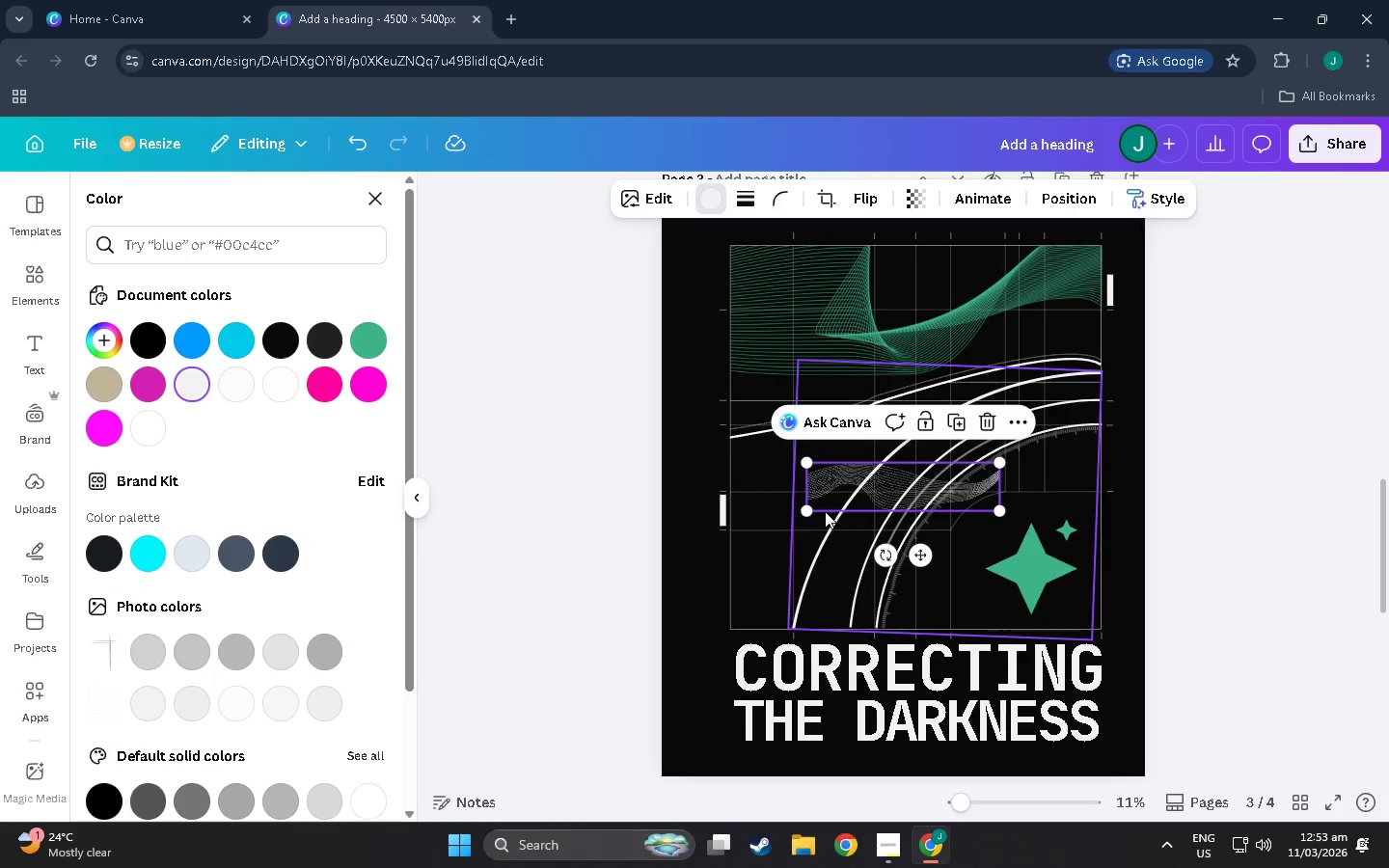 
left_click_drag(start_coordinate=[807, 510], to_coordinate=[740, 568])
 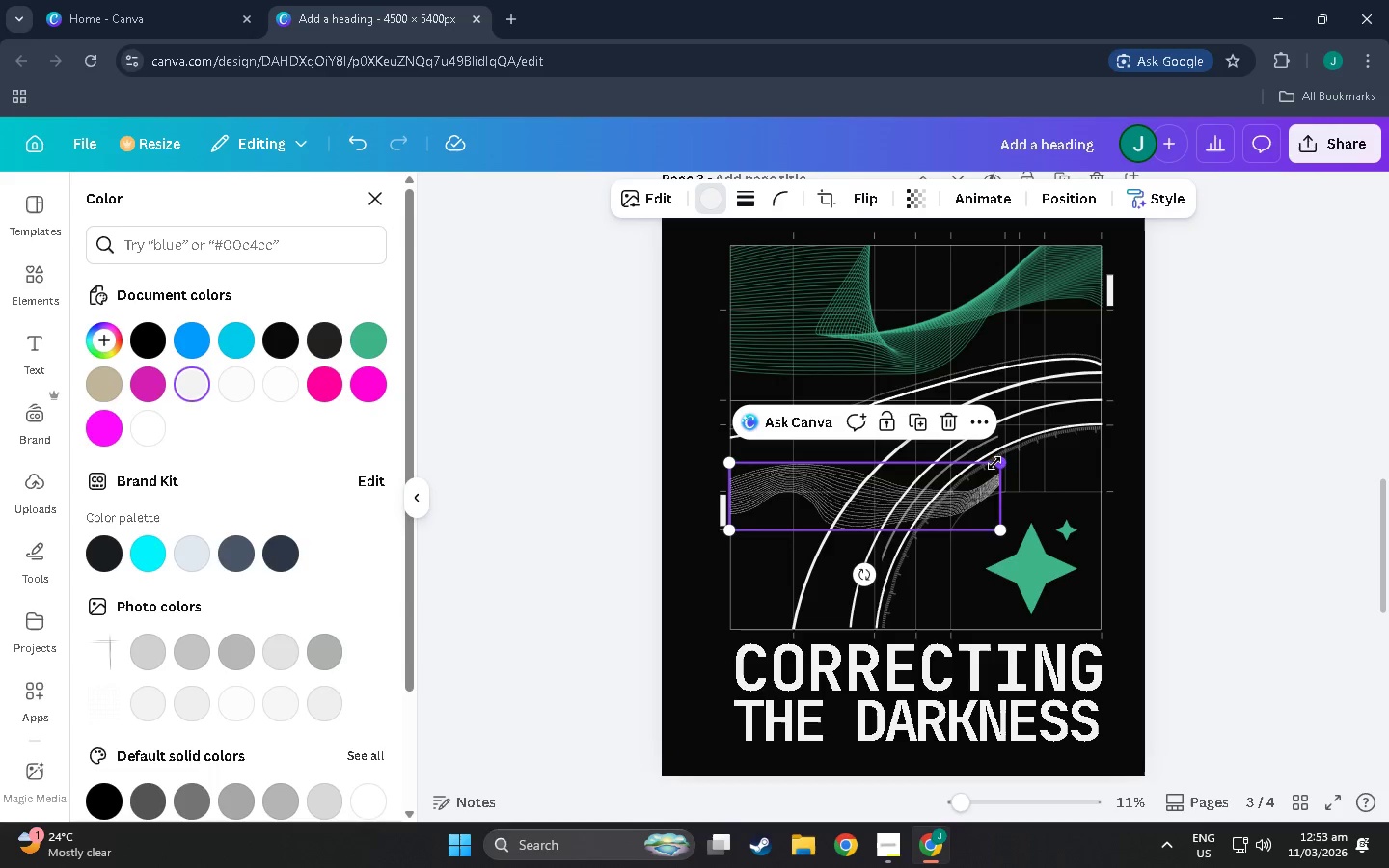 
left_click_drag(start_coordinate=[1002, 462], to_coordinate=[1092, 381])
 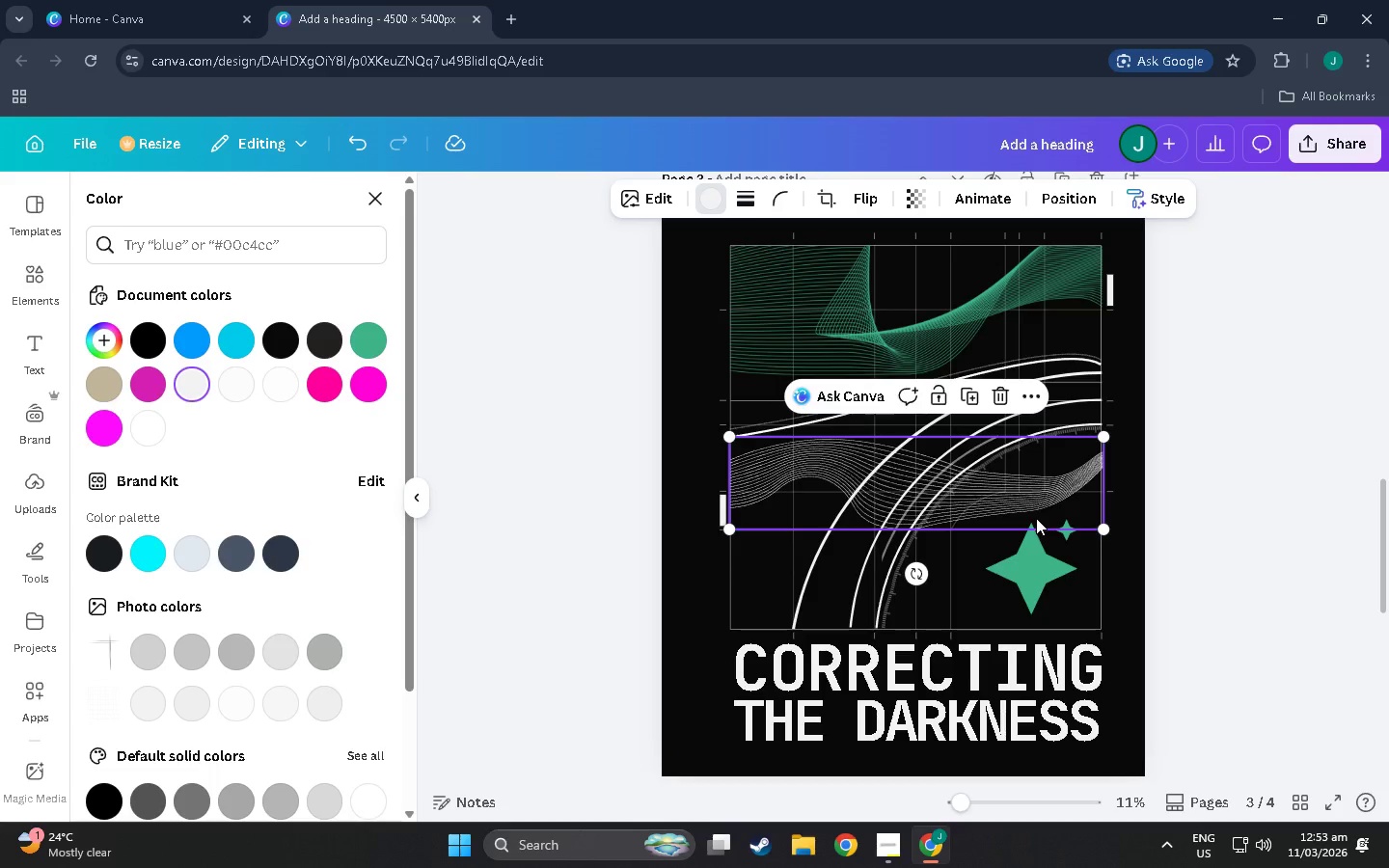 
left_click_drag(start_coordinate=[1036, 518], to_coordinate=[1035, 454])
 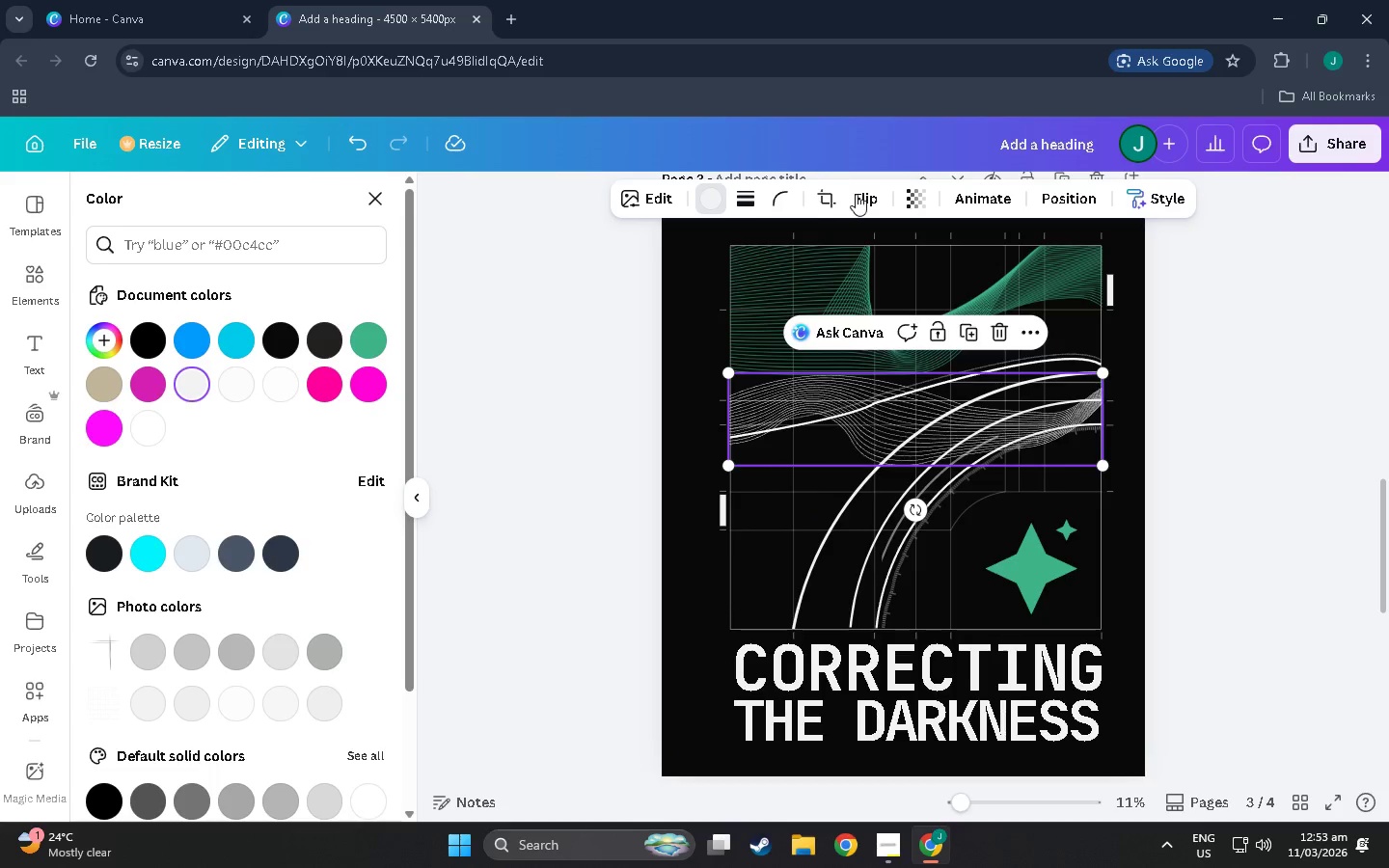 
left_click([864, 192])
 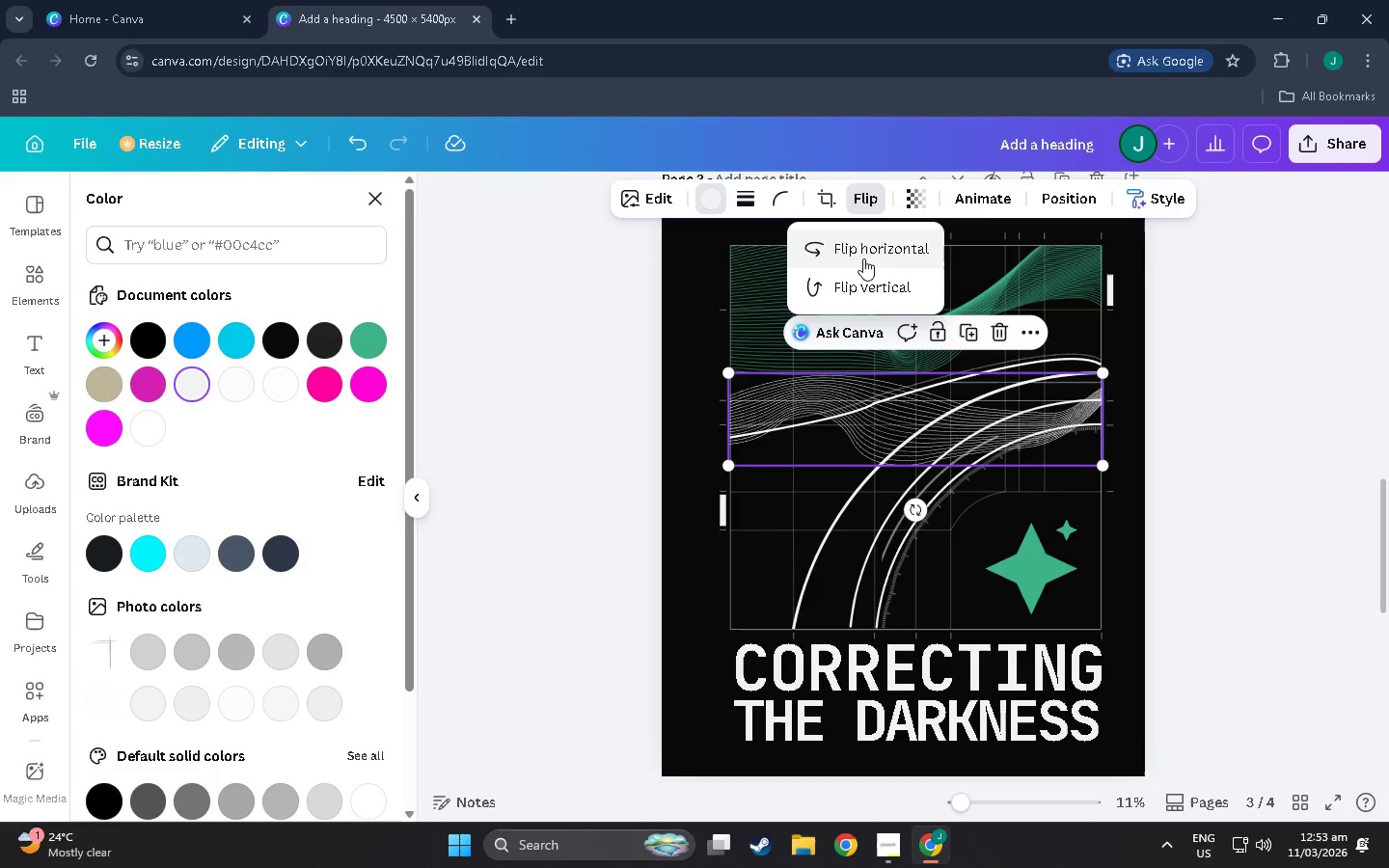 
left_click([863, 285])
 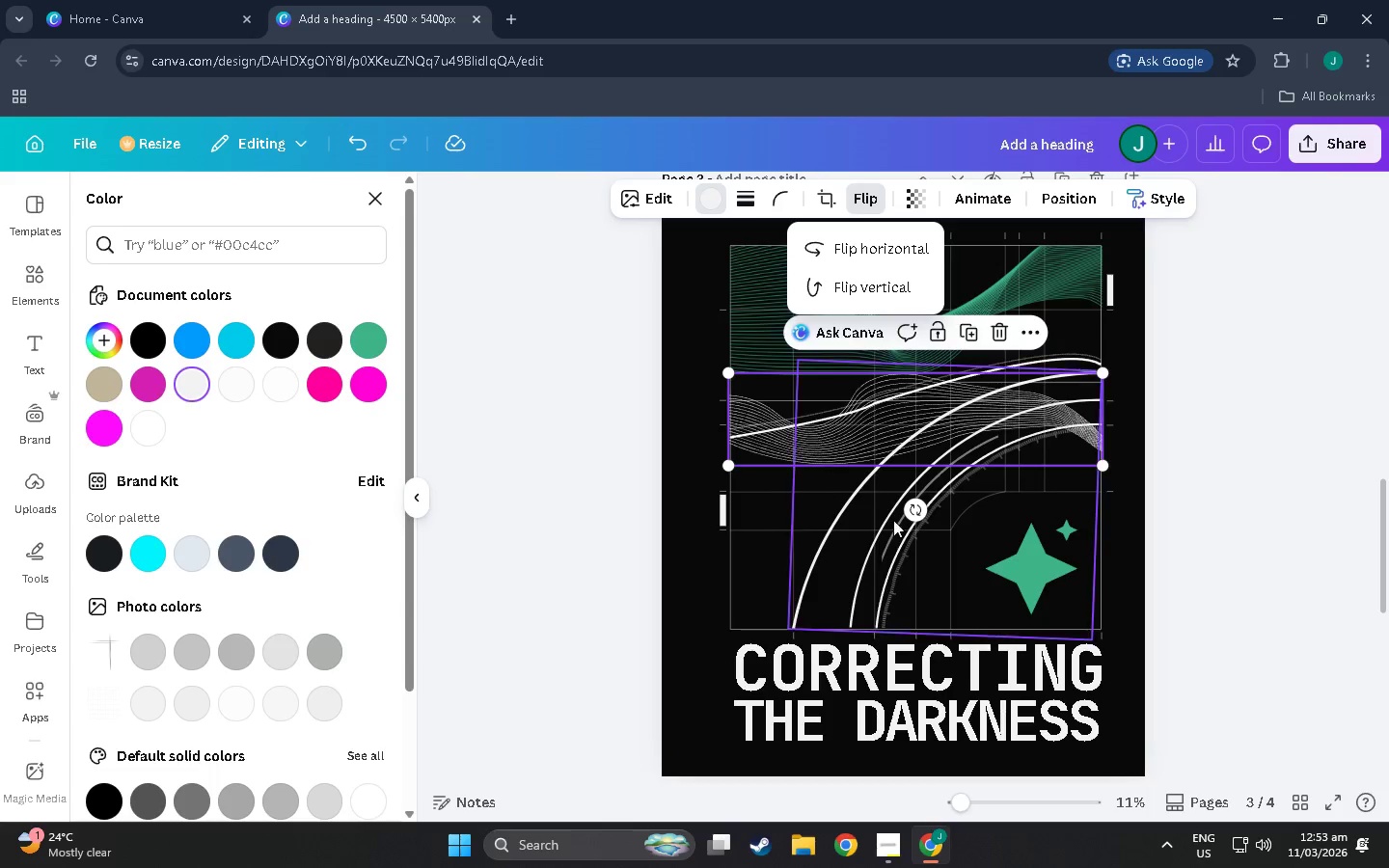 
left_click_drag(start_coordinate=[920, 517], to_coordinate=[964, 517])
 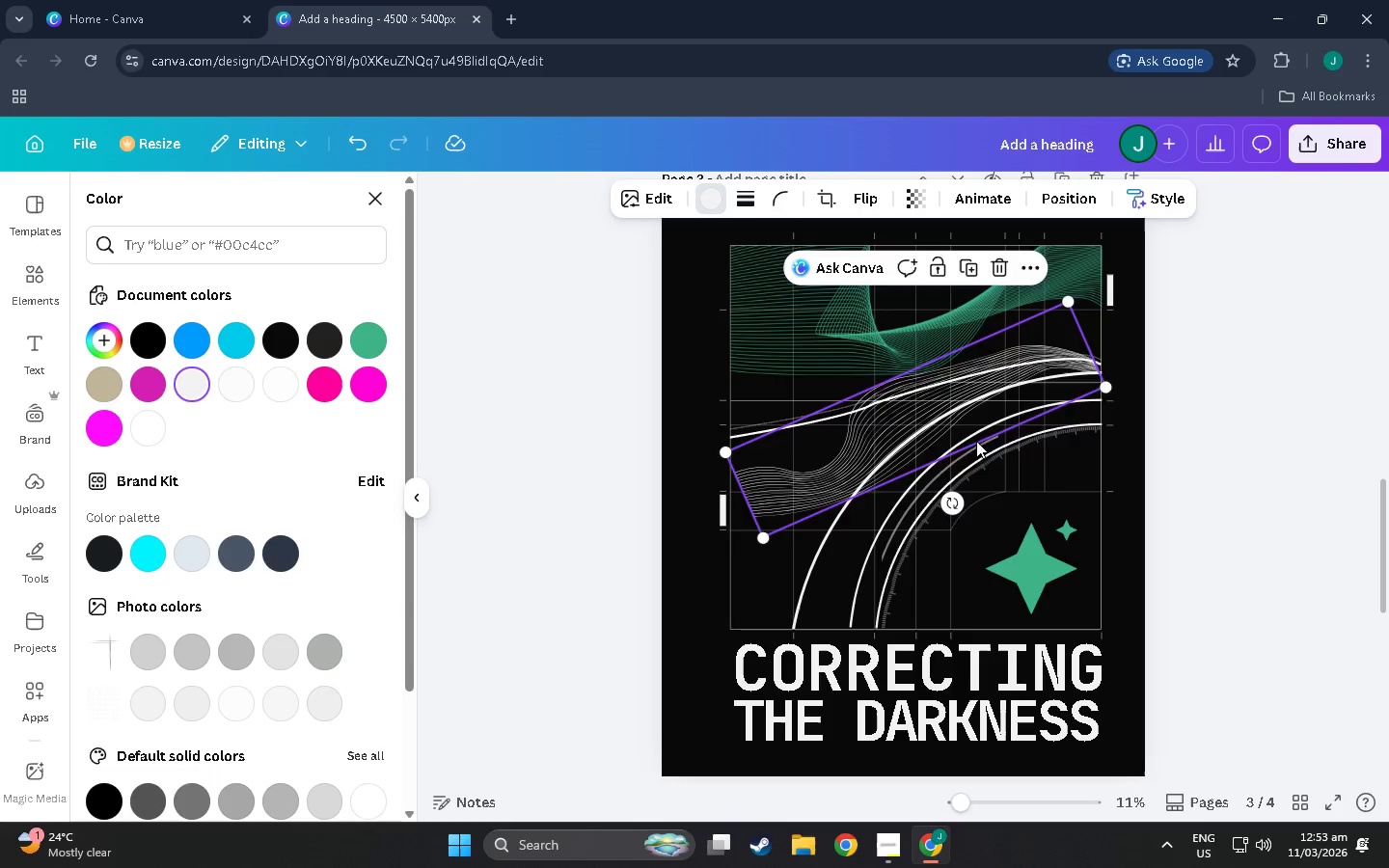 
left_click_drag(start_coordinate=[978, 441], to_coordinate=[982, 463])
 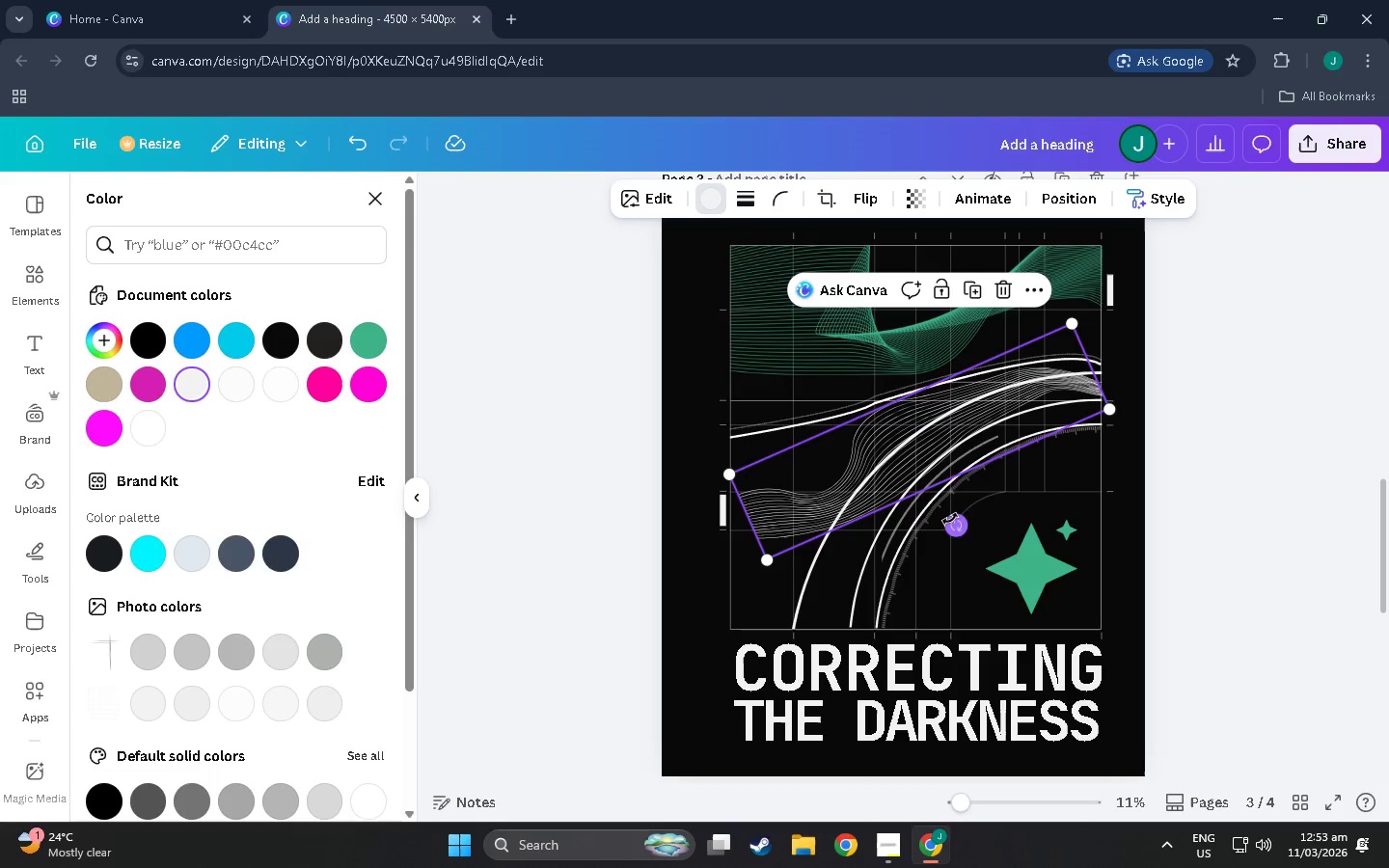 
left_click_drag(start_coordinate=[953, 520], to_coordinate=[939, 519])
 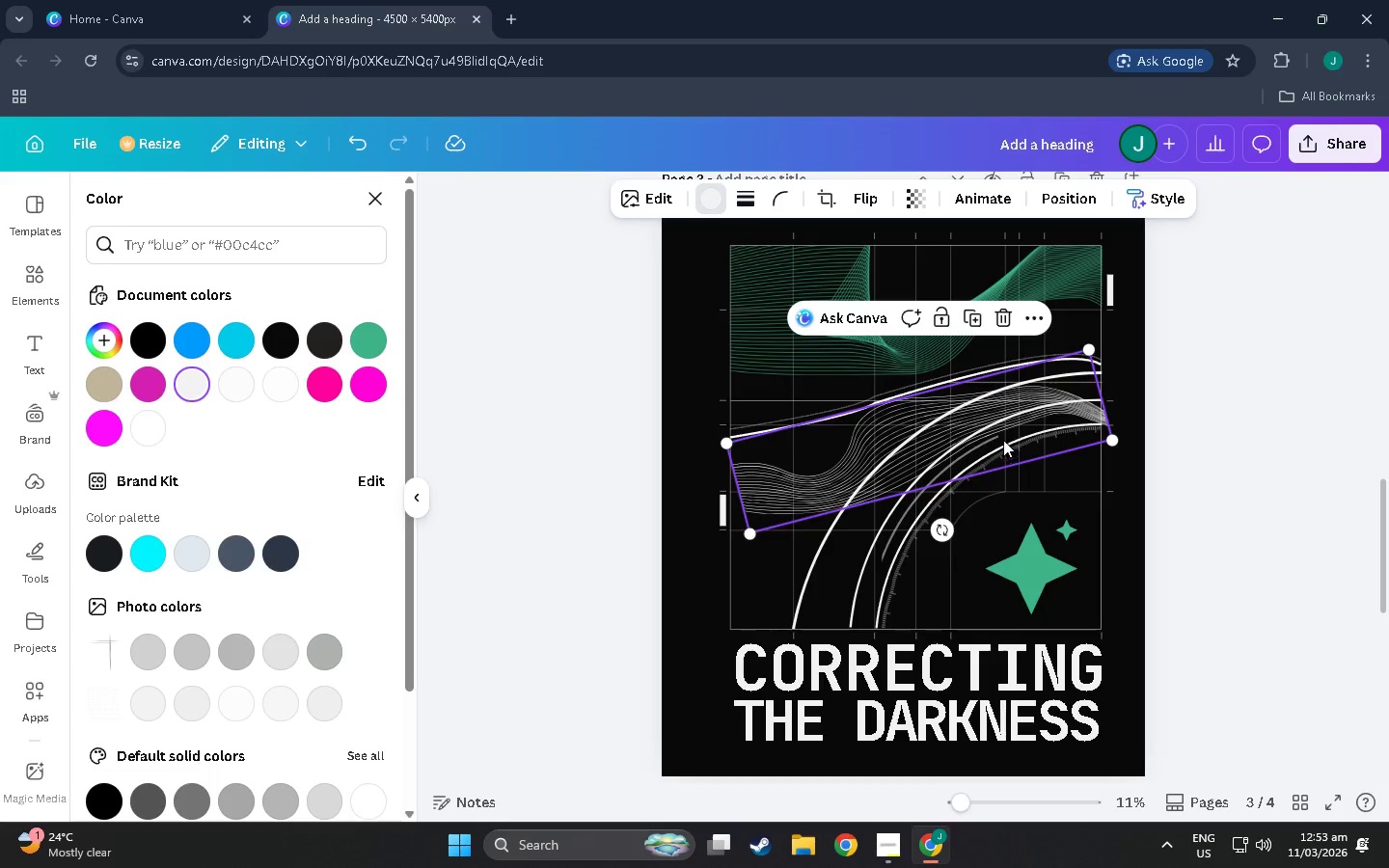 
left_click_drag(start_coordinate=[1003, 438], to_coordinate=[997, 412])
 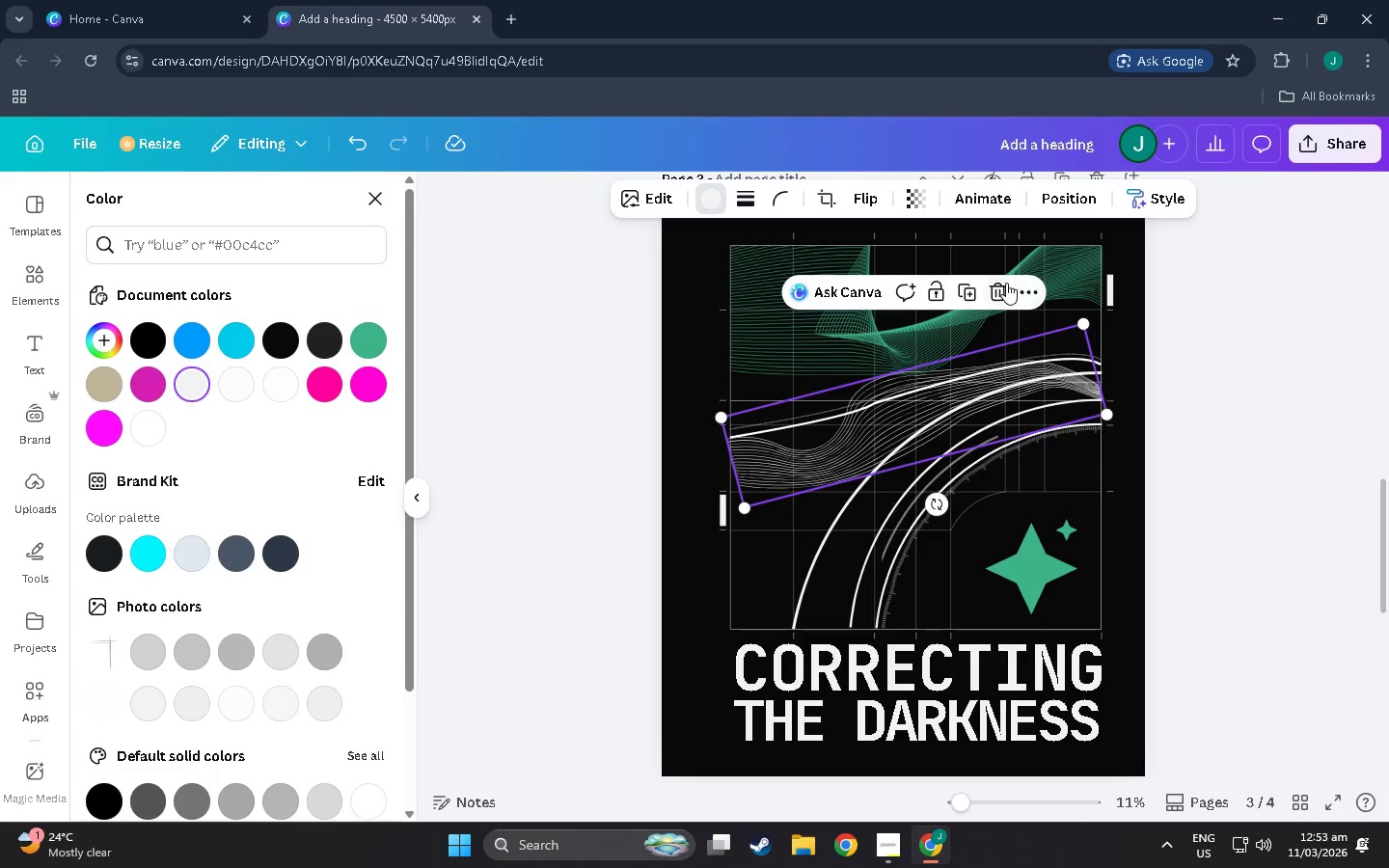 
left_click([999, 285])
 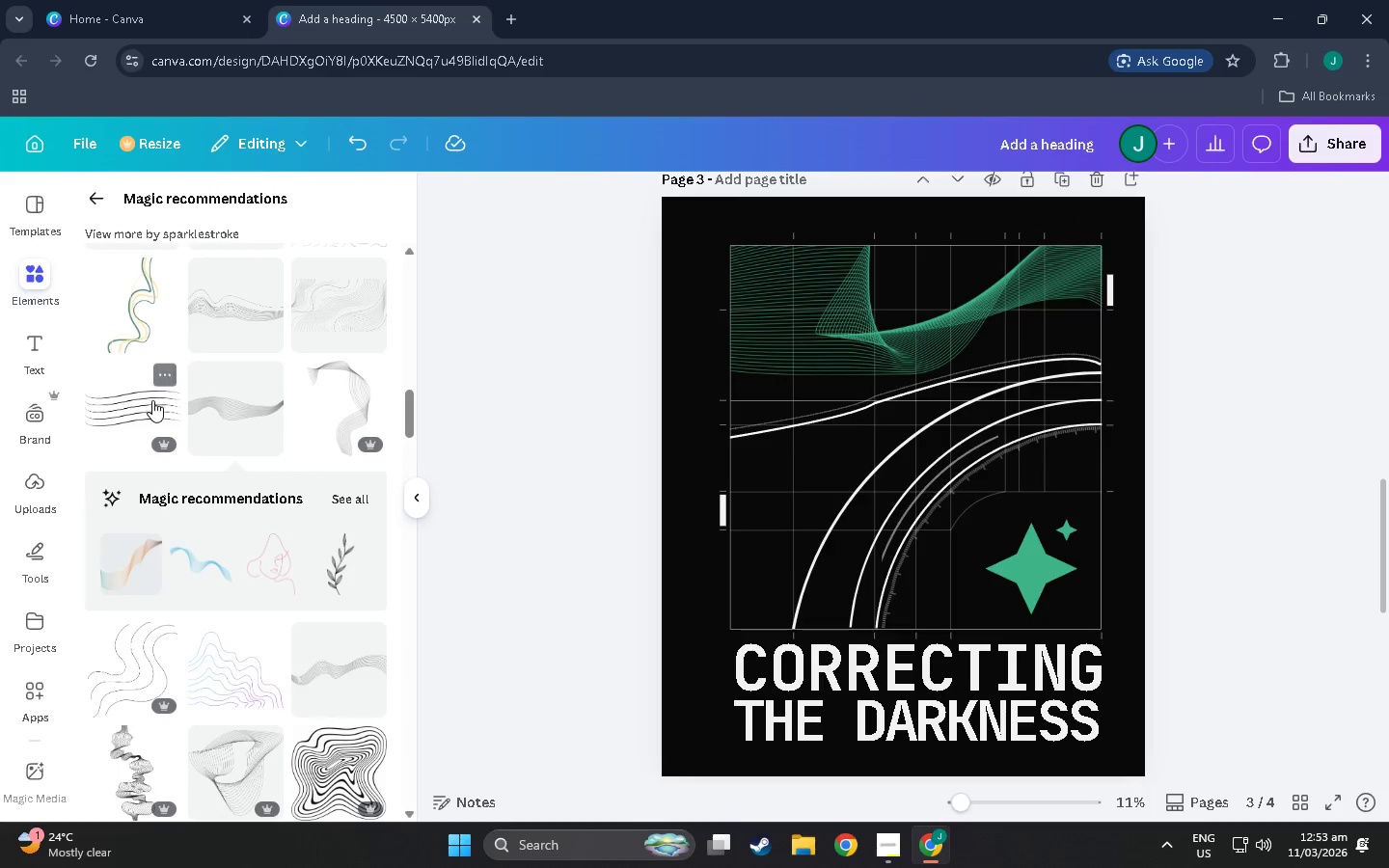 
scroll: coordinate [159, 517], scroll_direction: down, amount: 42.0
 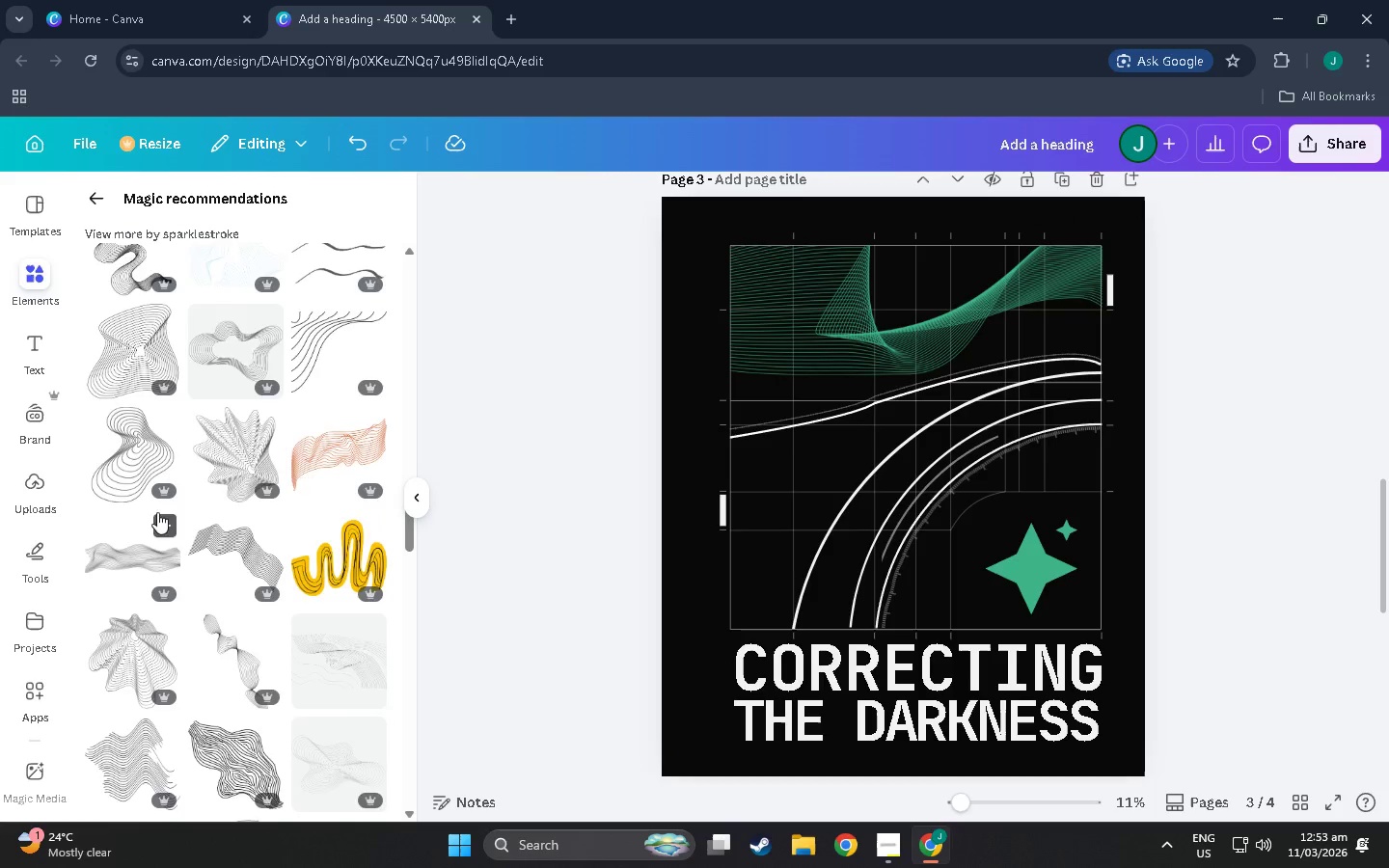 
scroll: coordinate [190, 544], scroll_direction: down, amount: 23.0
 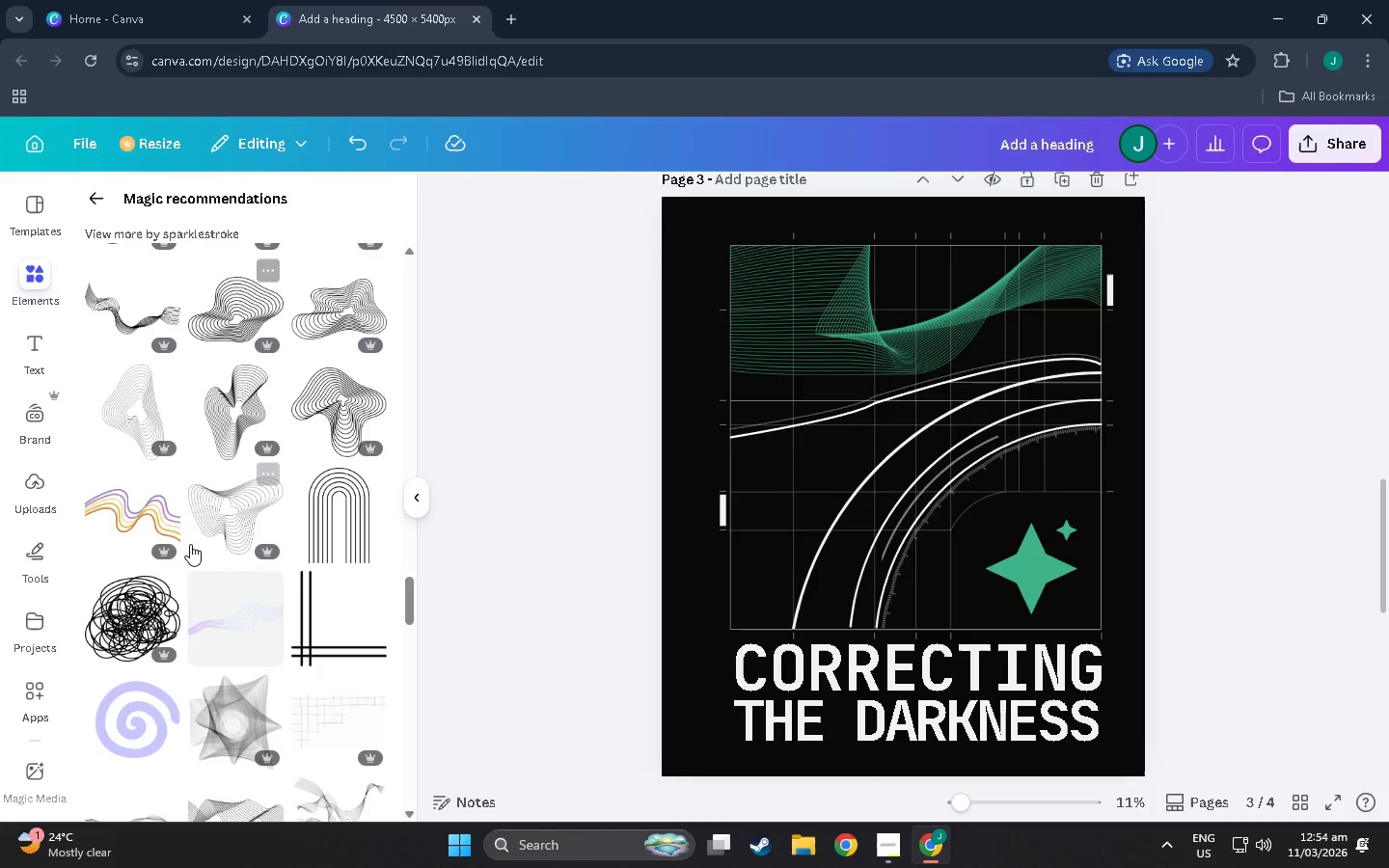 
scroll: coordinate [277, 560], scroll_direction: down, amount: 57.0
 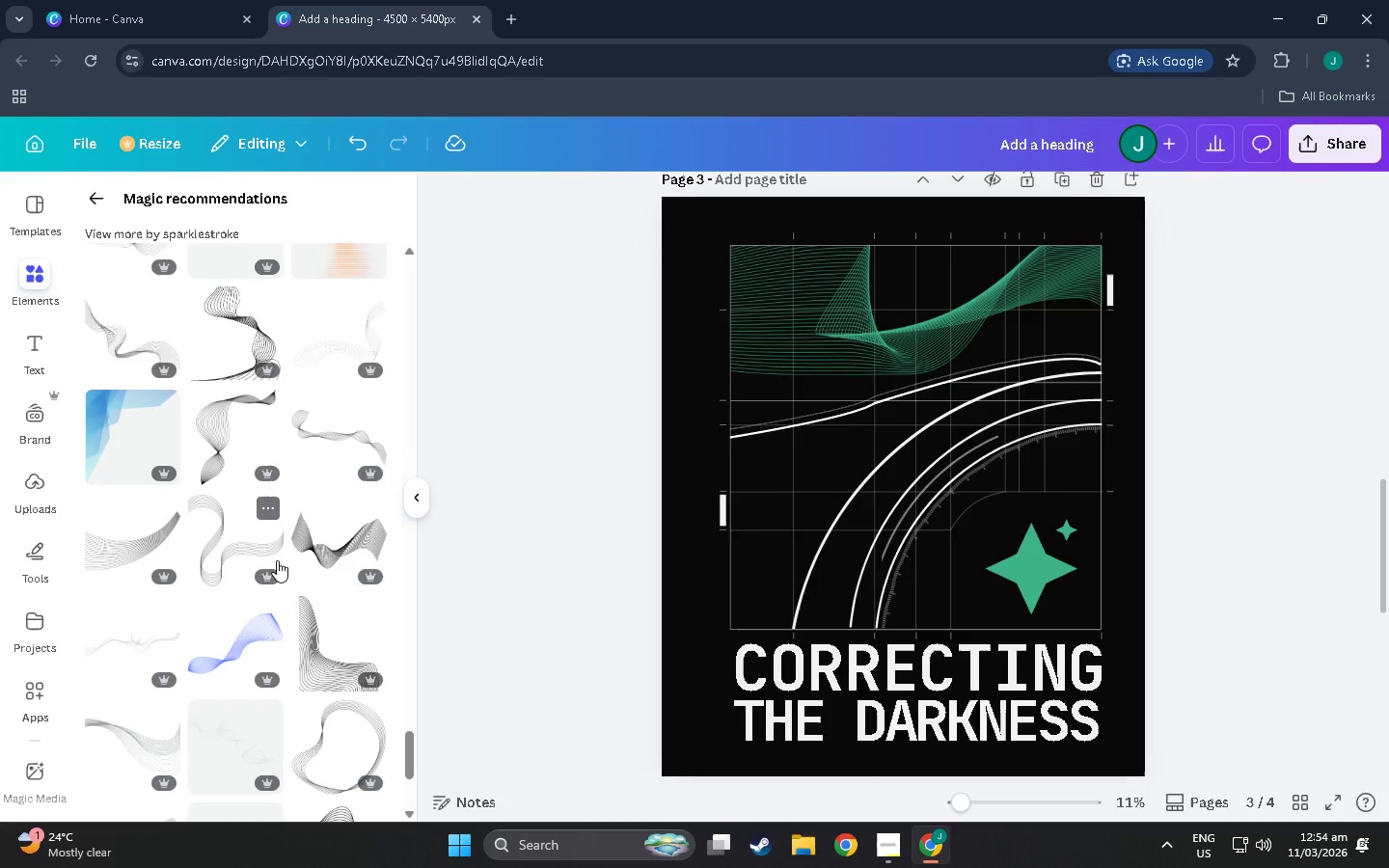 
scroll: coordinate [278, 559], scroll_direction: down, amount: 5.0
 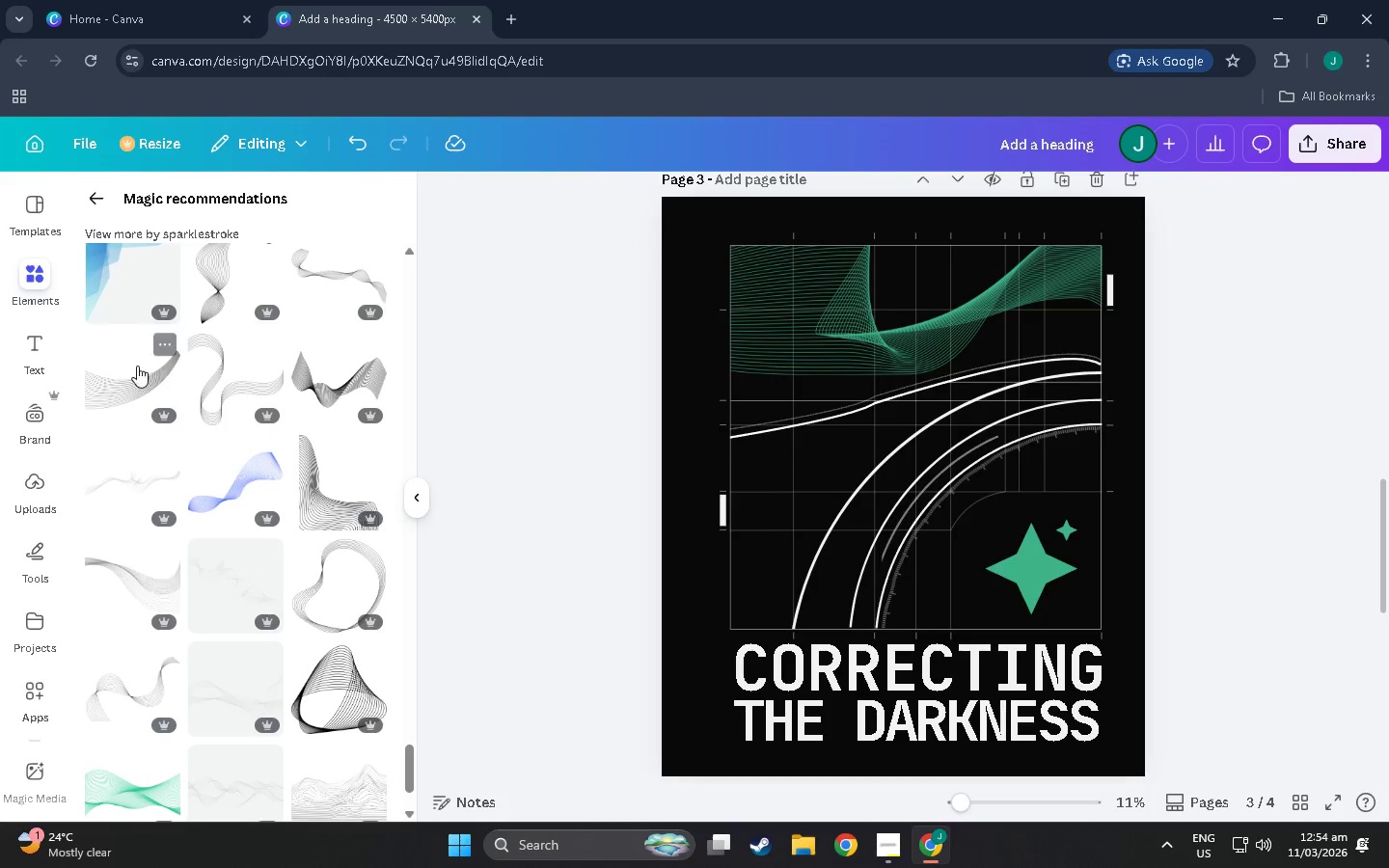 
left_click([137, 375])
 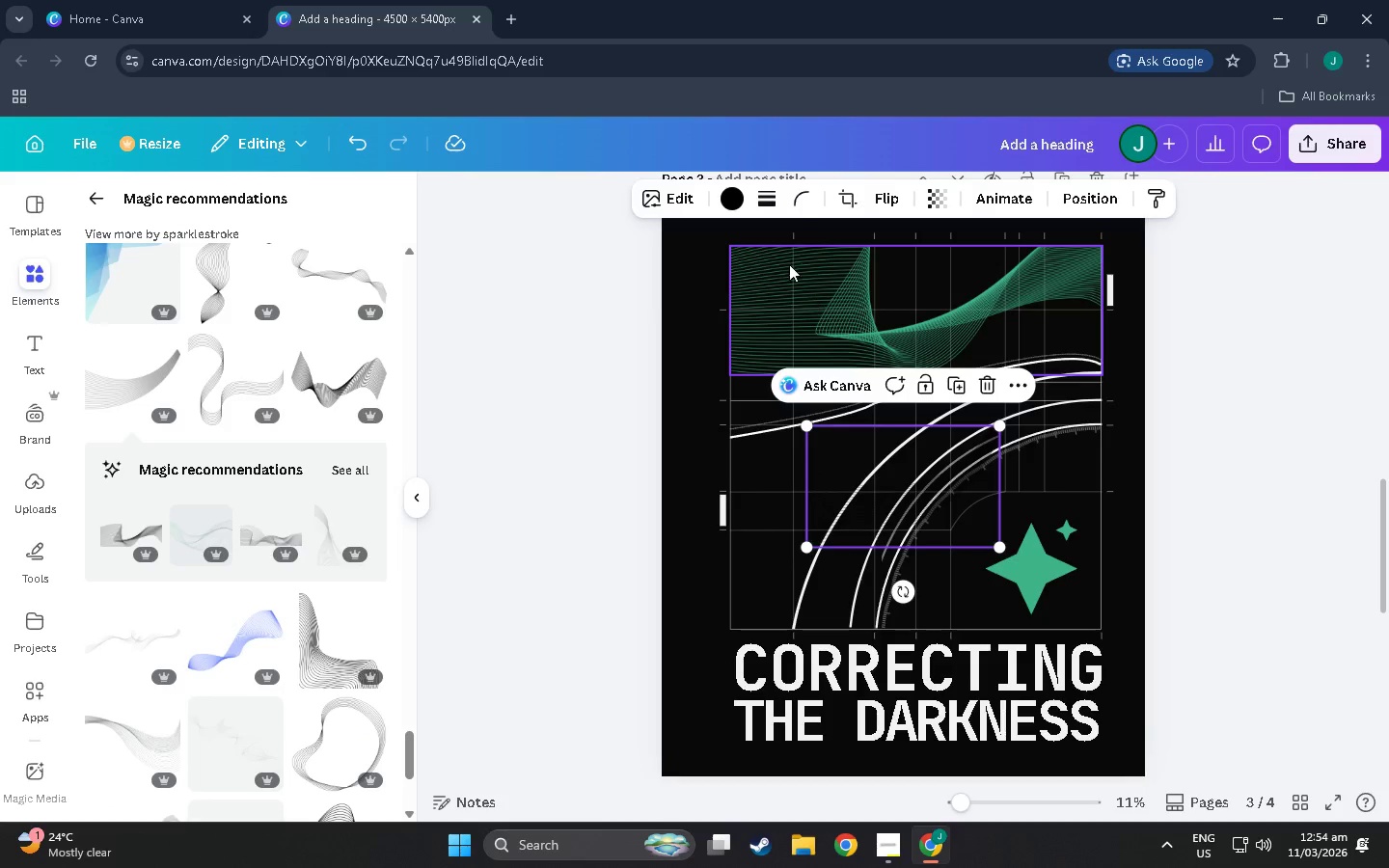 
left_click([726, 189])
 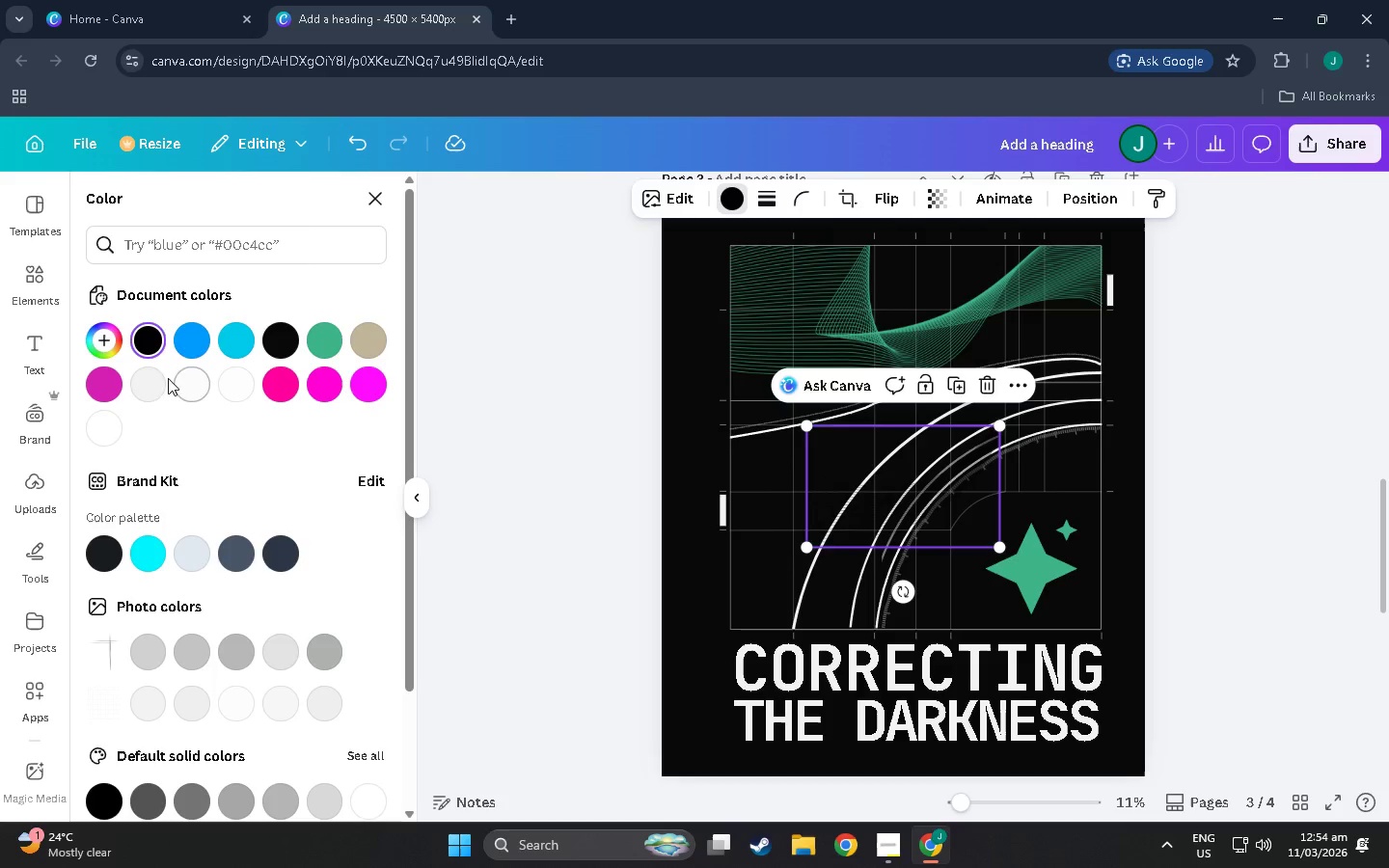 
left_click([149, 382])
 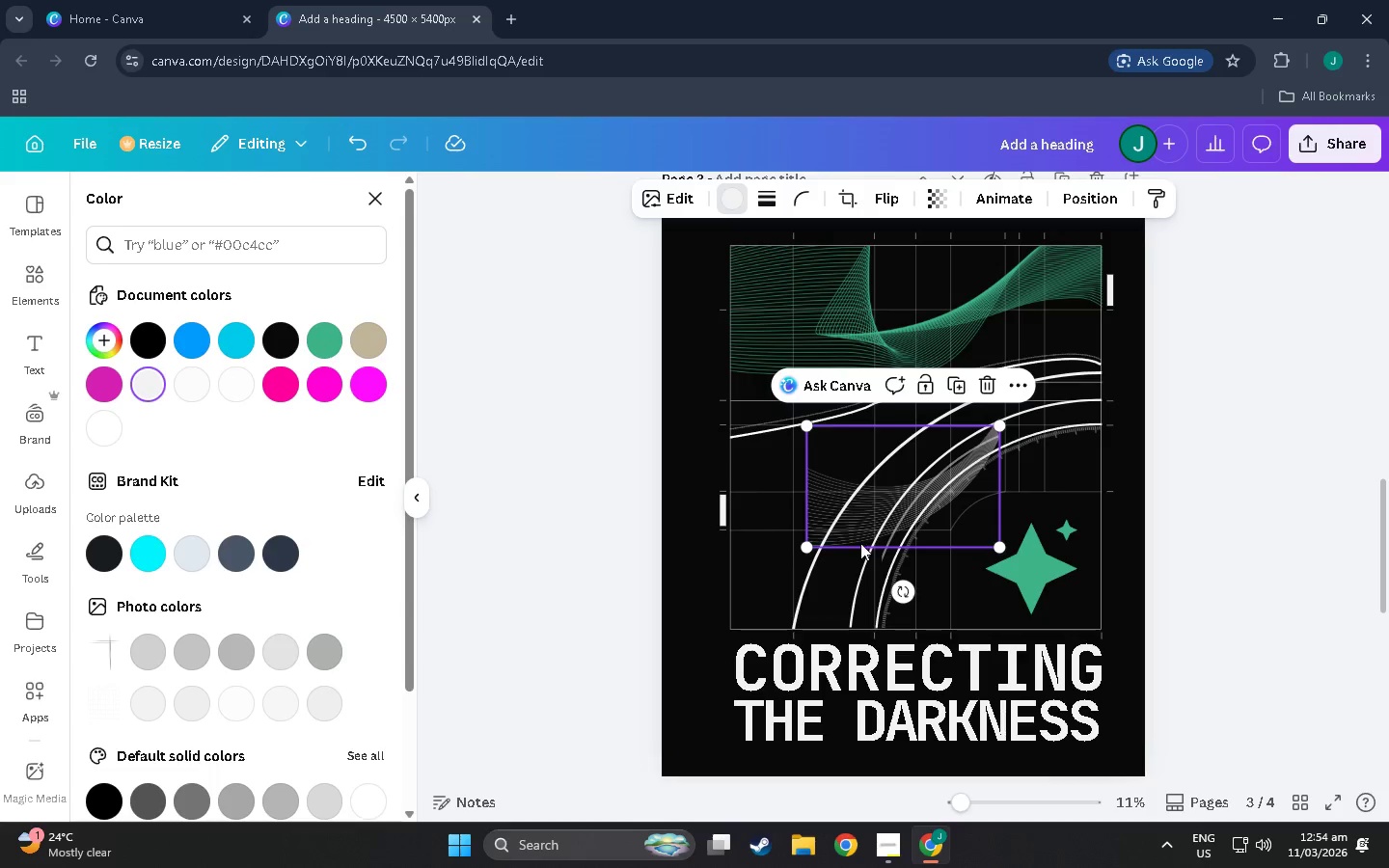 
left_click([877, 197])
 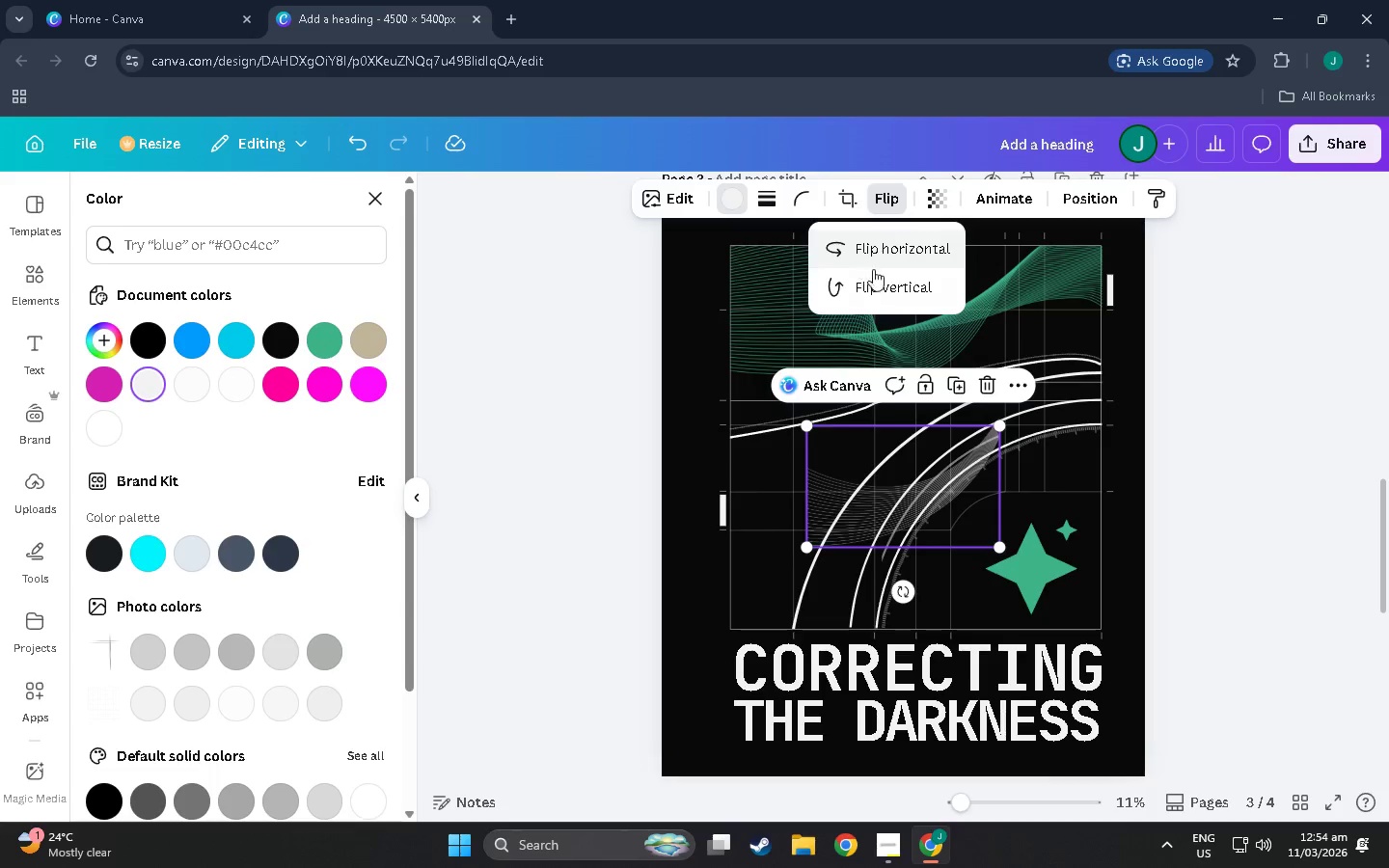 
left_click([885, 288])
 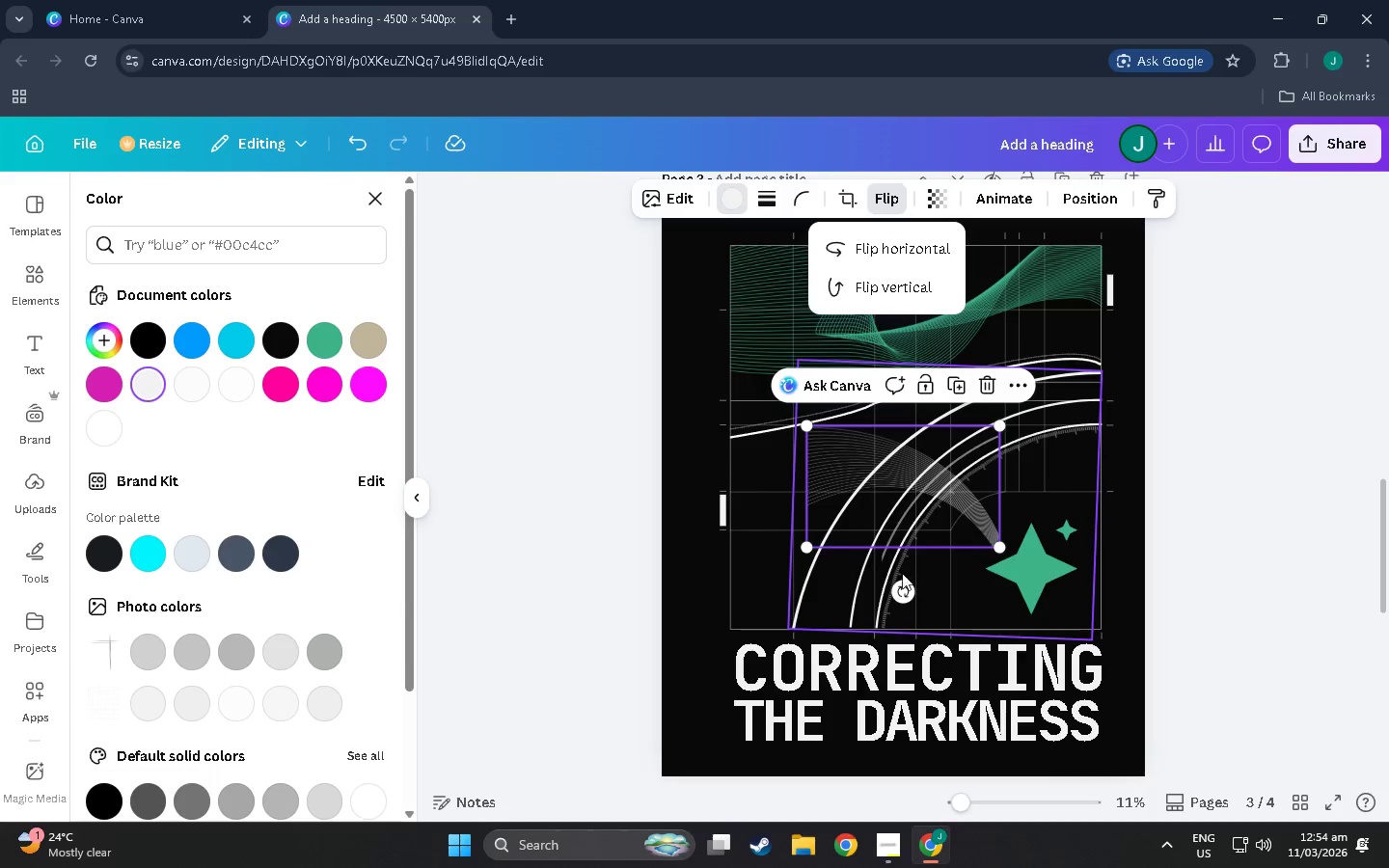 
left_click_drag(start_coordinate=[906, 589], to_coordinate=[1050, 551])
 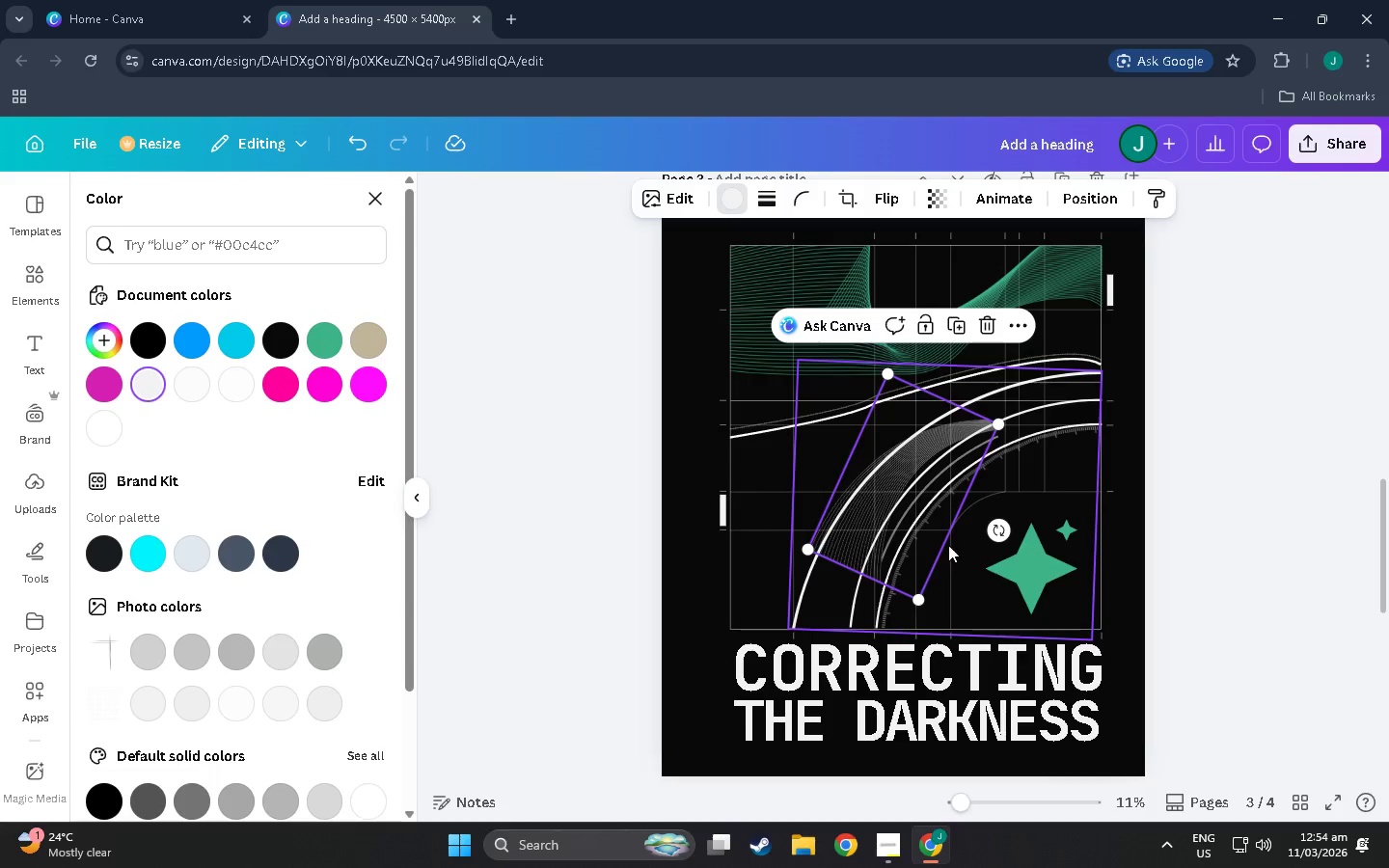 
left_click_drag(start_coordinate=[948, 544], to_coordinate=[1011, 508])
 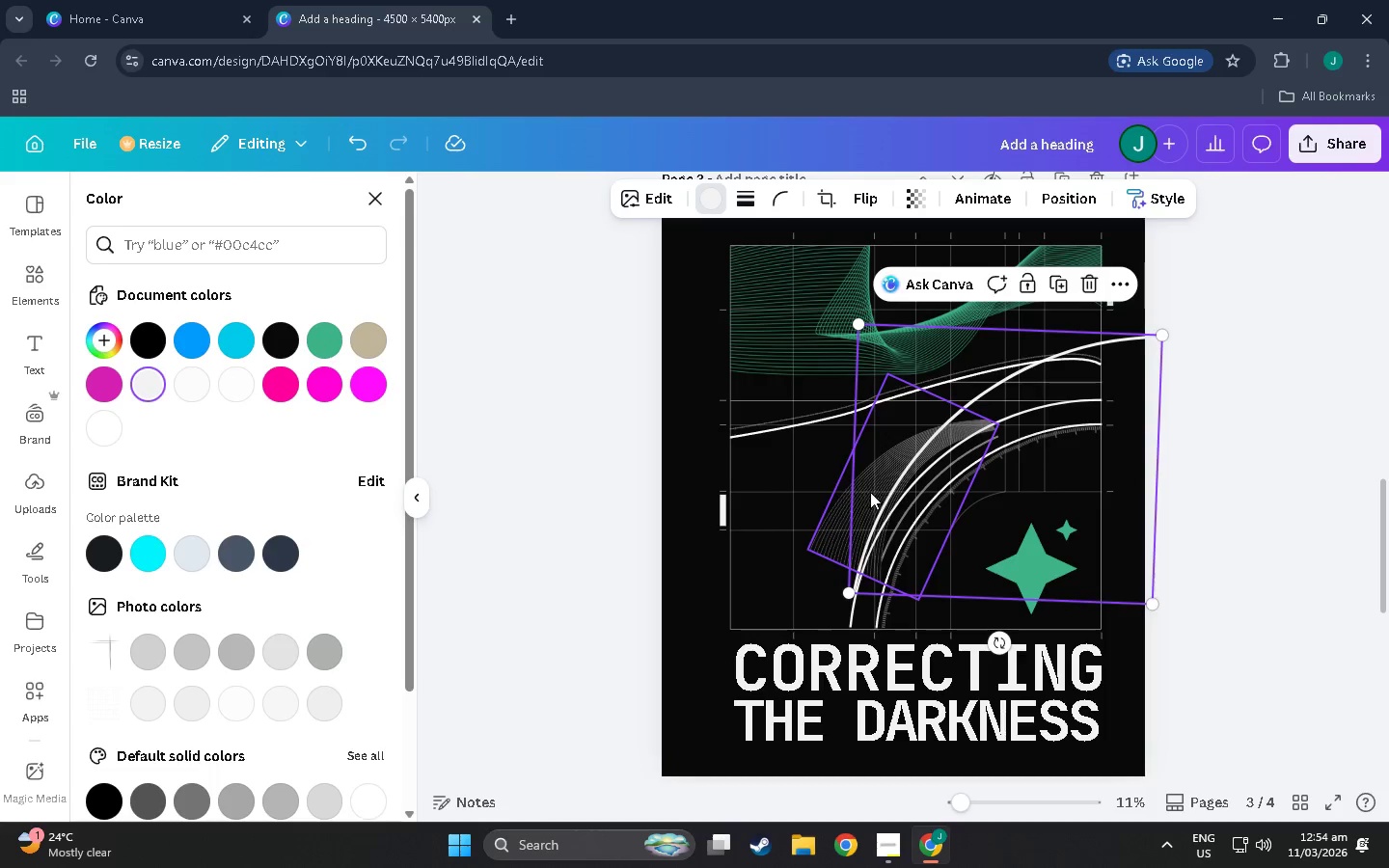 
key(Control+Z)
 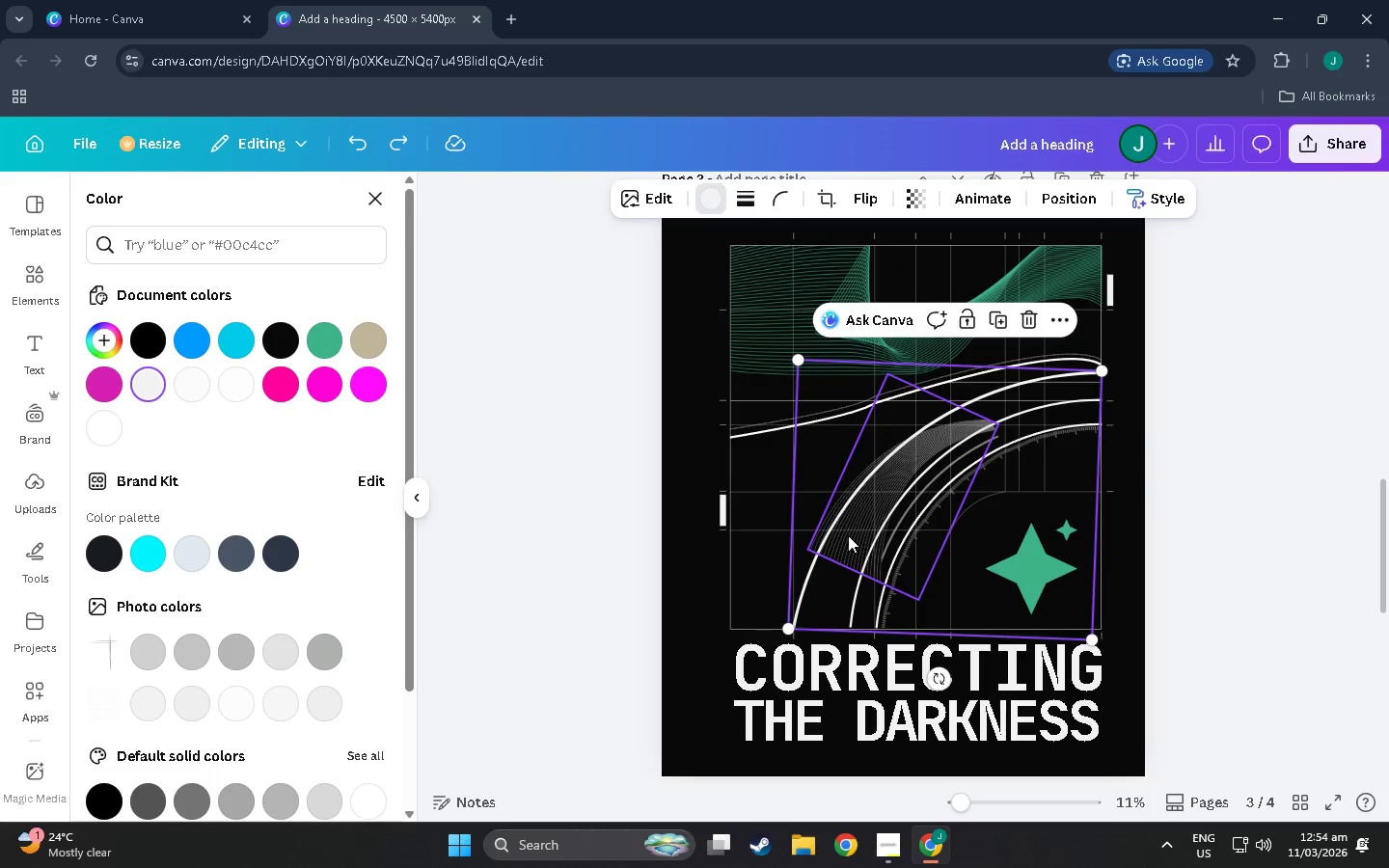 
left_click([848, 535])
 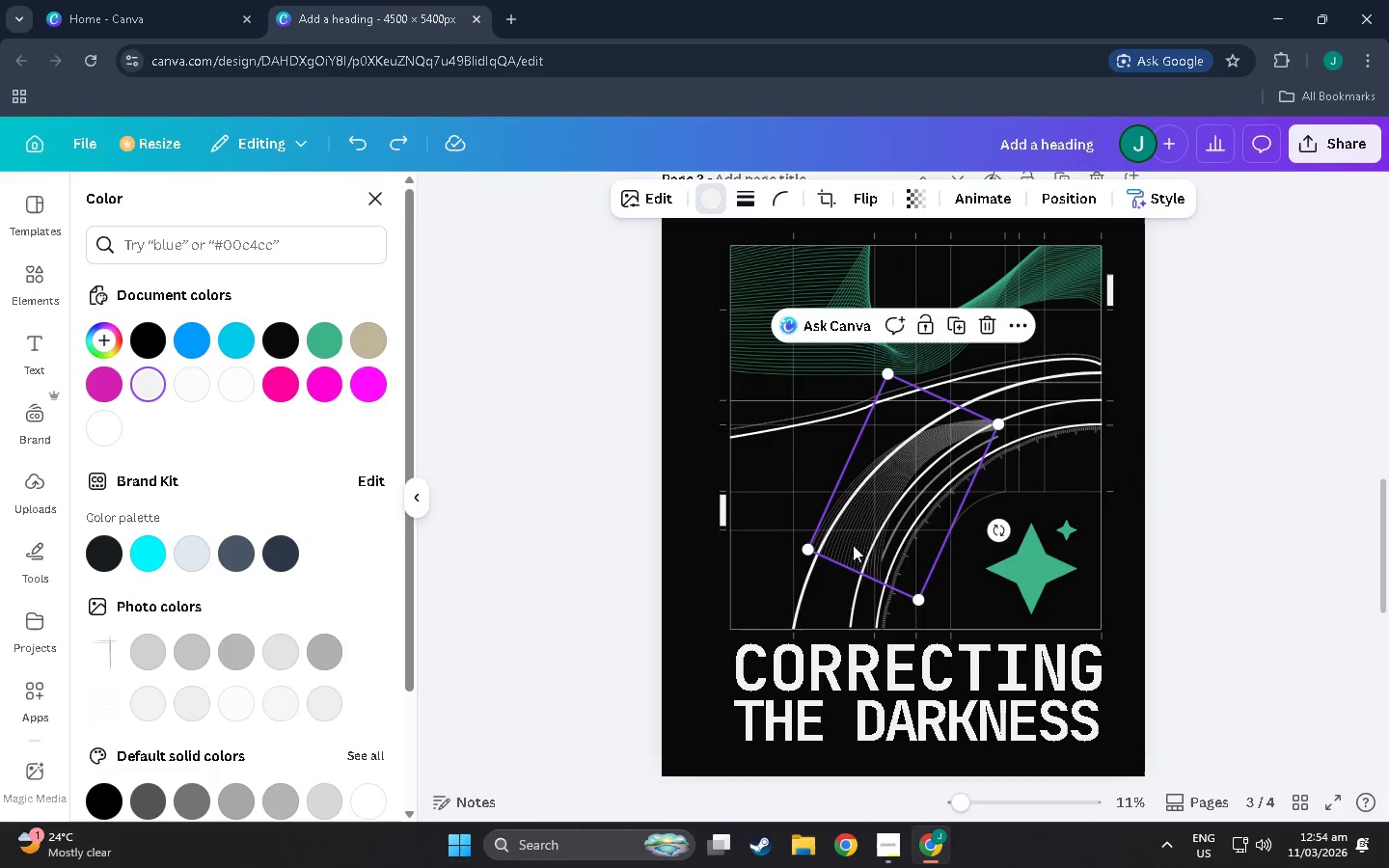 
left_click_drag(start_coordinate=[852, 544], to_coordinate=[959, 502])
 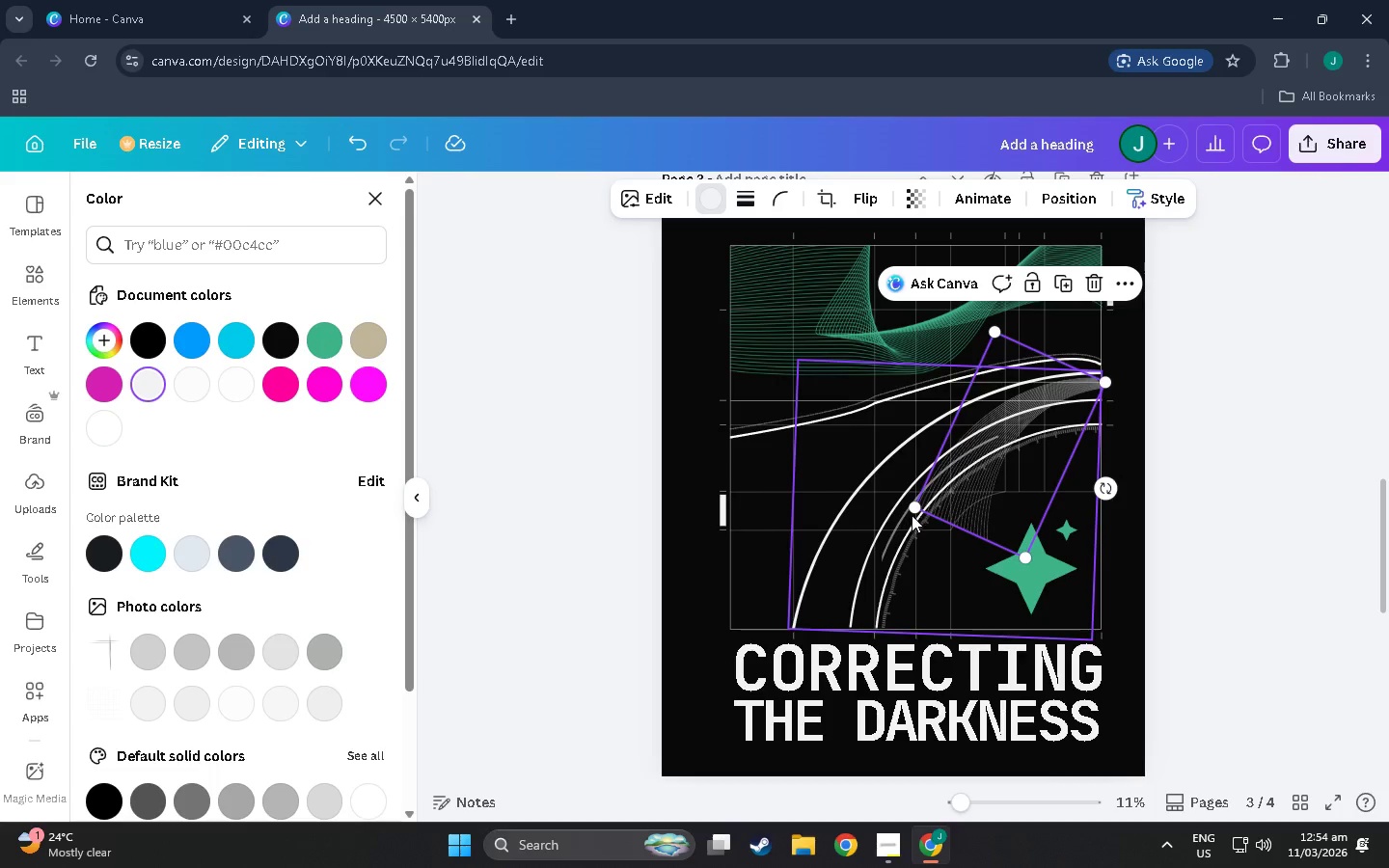 
left_click_drag(start_coordinate=[914, 514], to_coordinate=[739, 573])
 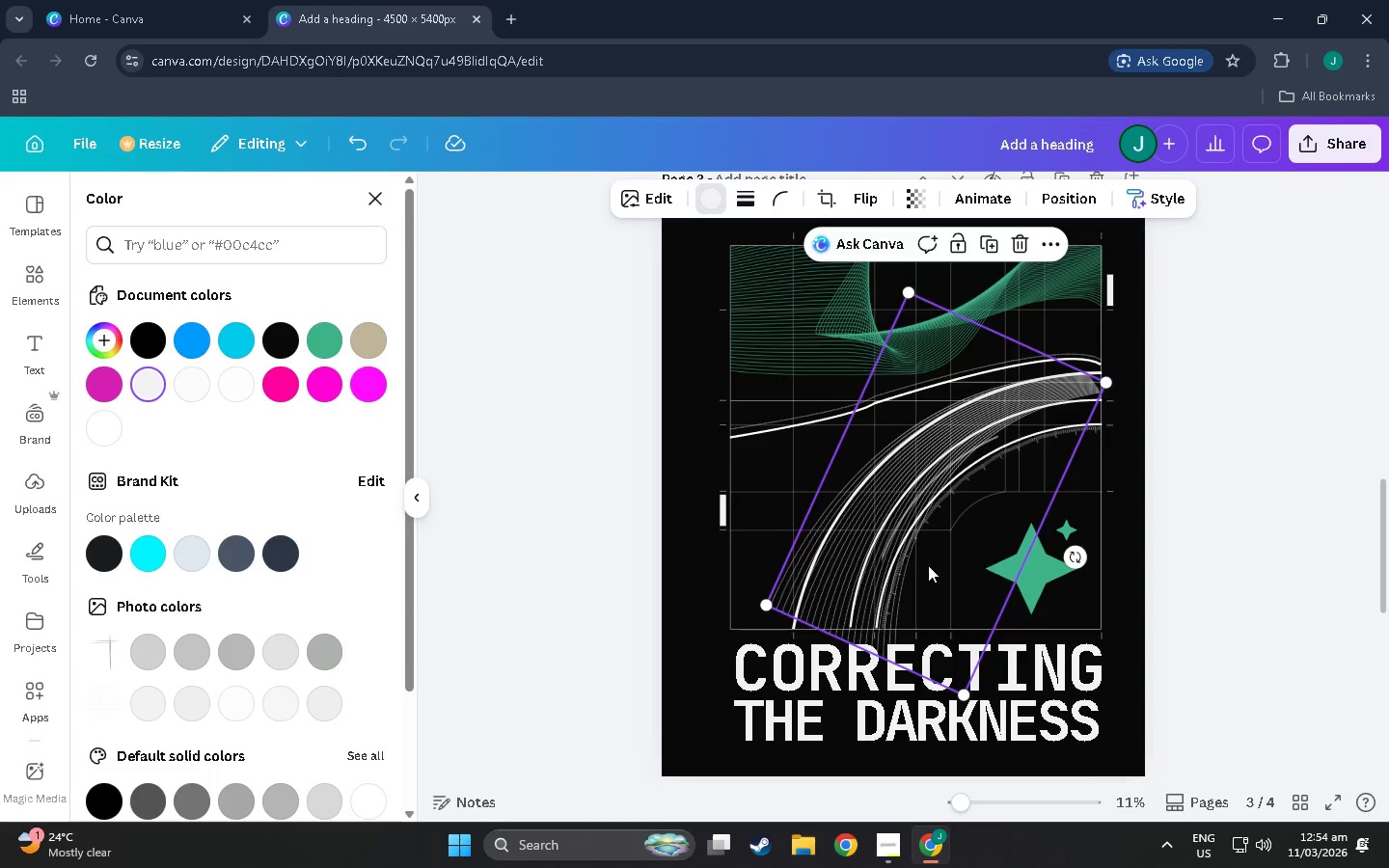 
left_click_drag(start_coordinate=[937, 565], to_coordinate=[882, 535])
 